 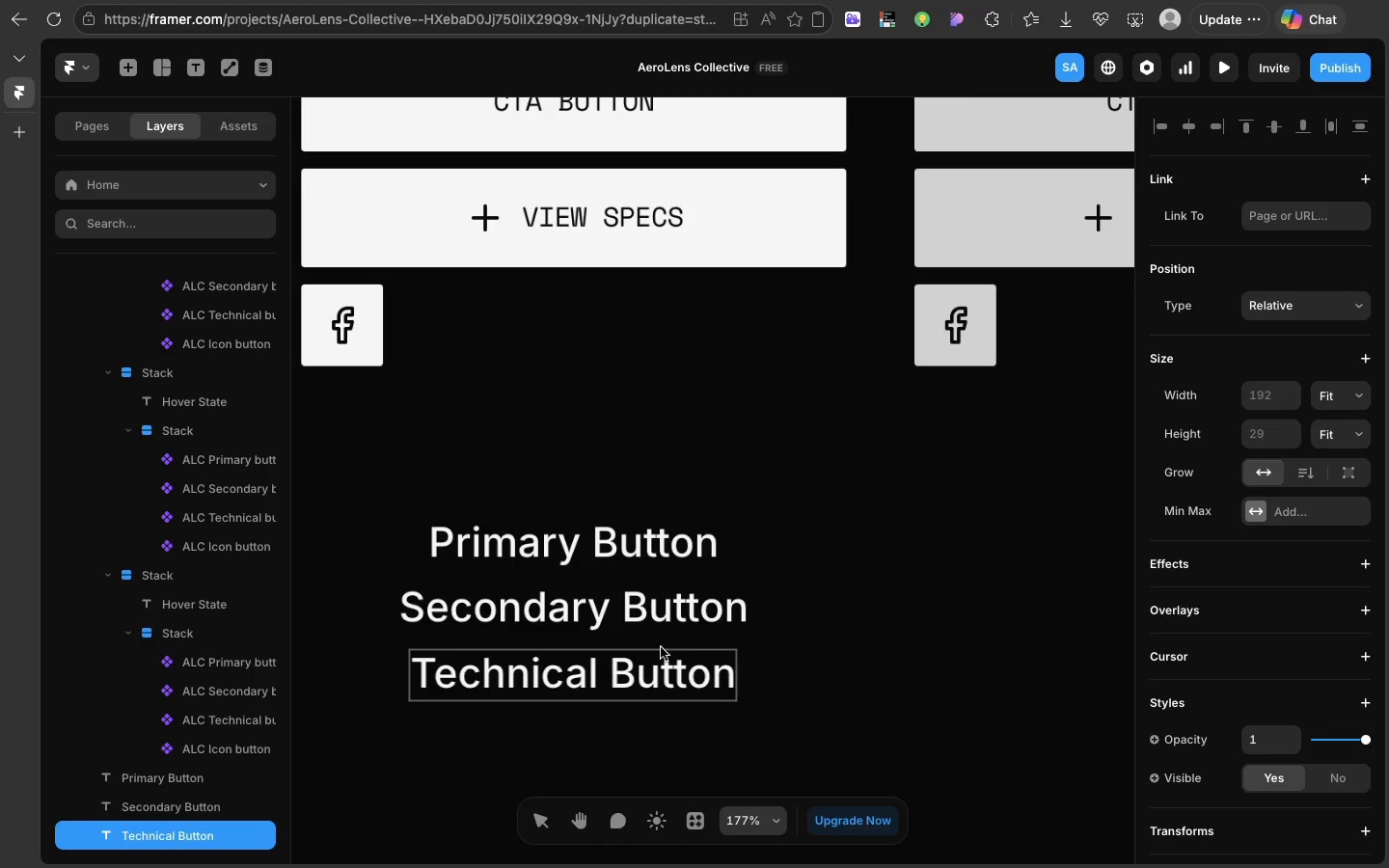 
left_click([808, 637])
 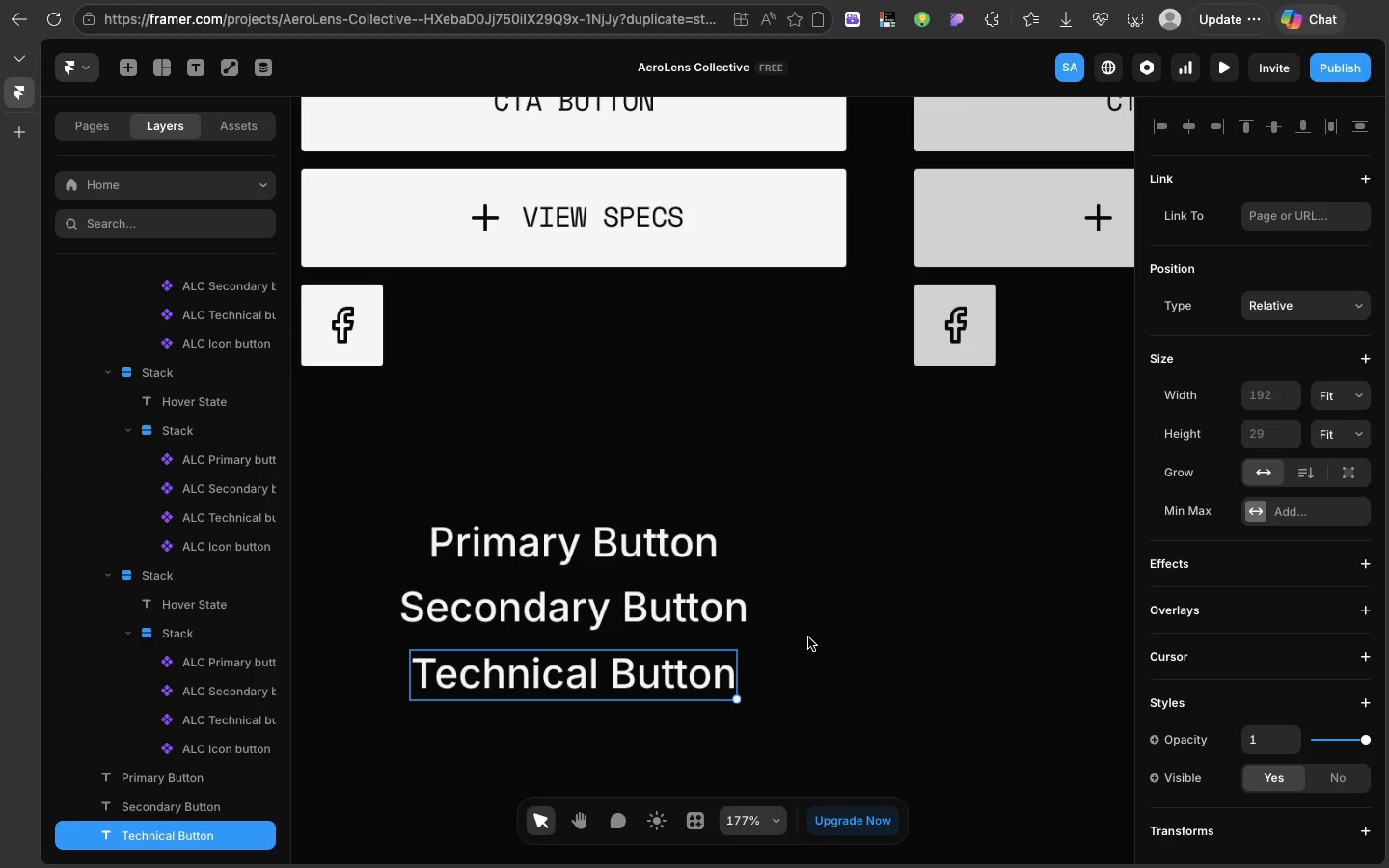 
key(Meta+D)
 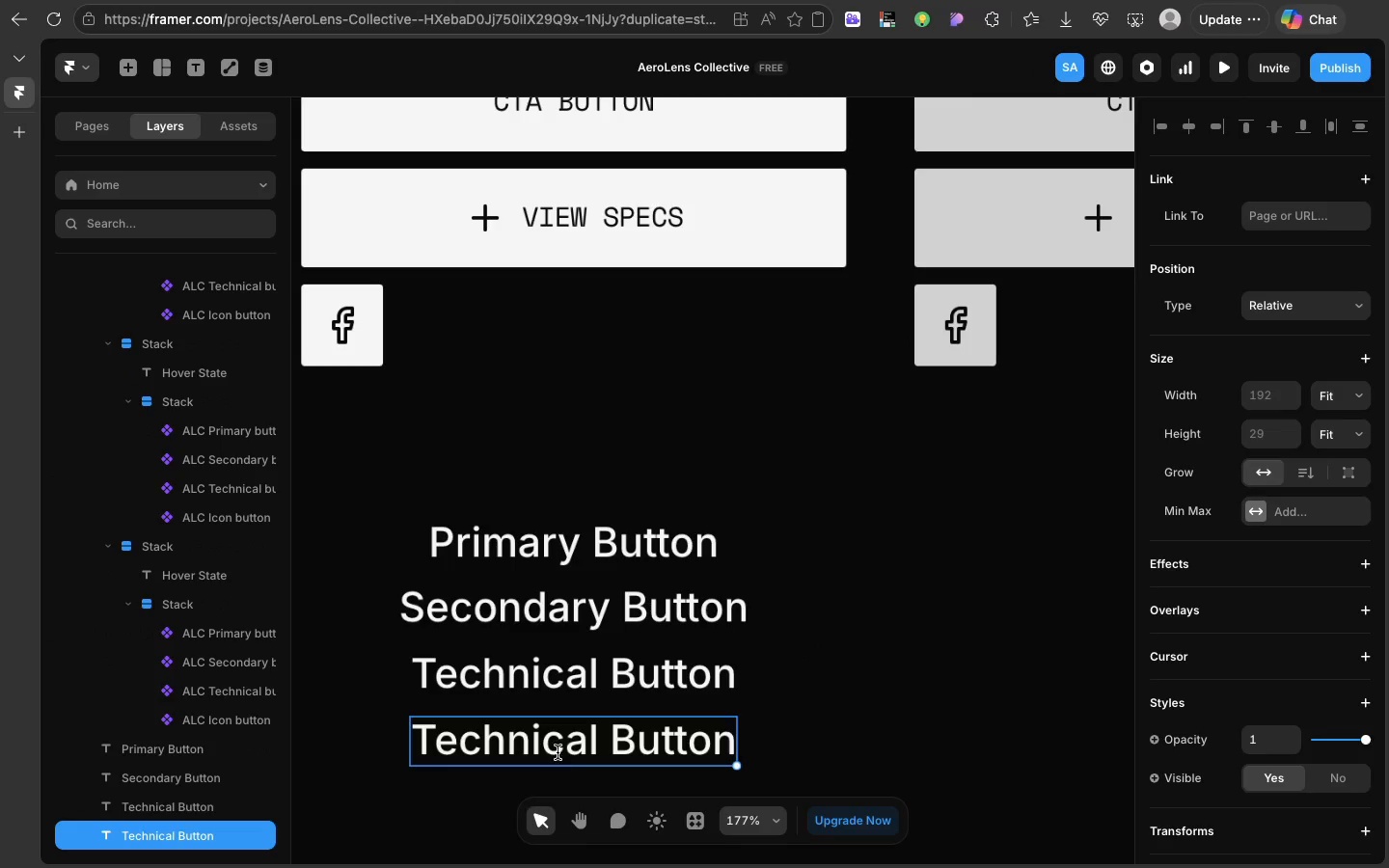 
double_click([558, 752])
 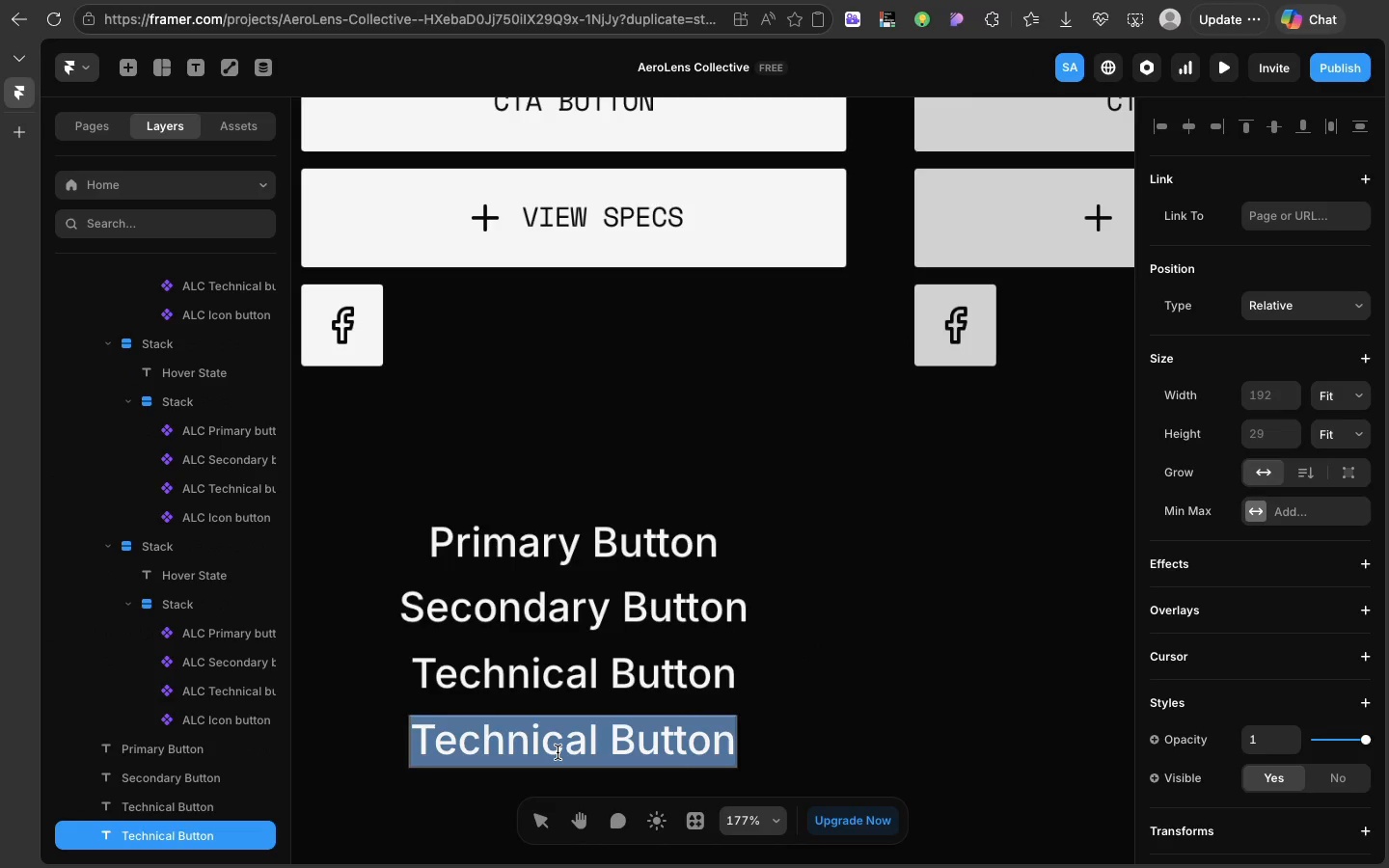 
triple_click([558, 752])
 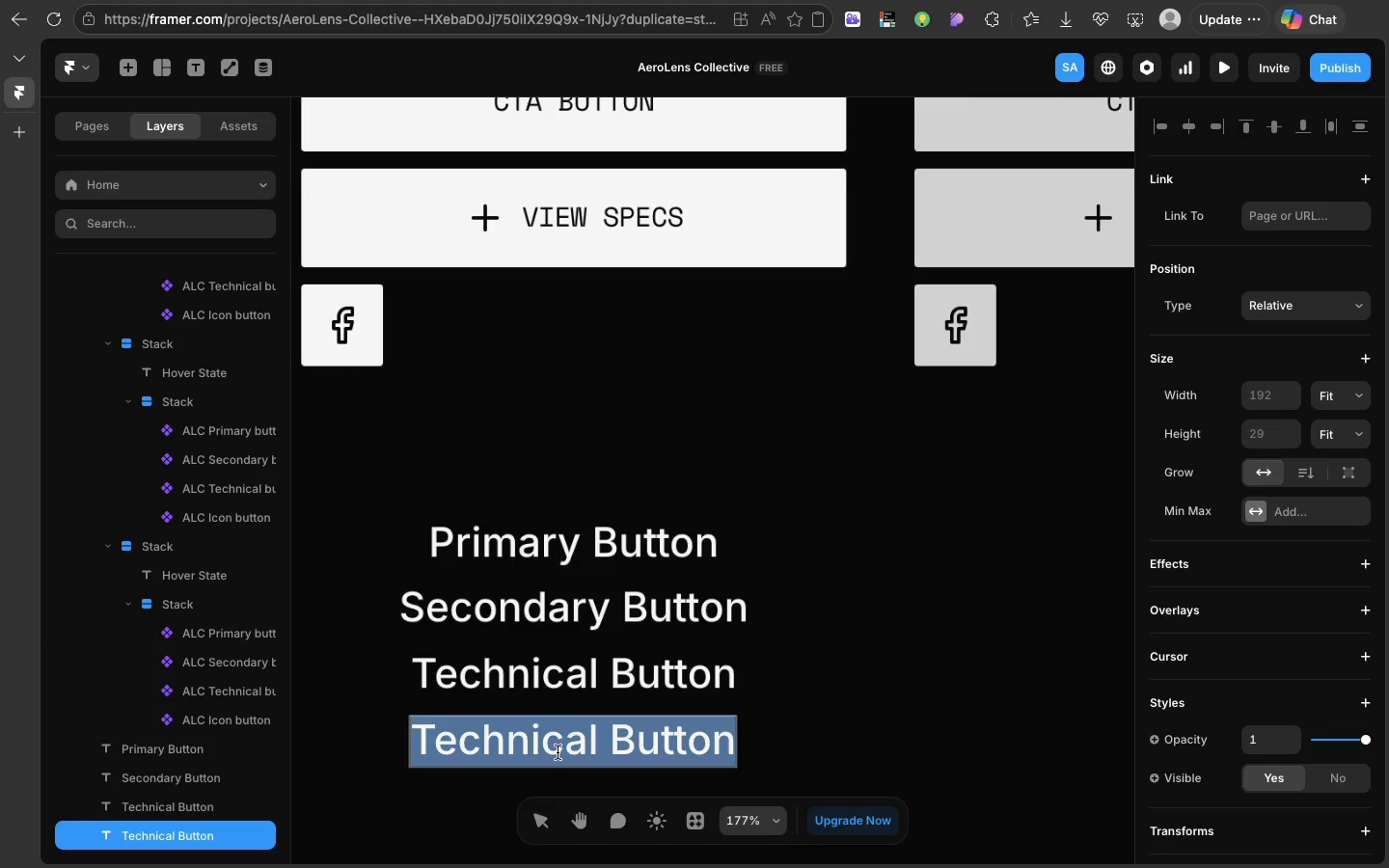 
triple_click([558, 752])
 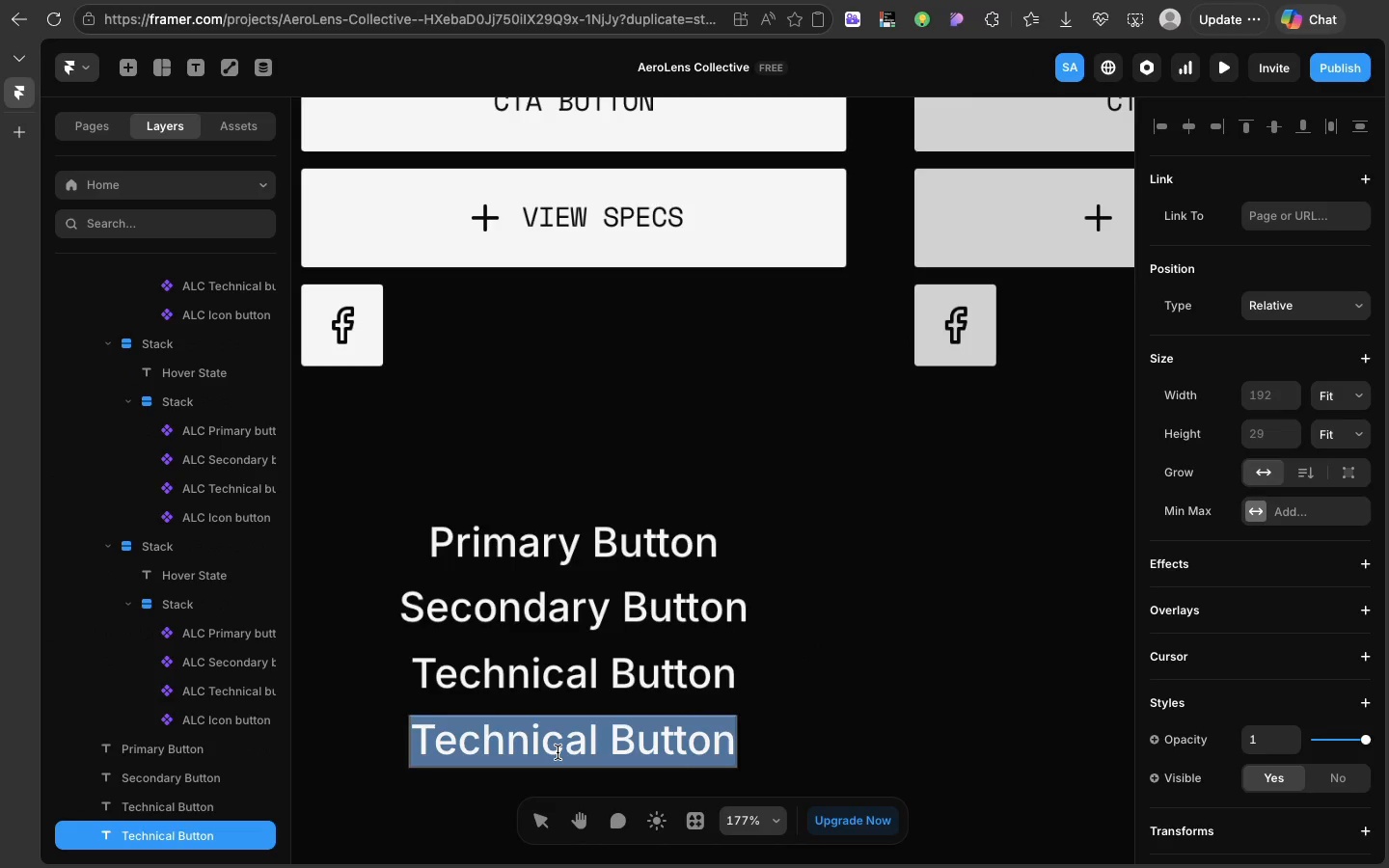 
triple_click([558, 752])
 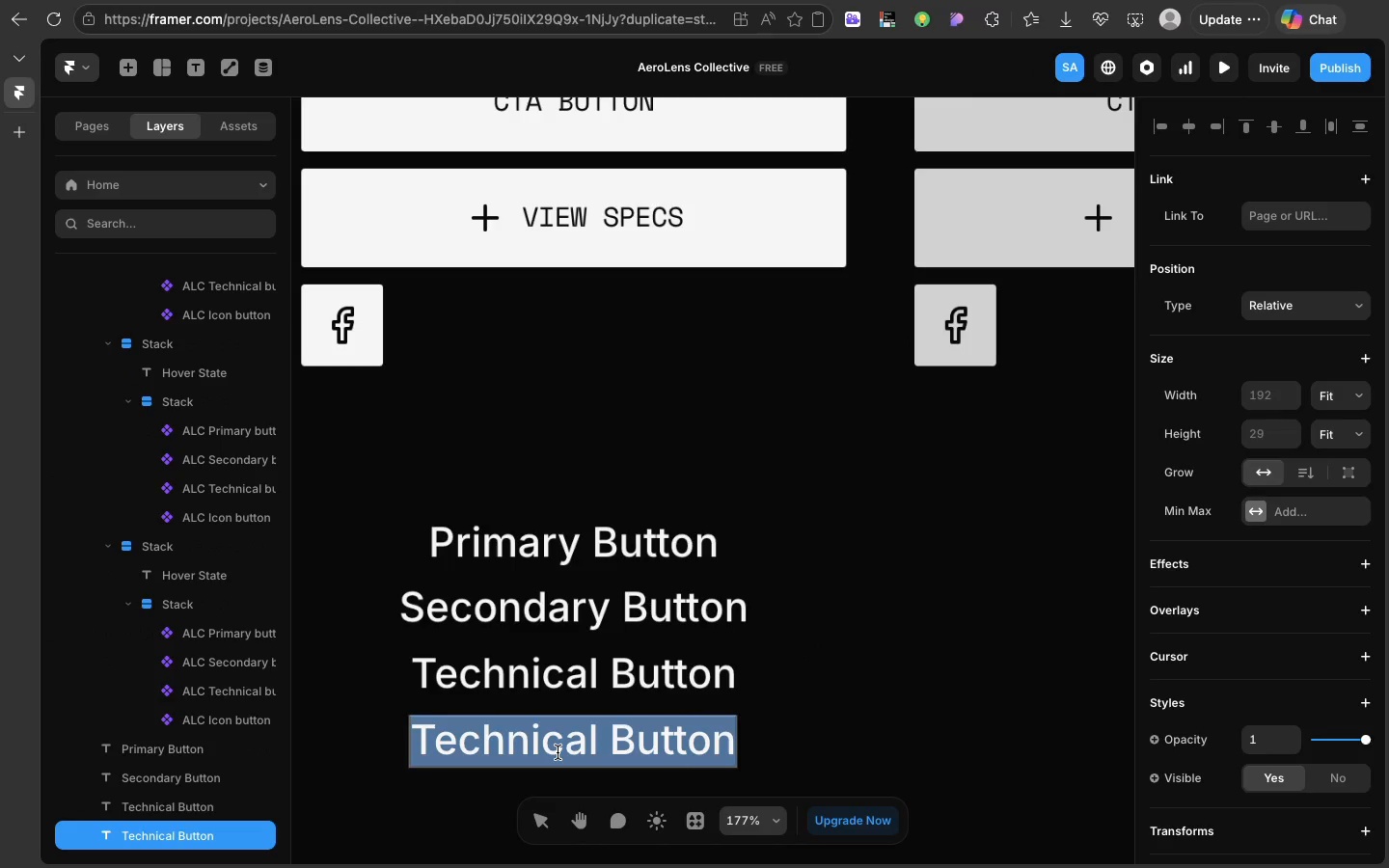 
triple_click([558, 752])
 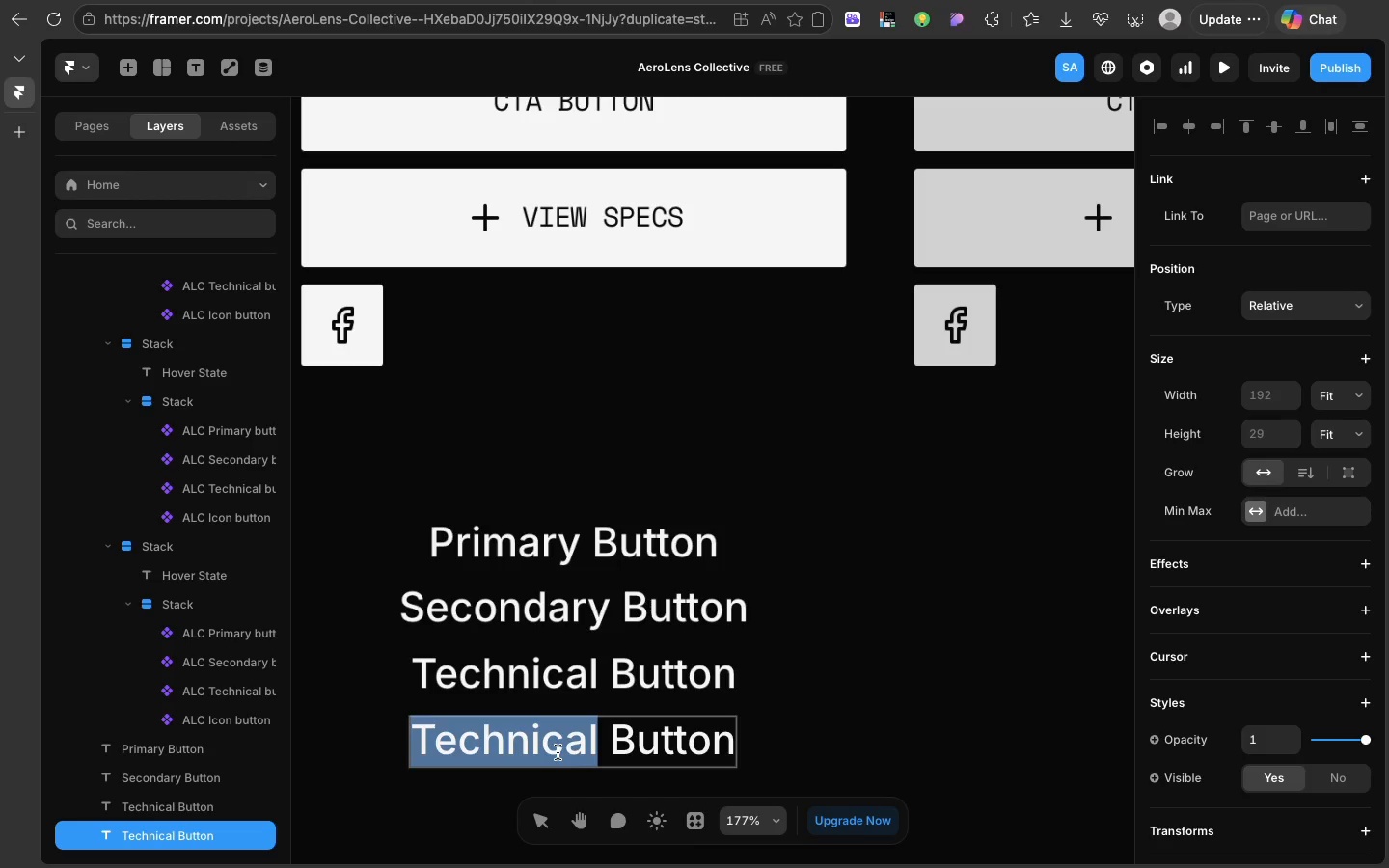 
double_click([558, 752])
 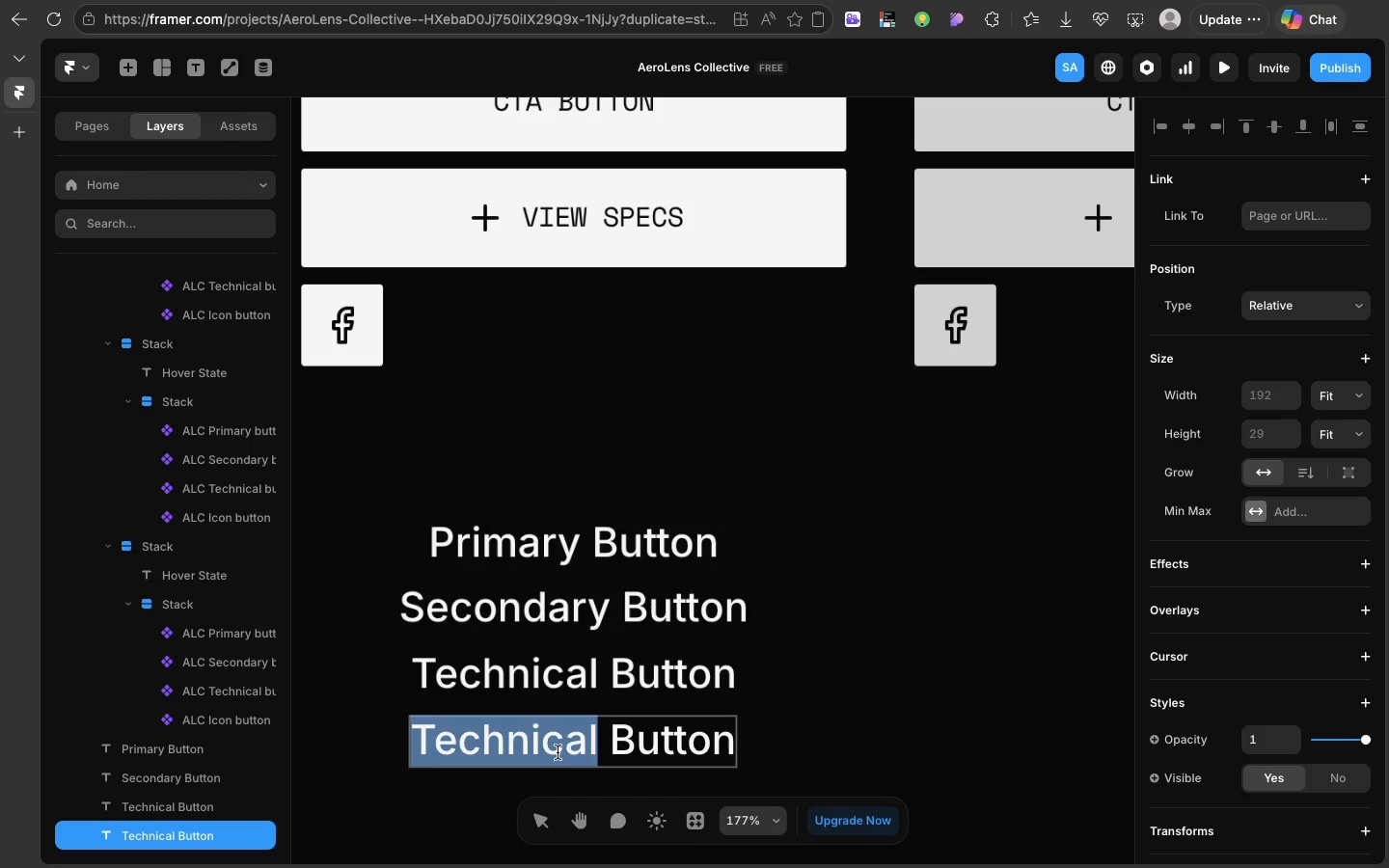 
type(Icon)
 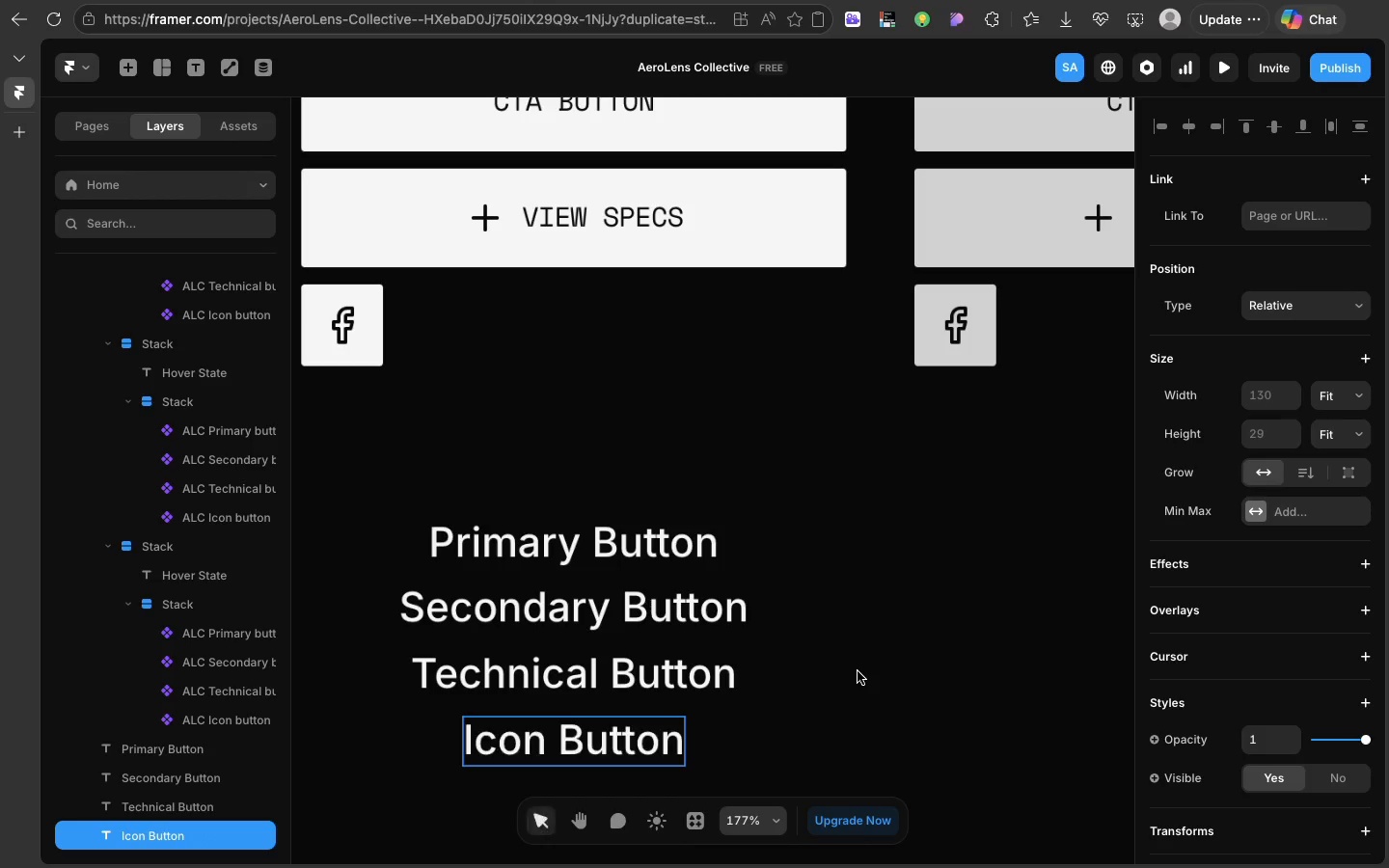 
left_click([858, 671])
 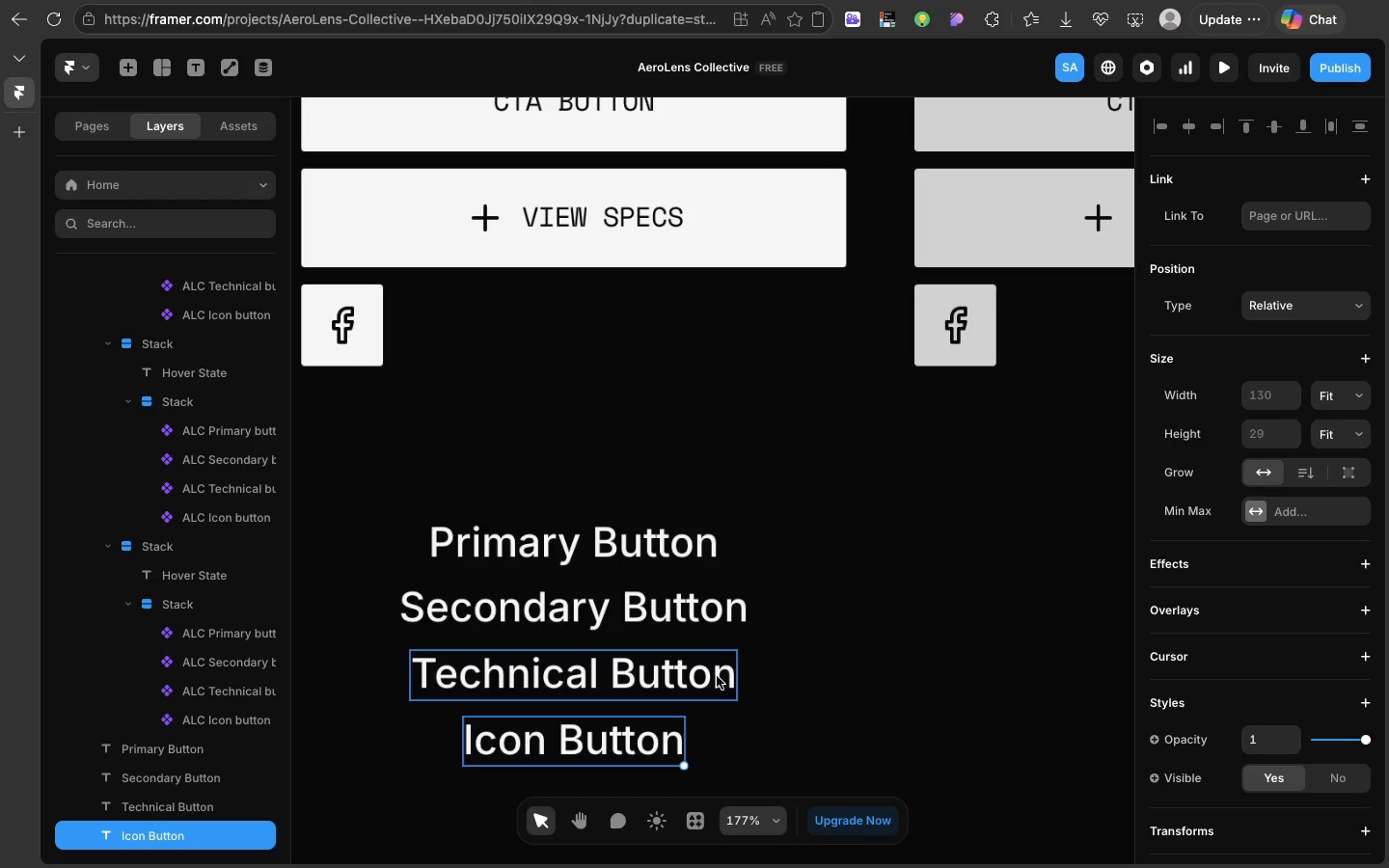 
hold_key(key=CapsLock, duration=0.77)
 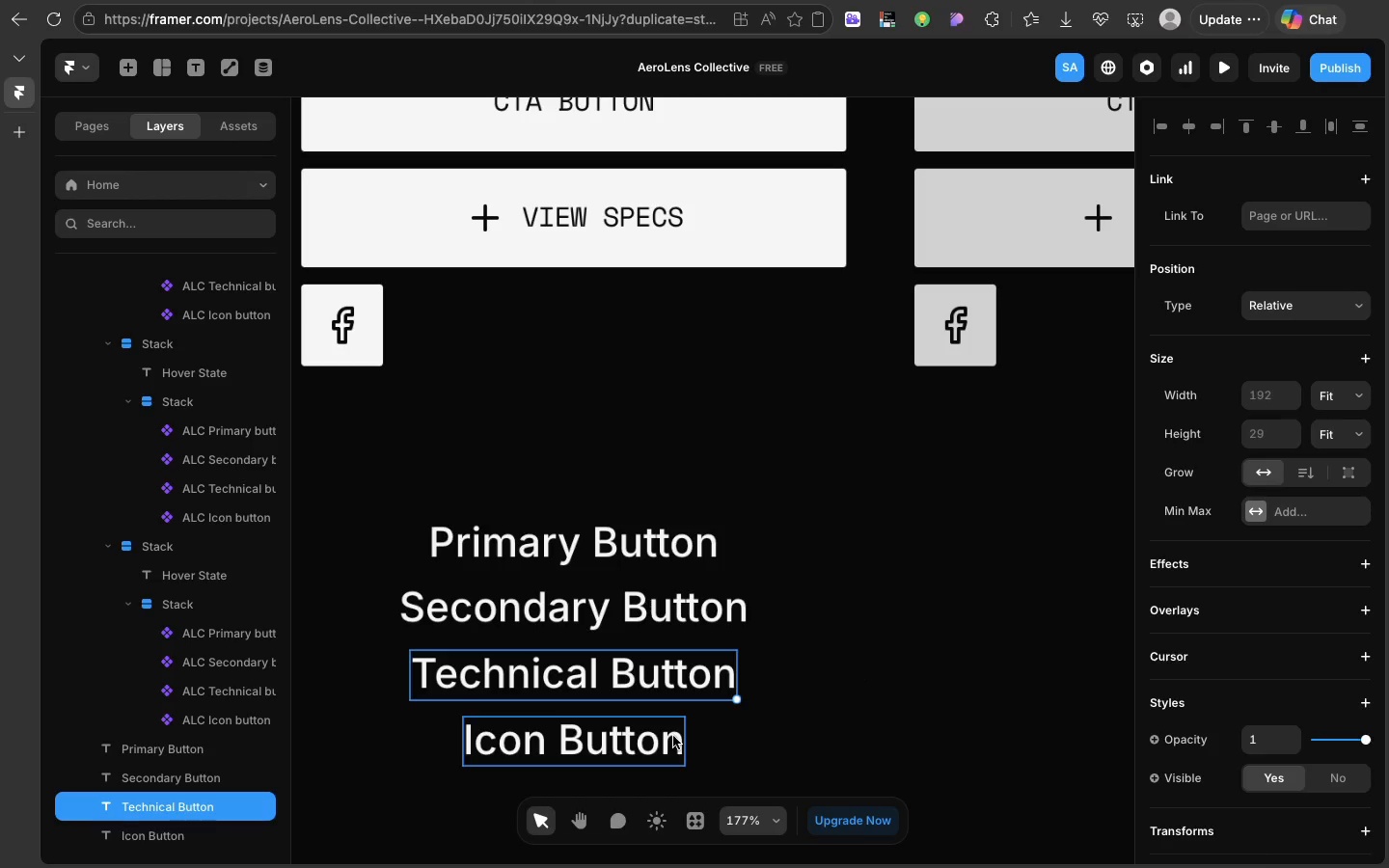 
left_click([717, 676])
 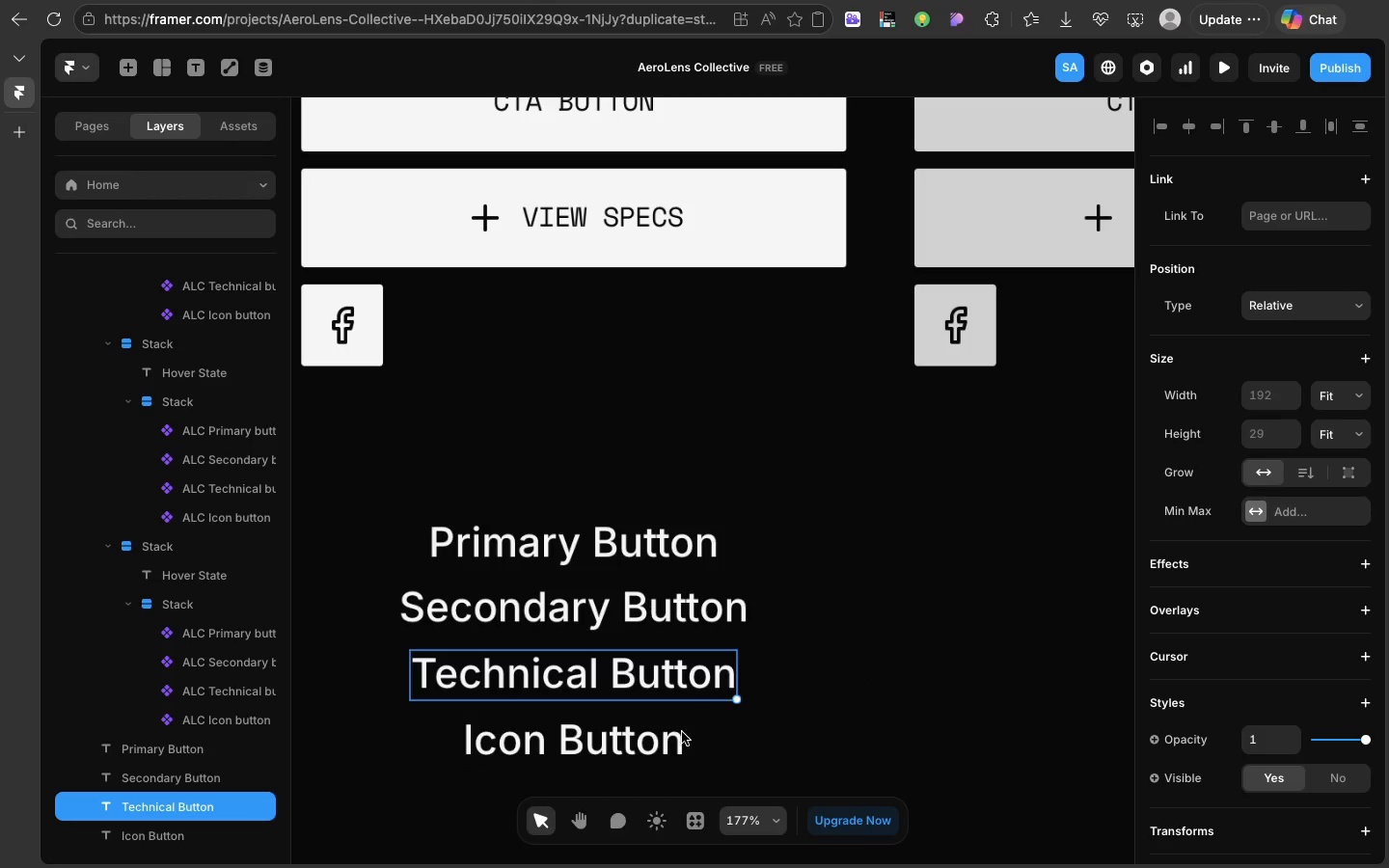 
hold_key(key=ShiftLeft, duration=2.59)
left_click([673, 736])
 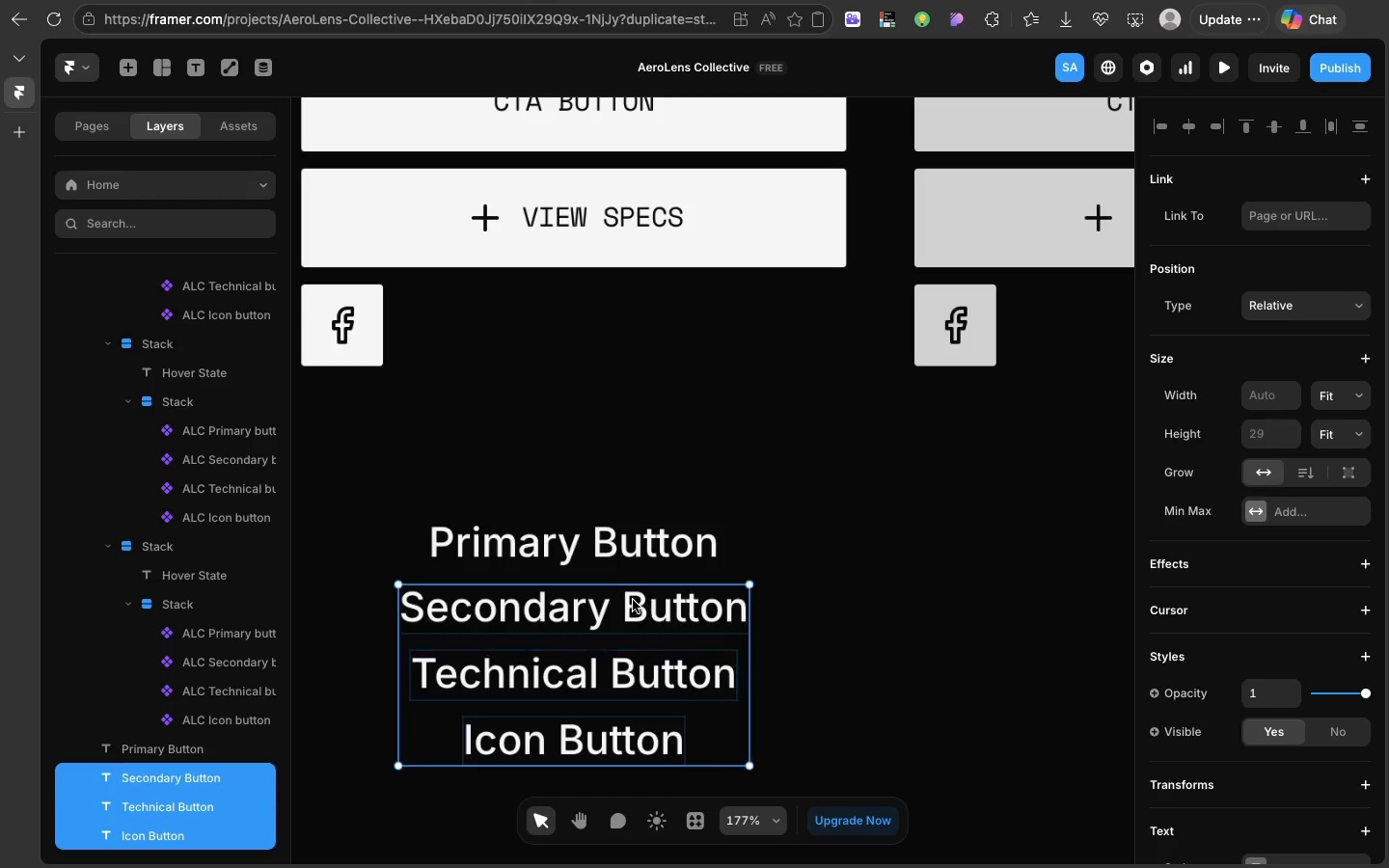 
left_click([633, 600])
 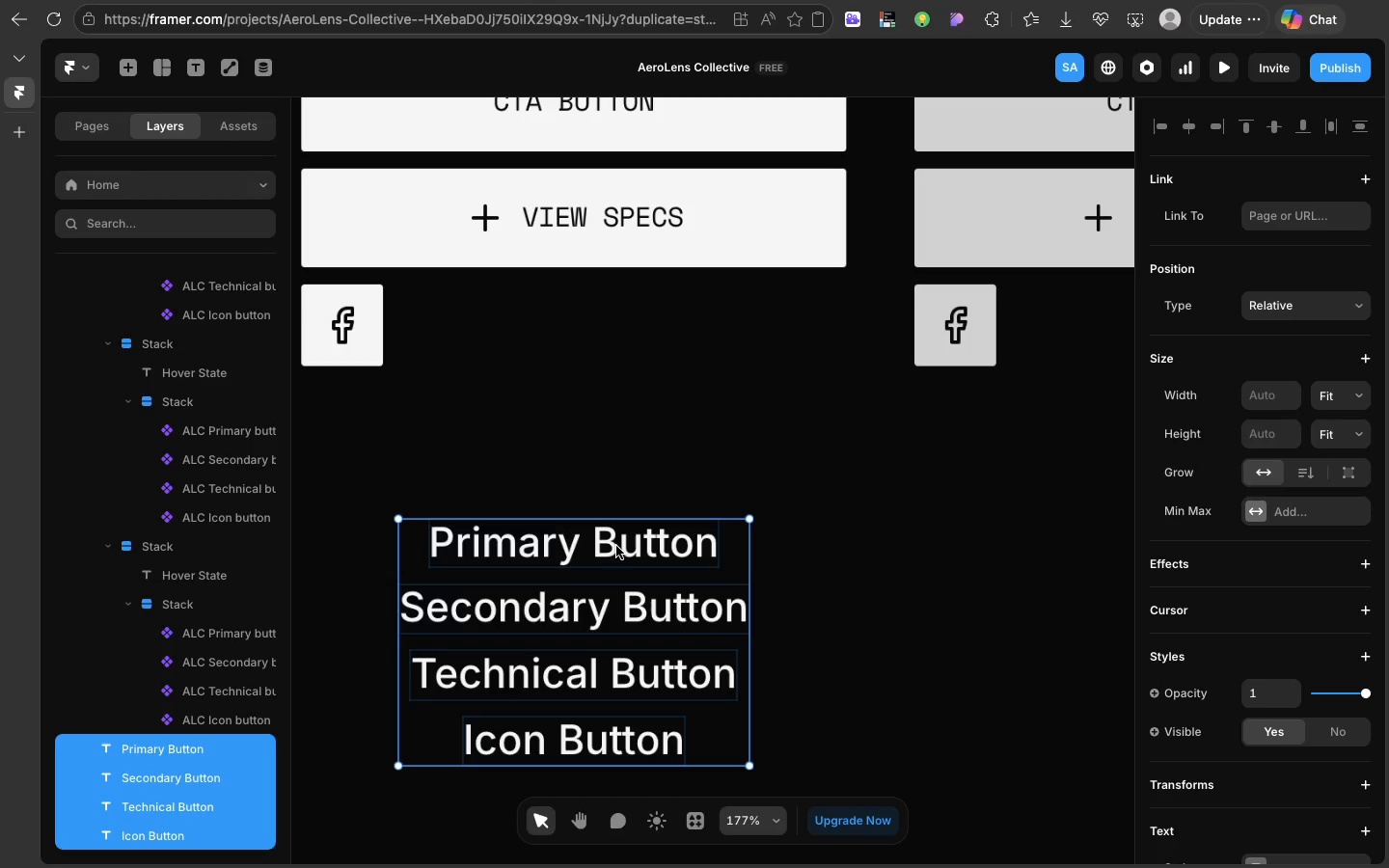 
left_click([616, 546])
 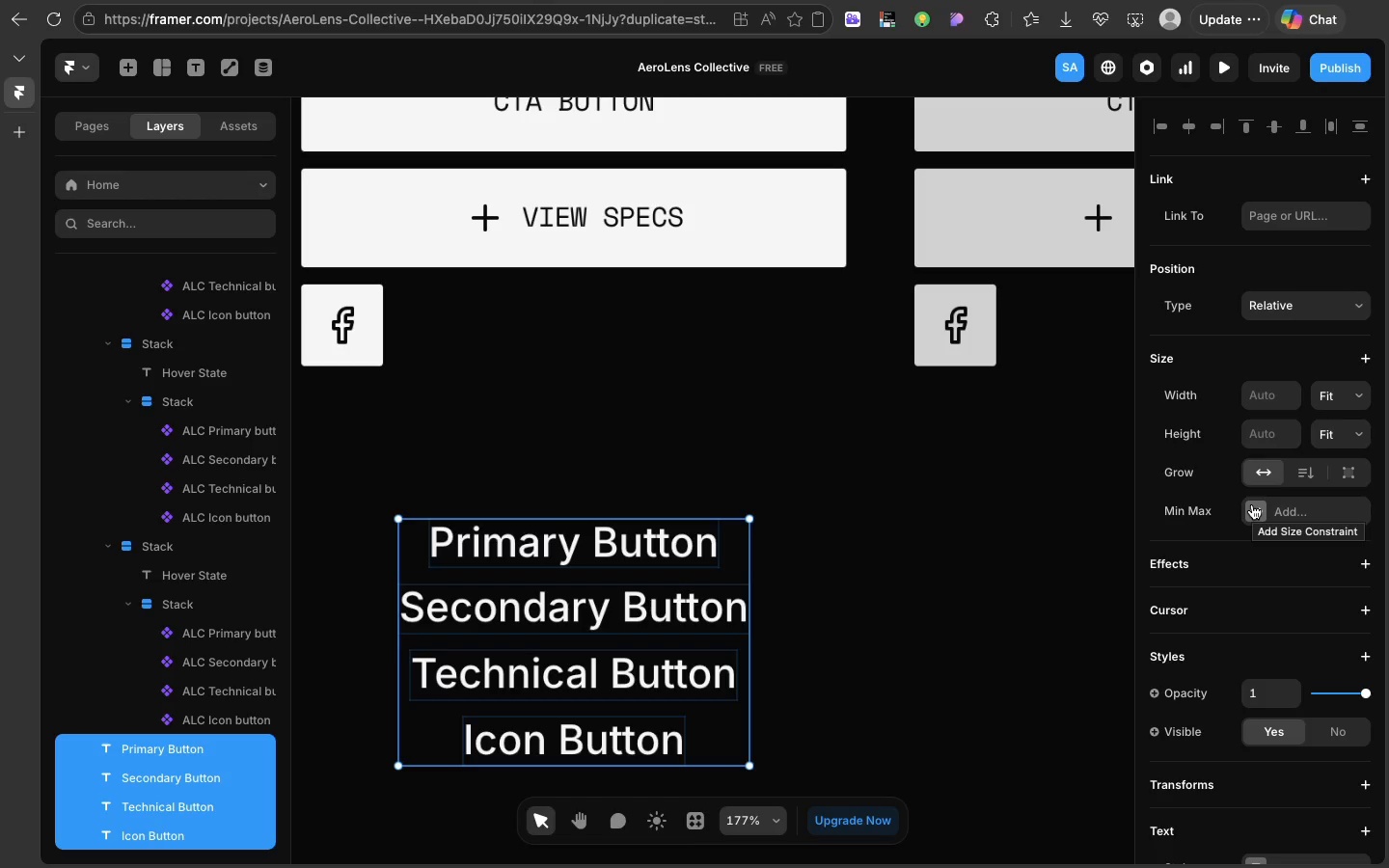 
key(Shift+A)
 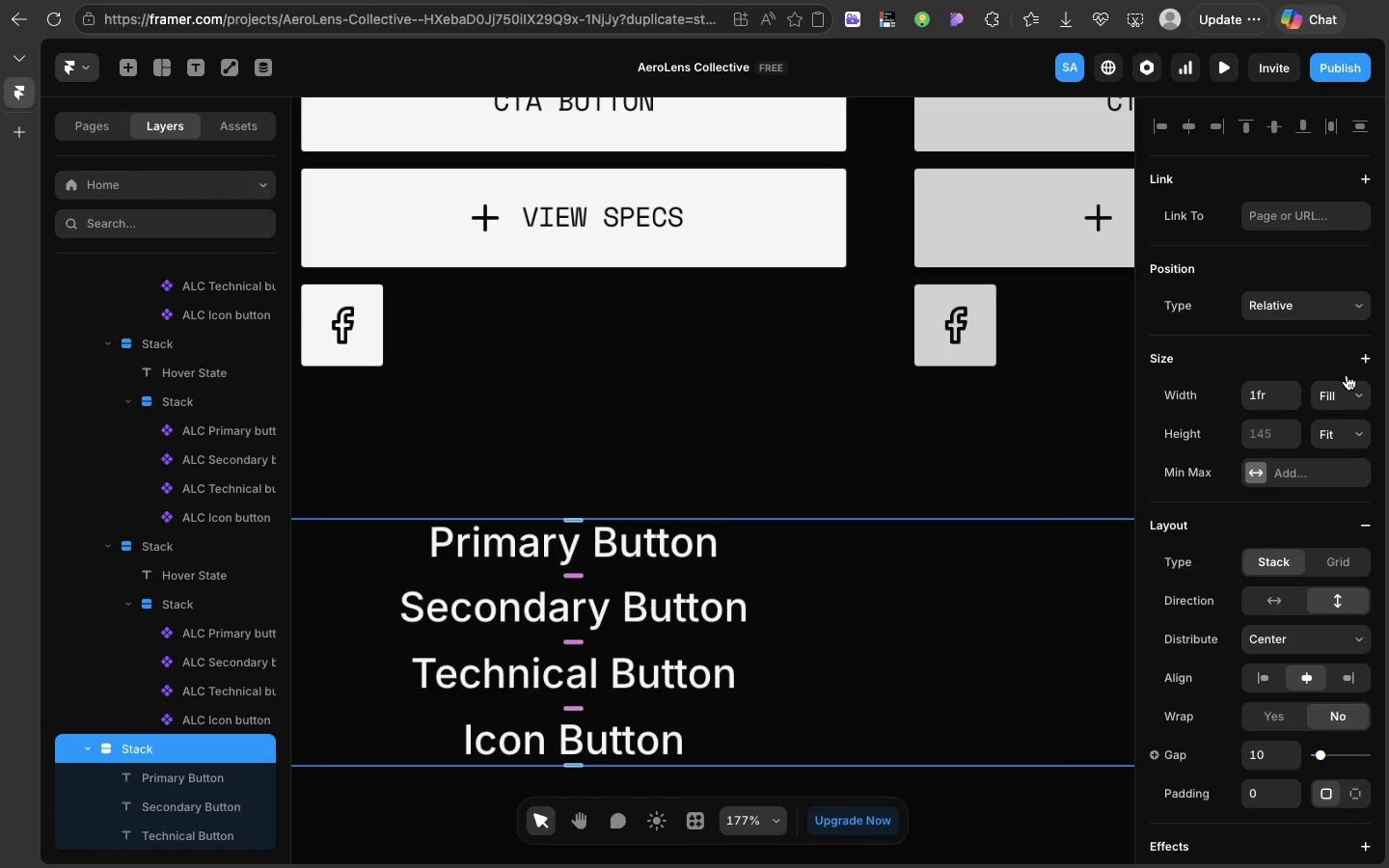 
left_click([1346, 381])
 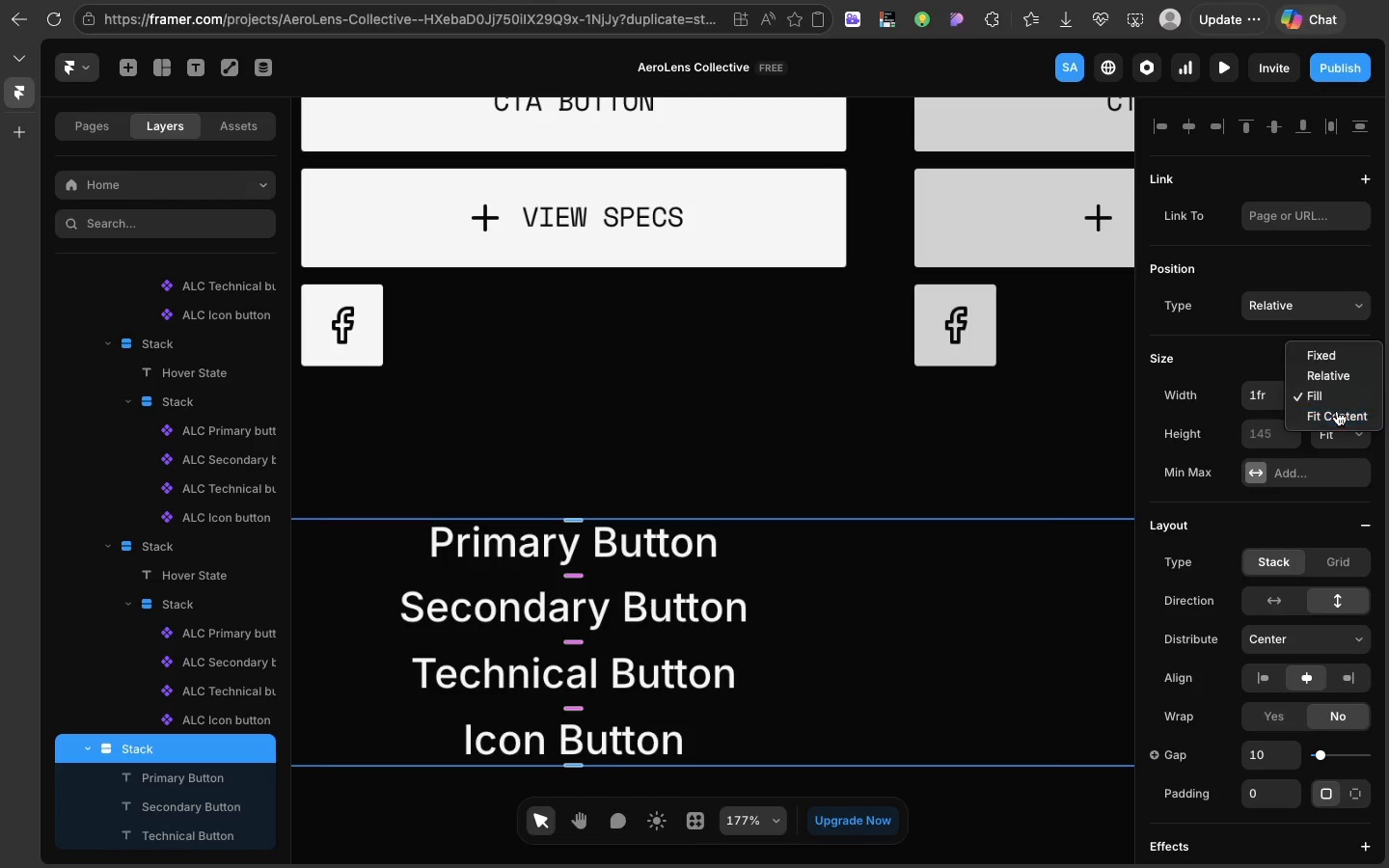 
left_click([1337, 411])
 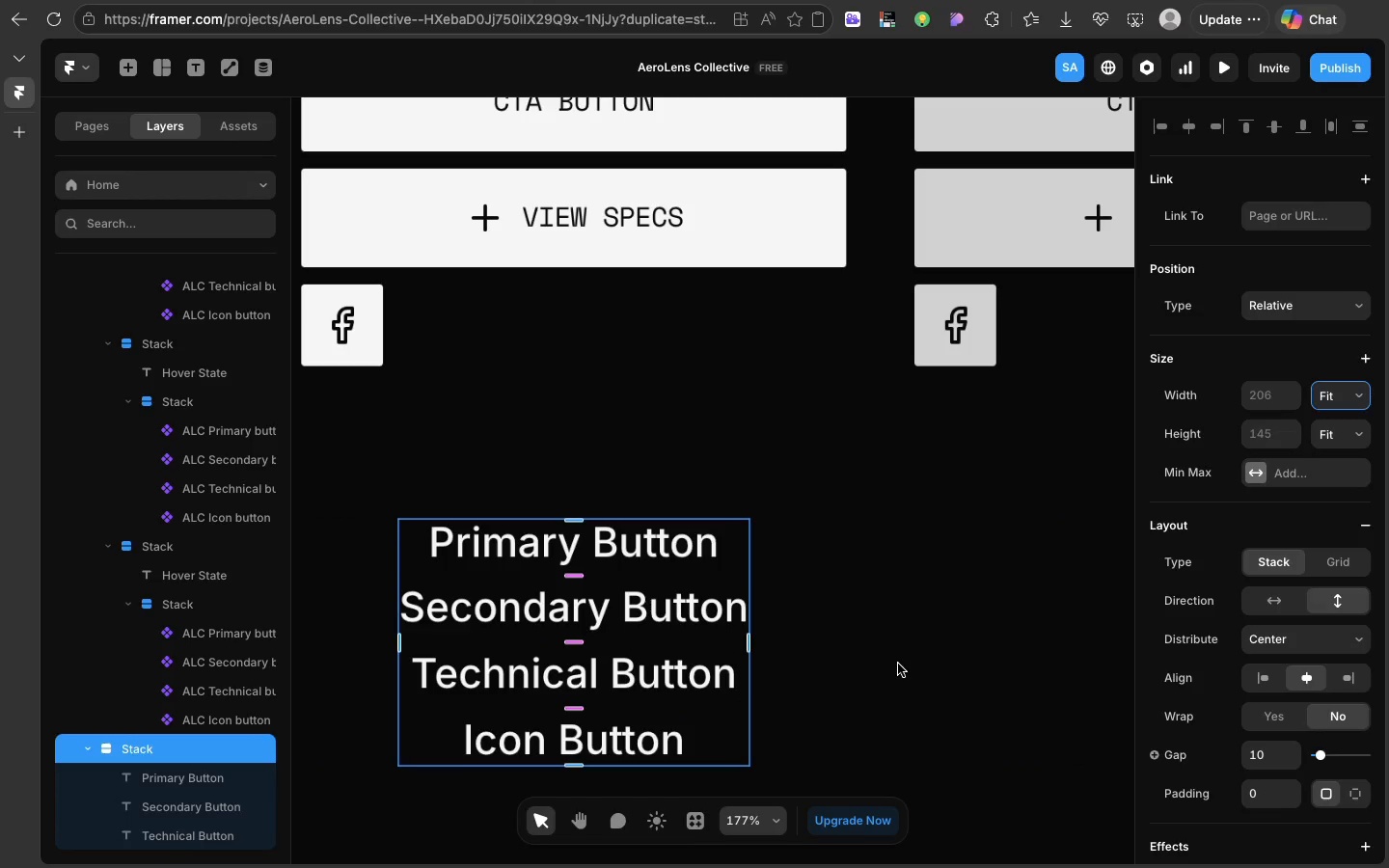 
left_click([898, 664])
 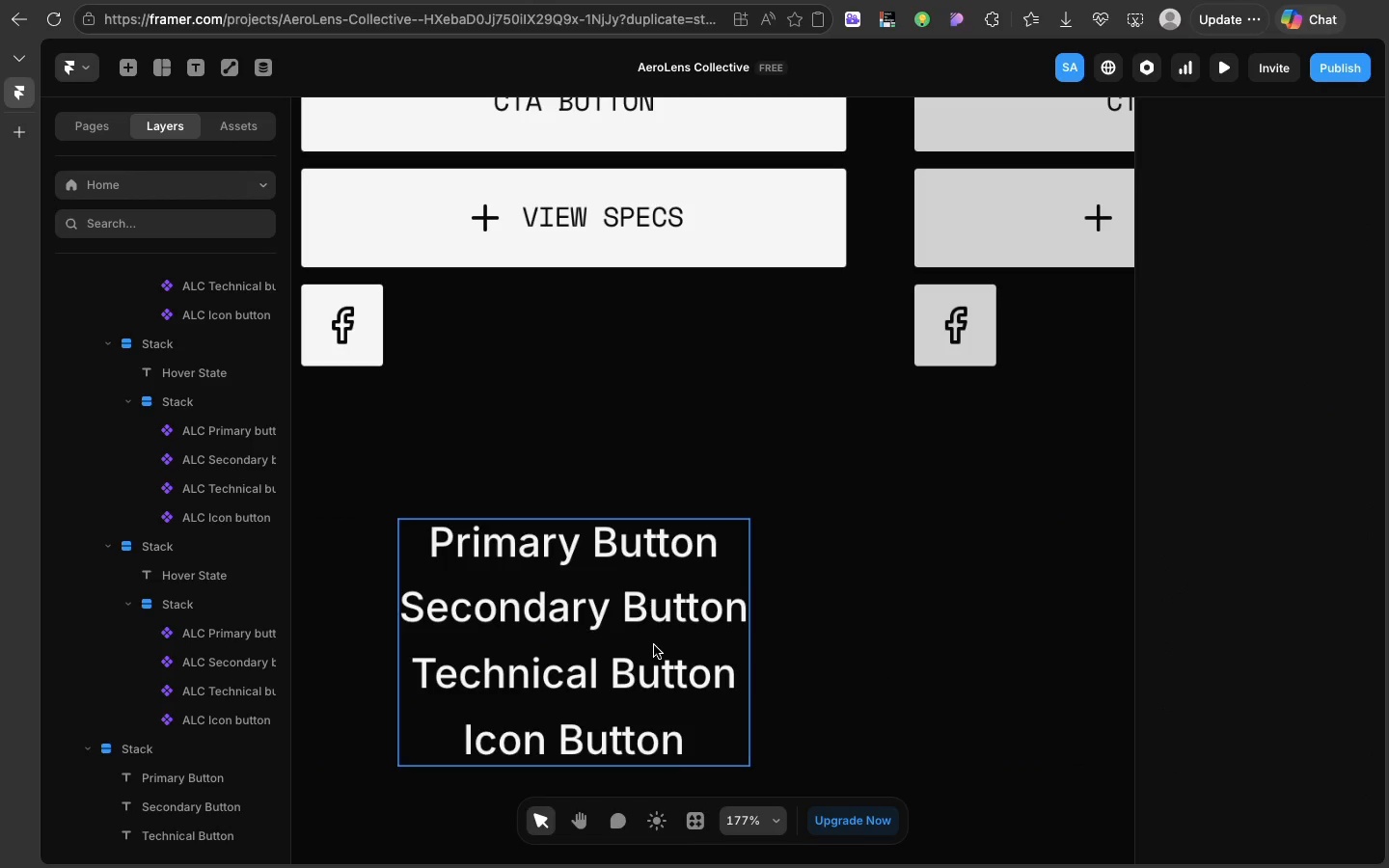 
left_click([654, 647])
 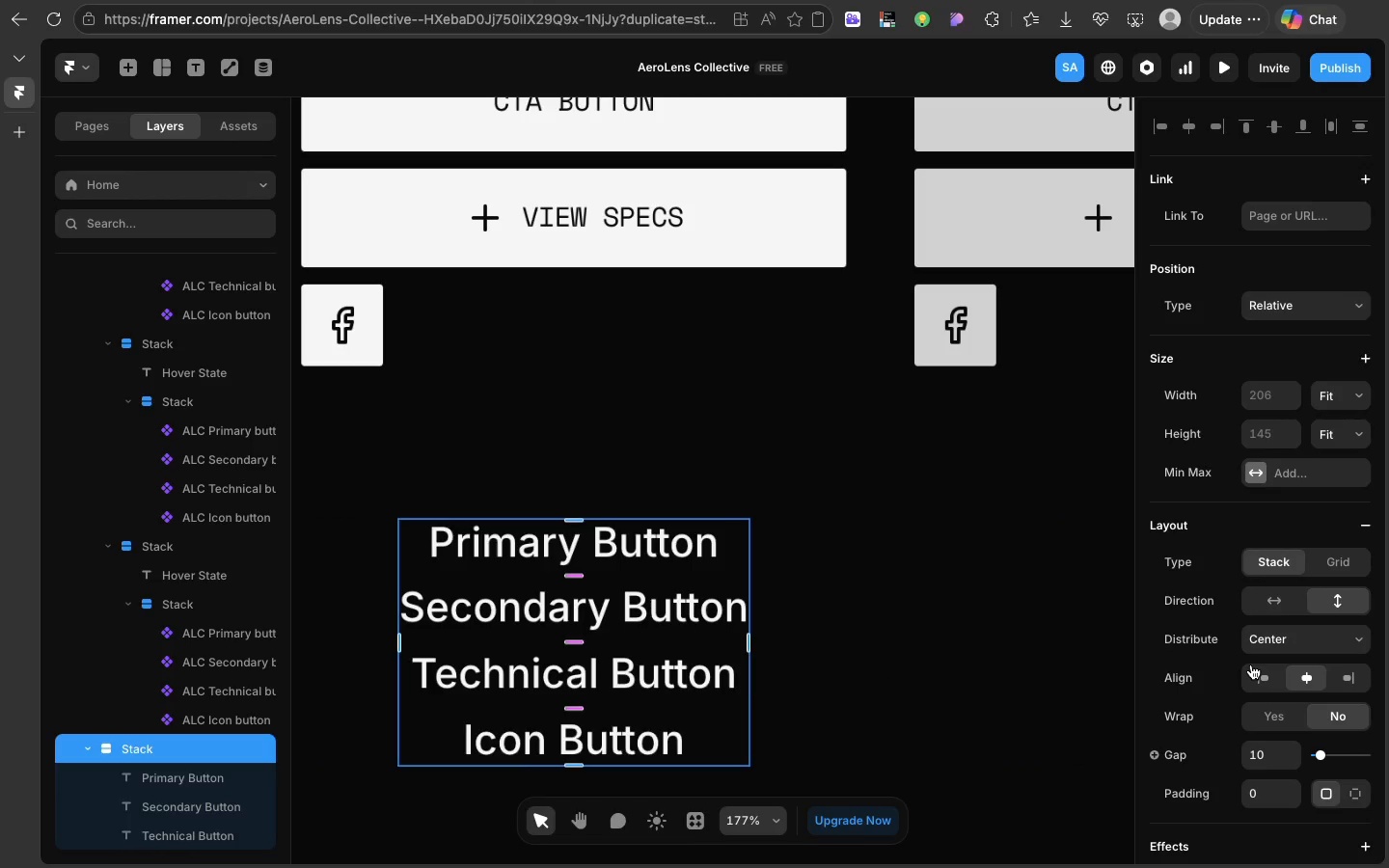 
left_click([1251, 665])
 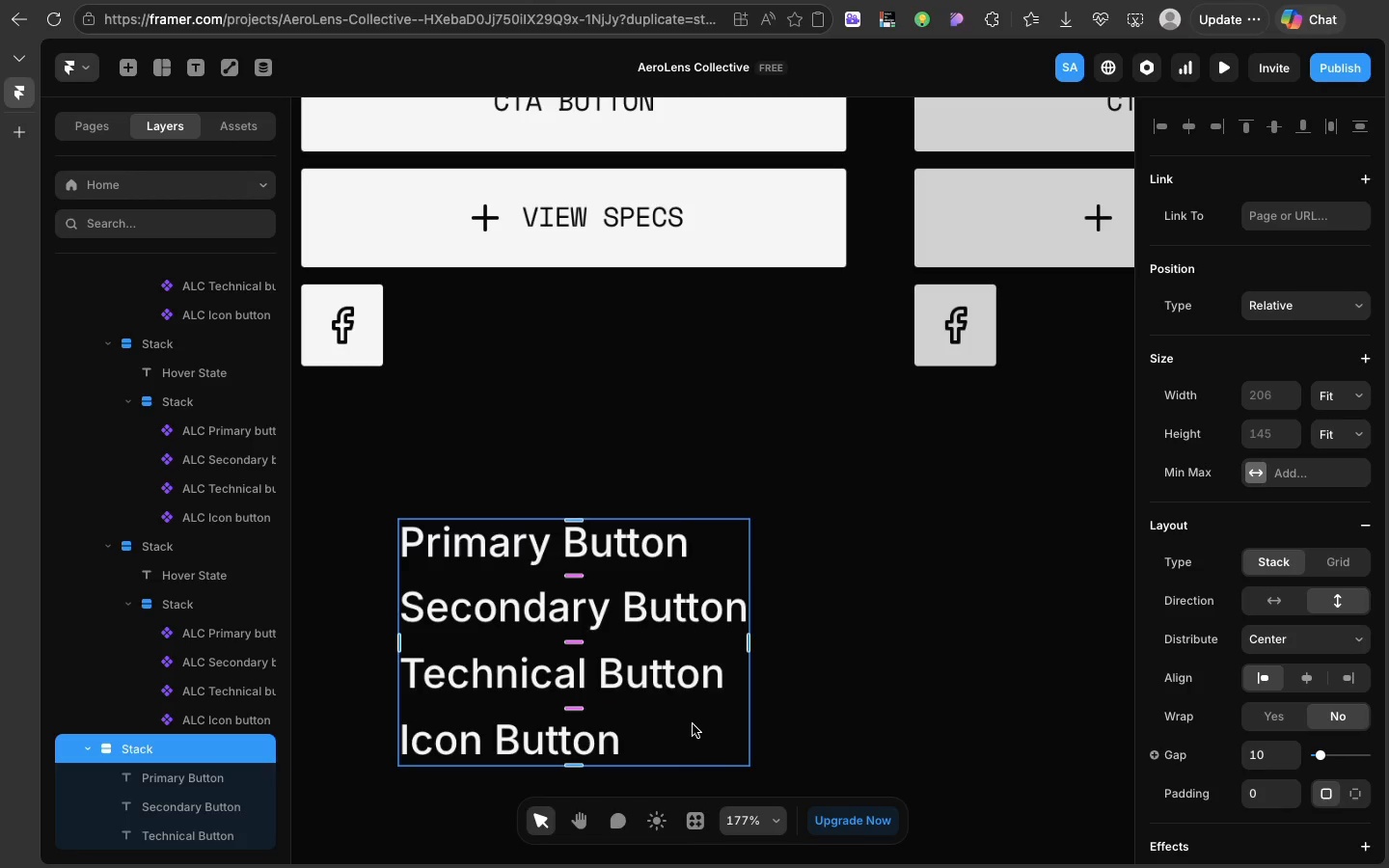 
key(Meta+C)
 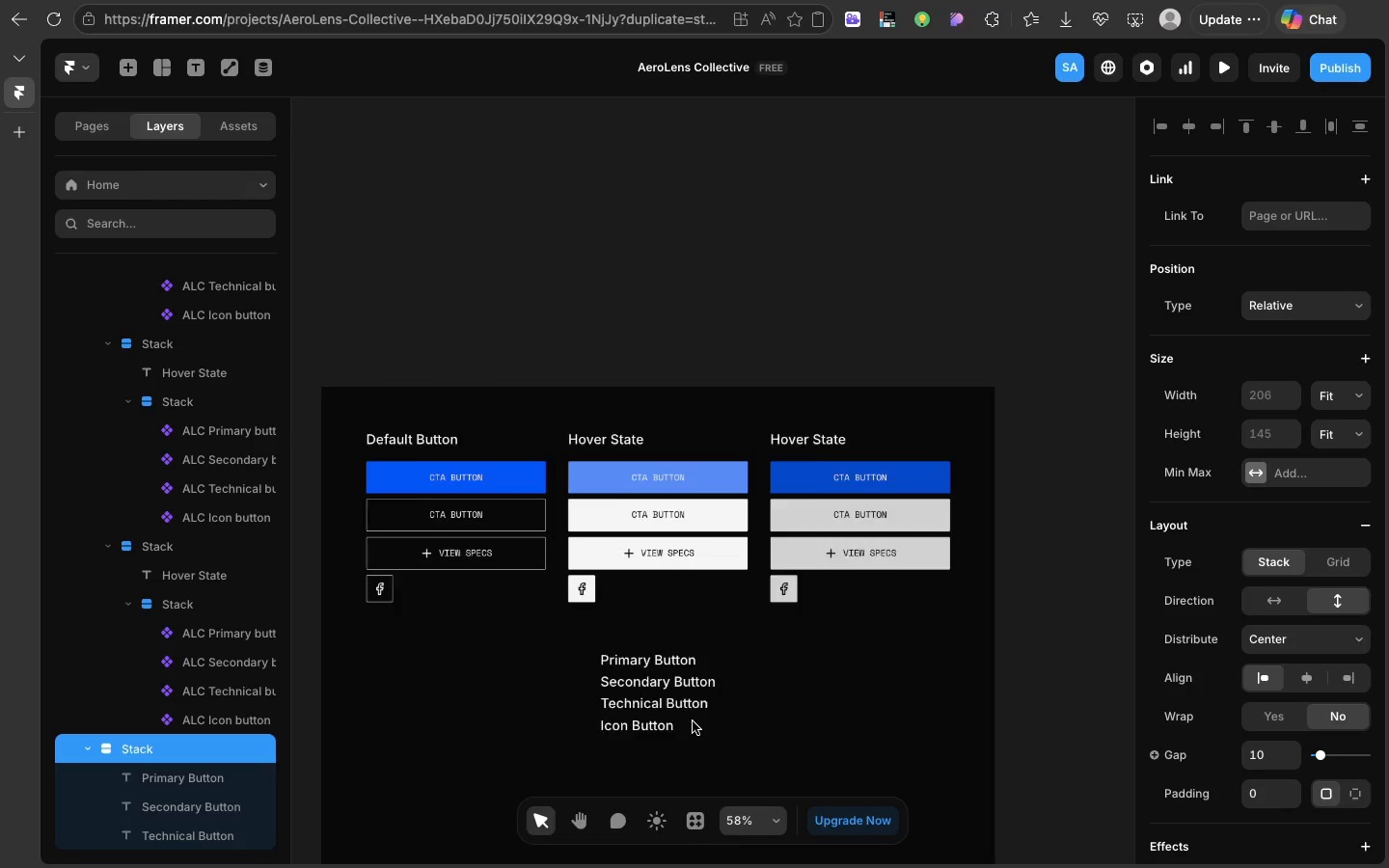 
scroll: coordinate [693, 721], scroll_direction: up, amount: 17.0
 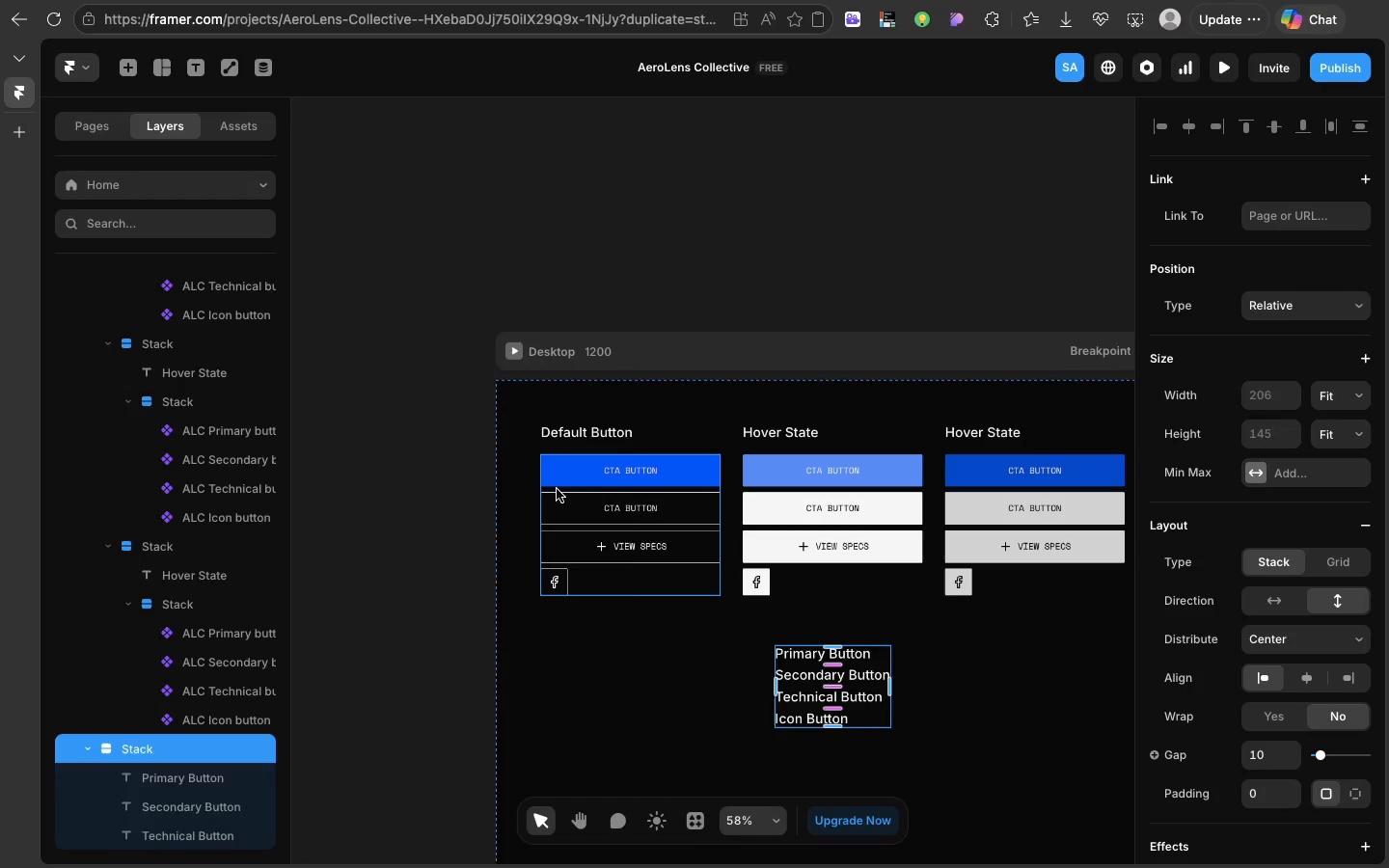 
left_click([557, 489])
 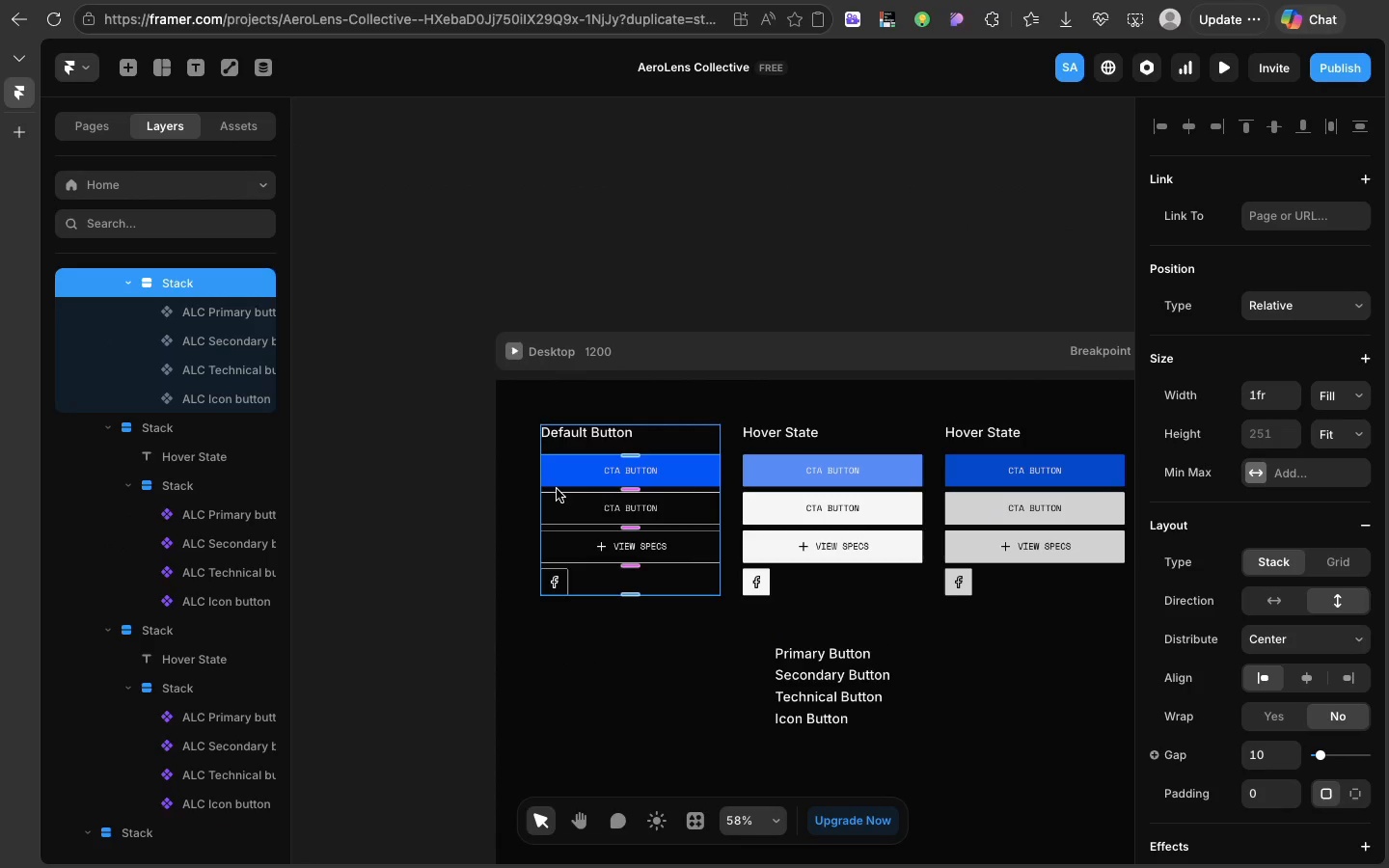 
key(Meta+V)
 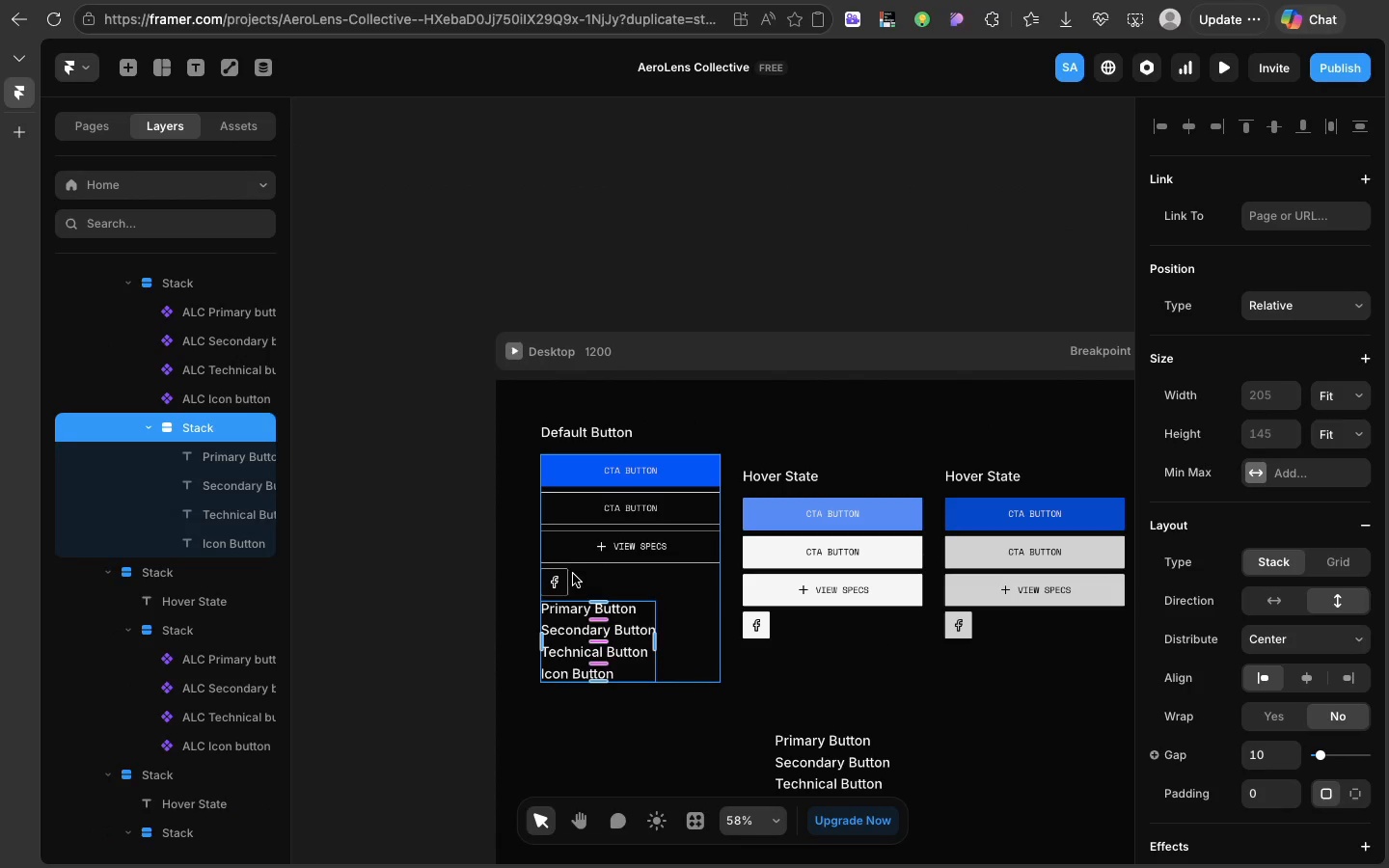 
left_click([562, 581])
 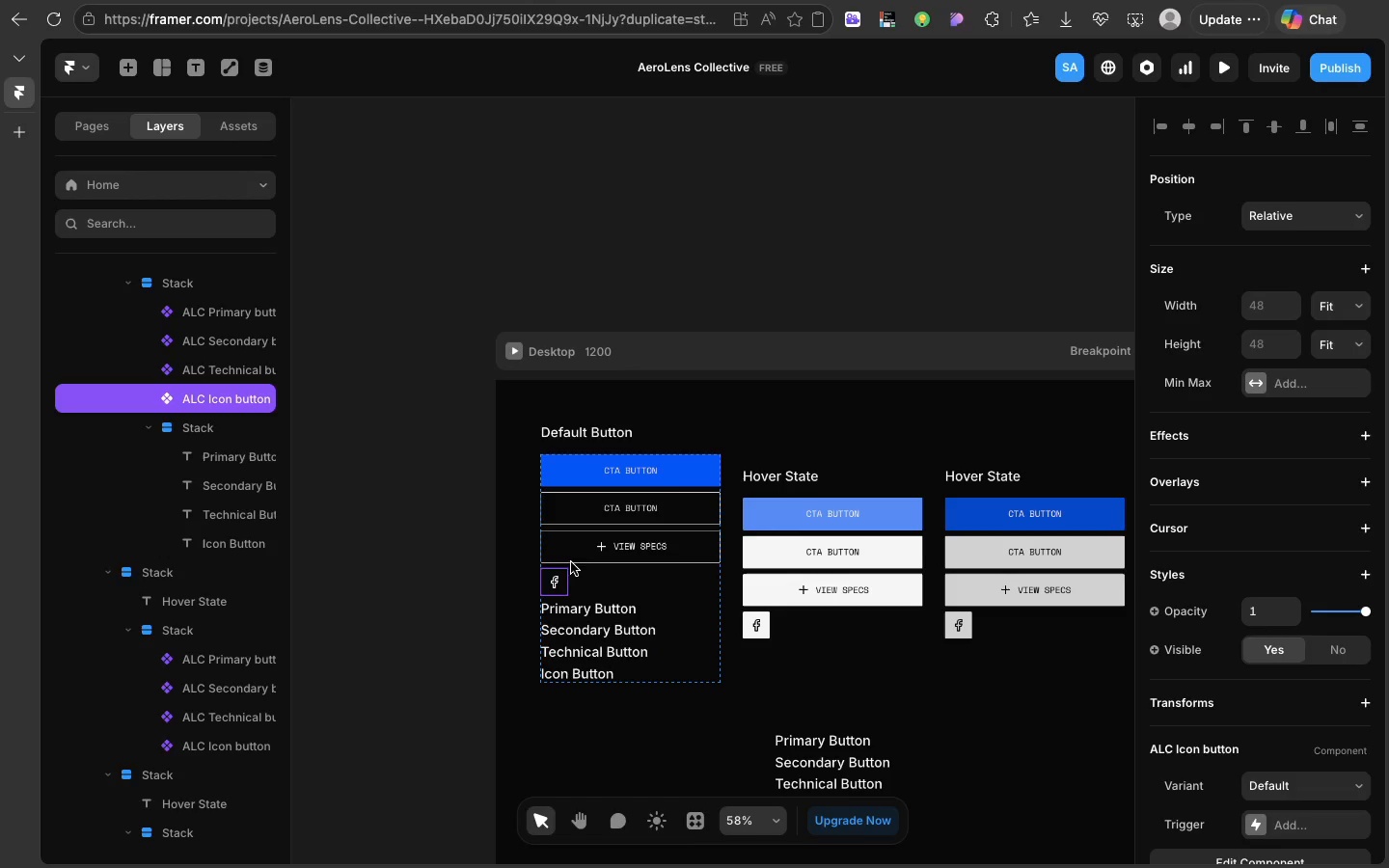 
hold_key(key=ShiftLeft, duration=3.07)
left_click([587, 546])
 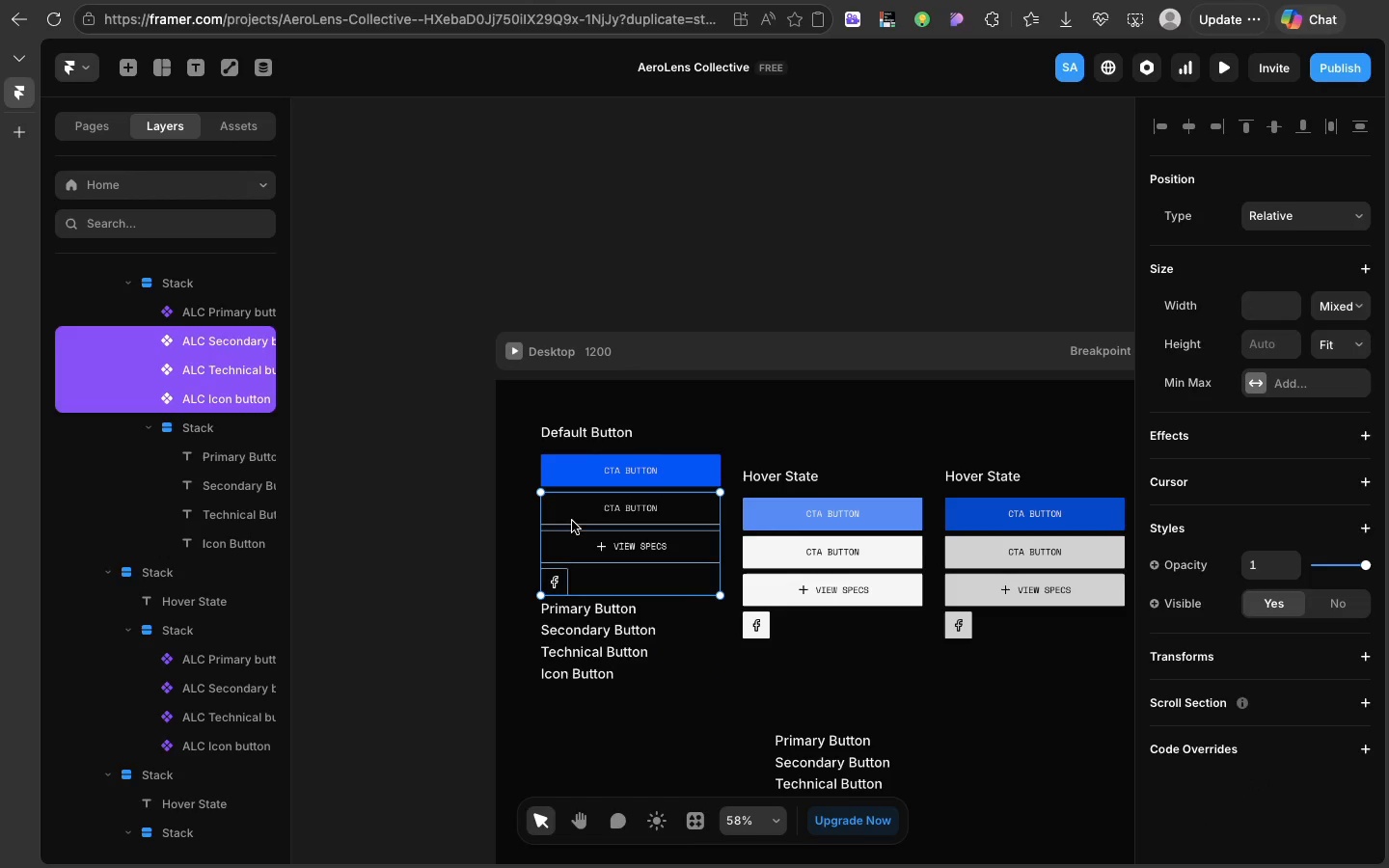 
left_click([572, 521])
 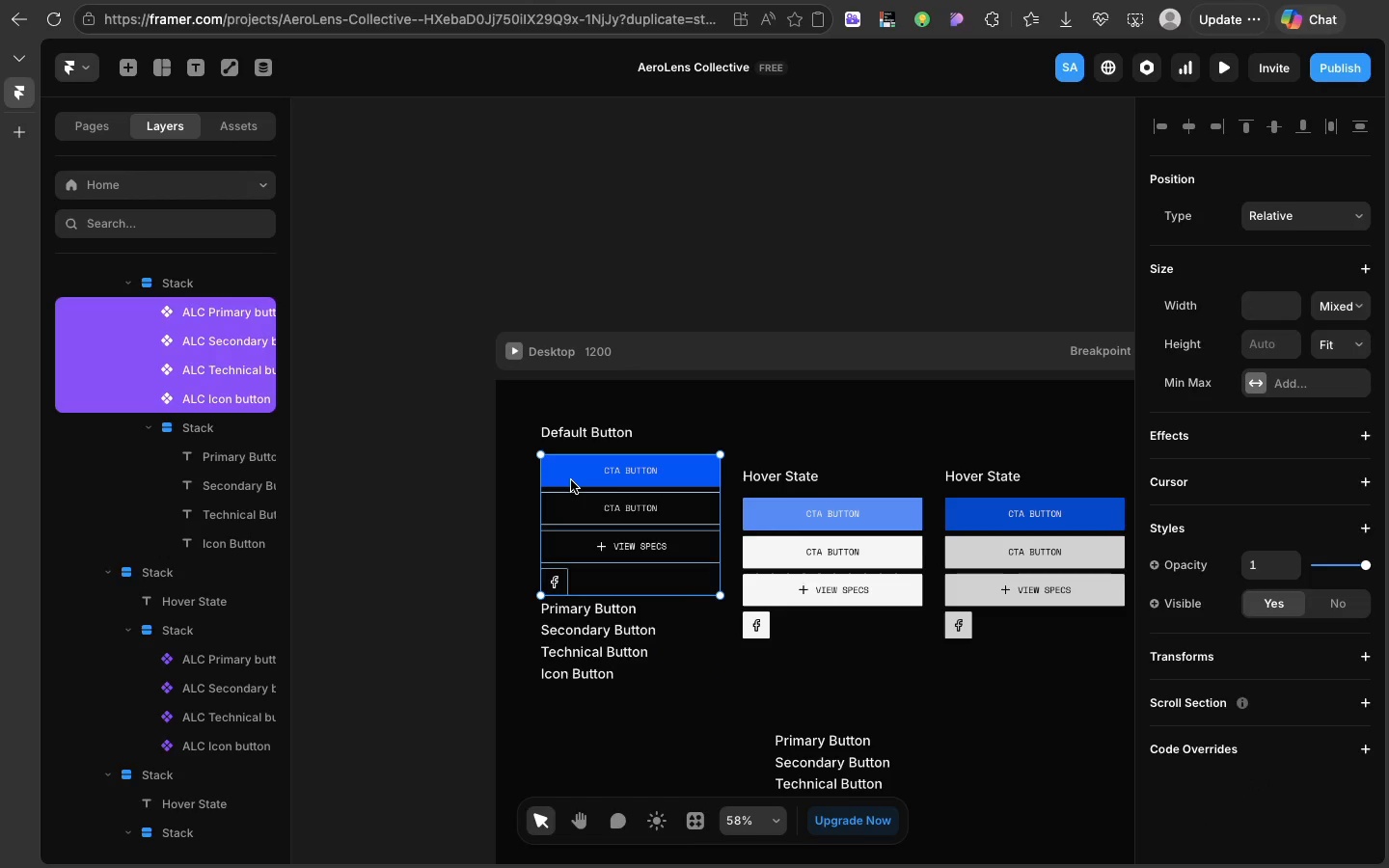 
left_click([571, 480])
 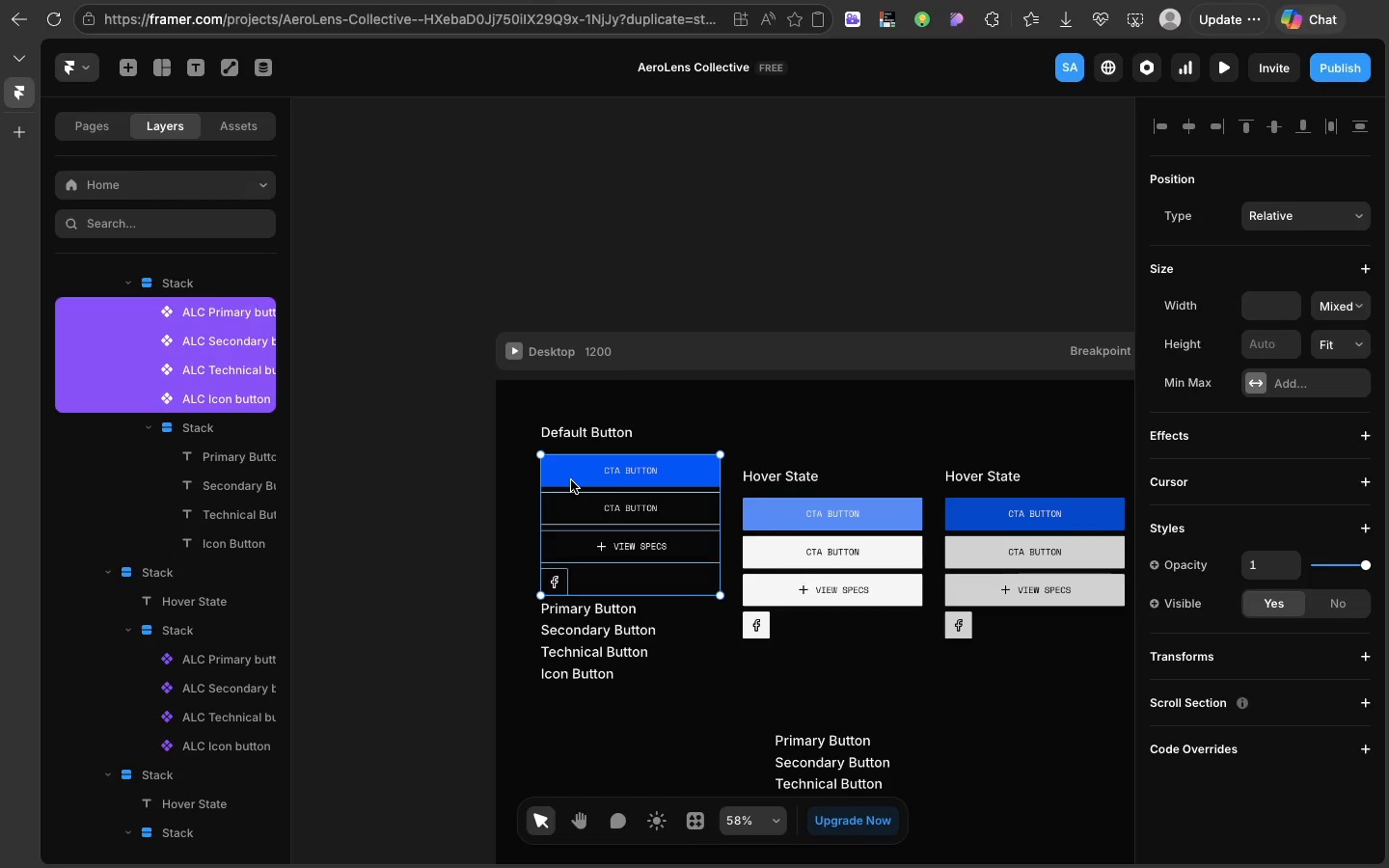 
right_click([571, 480])
 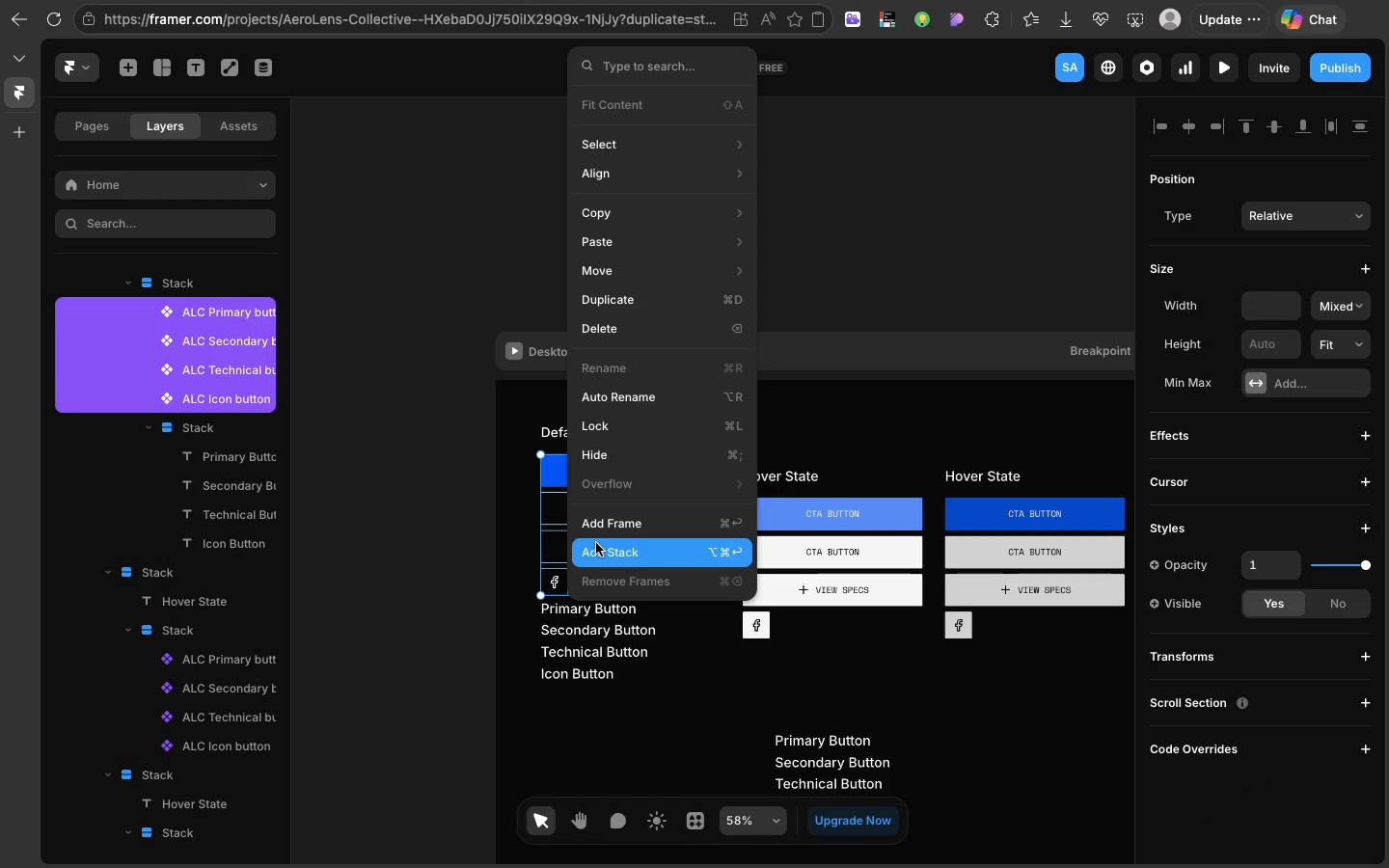 
left_click([596, 543])
 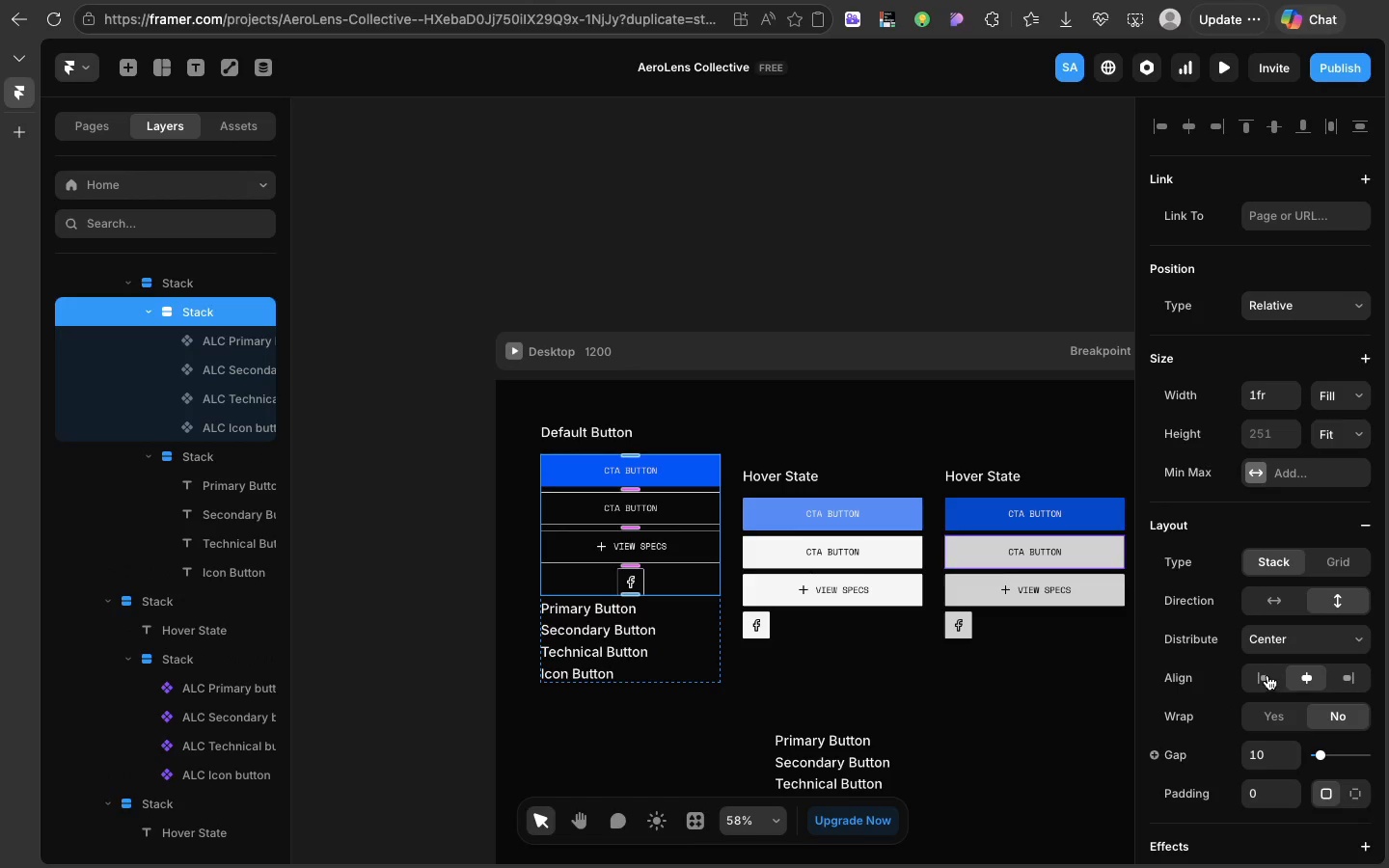 
left_click([1266, 674])
 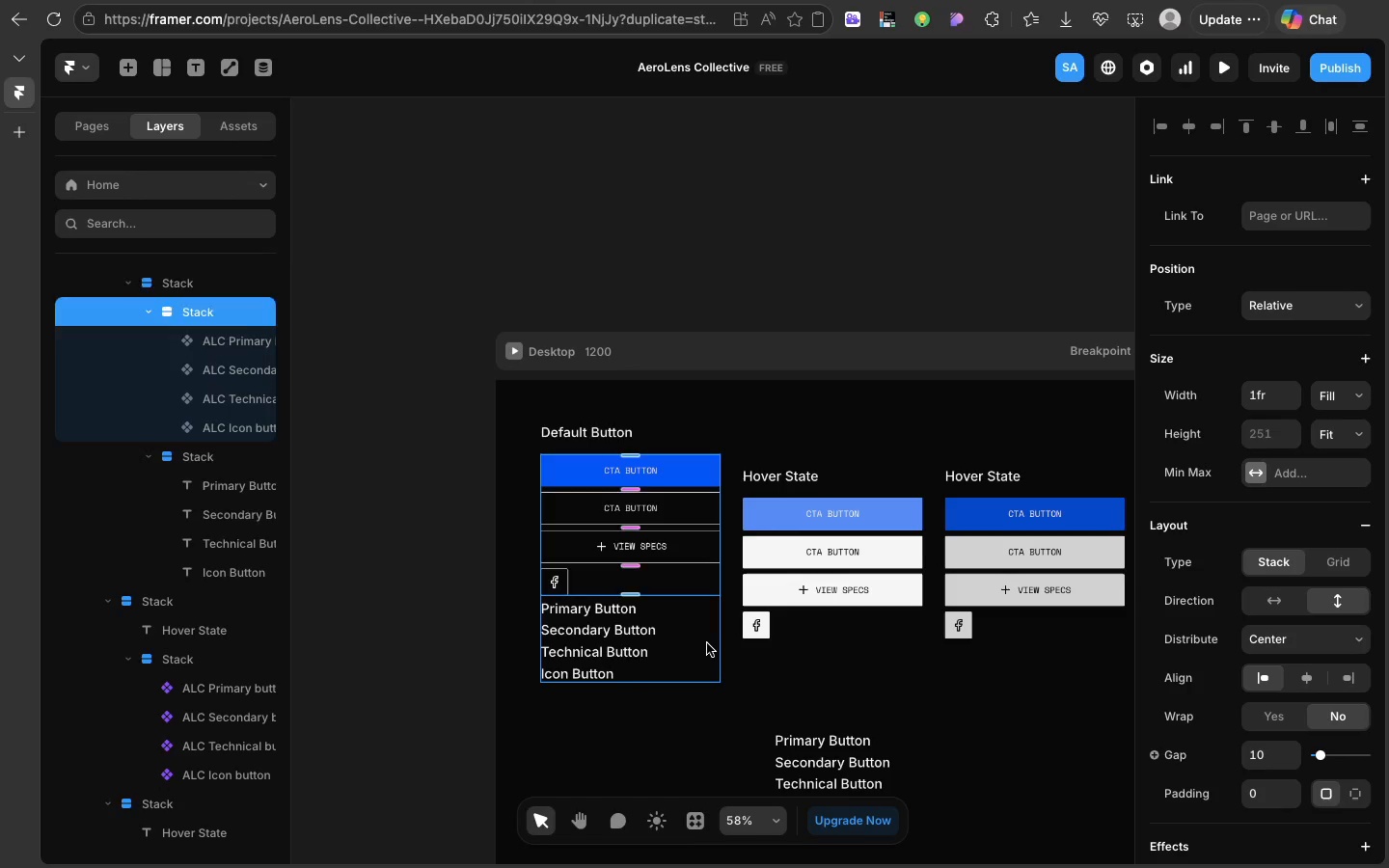 
left_click([707, 643])
 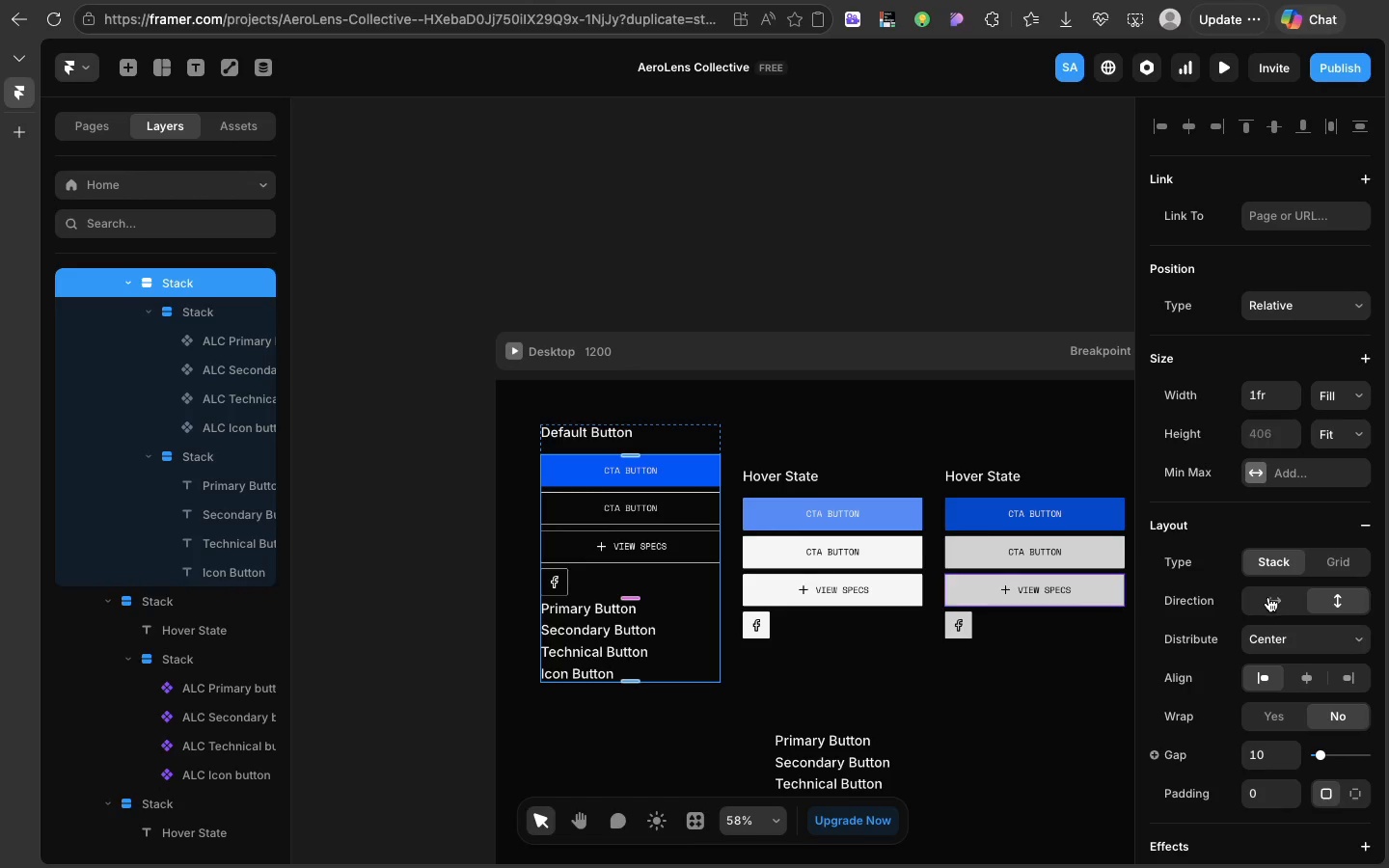 
left_click([1268, 597])
 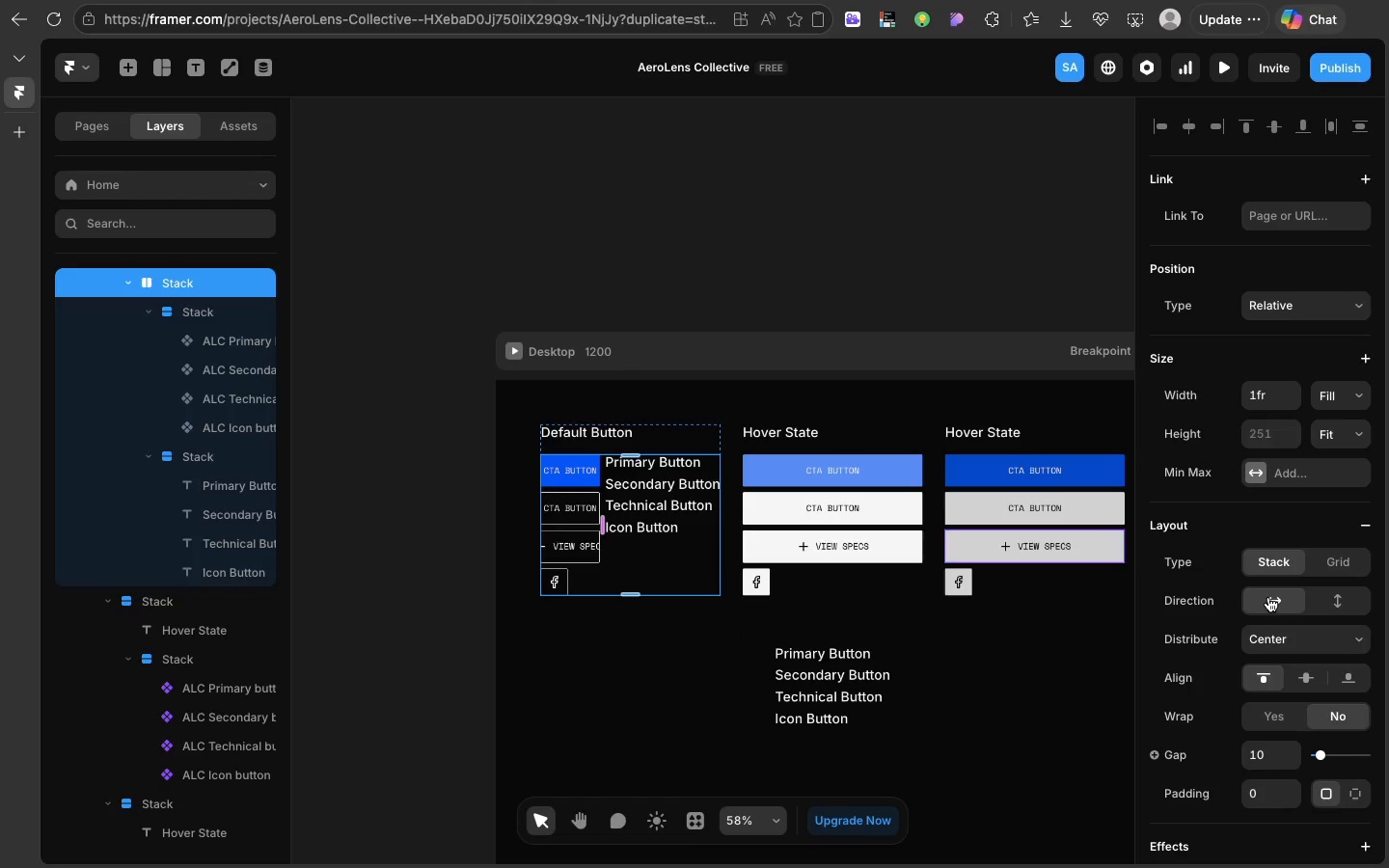 
key(Meta+Z)
 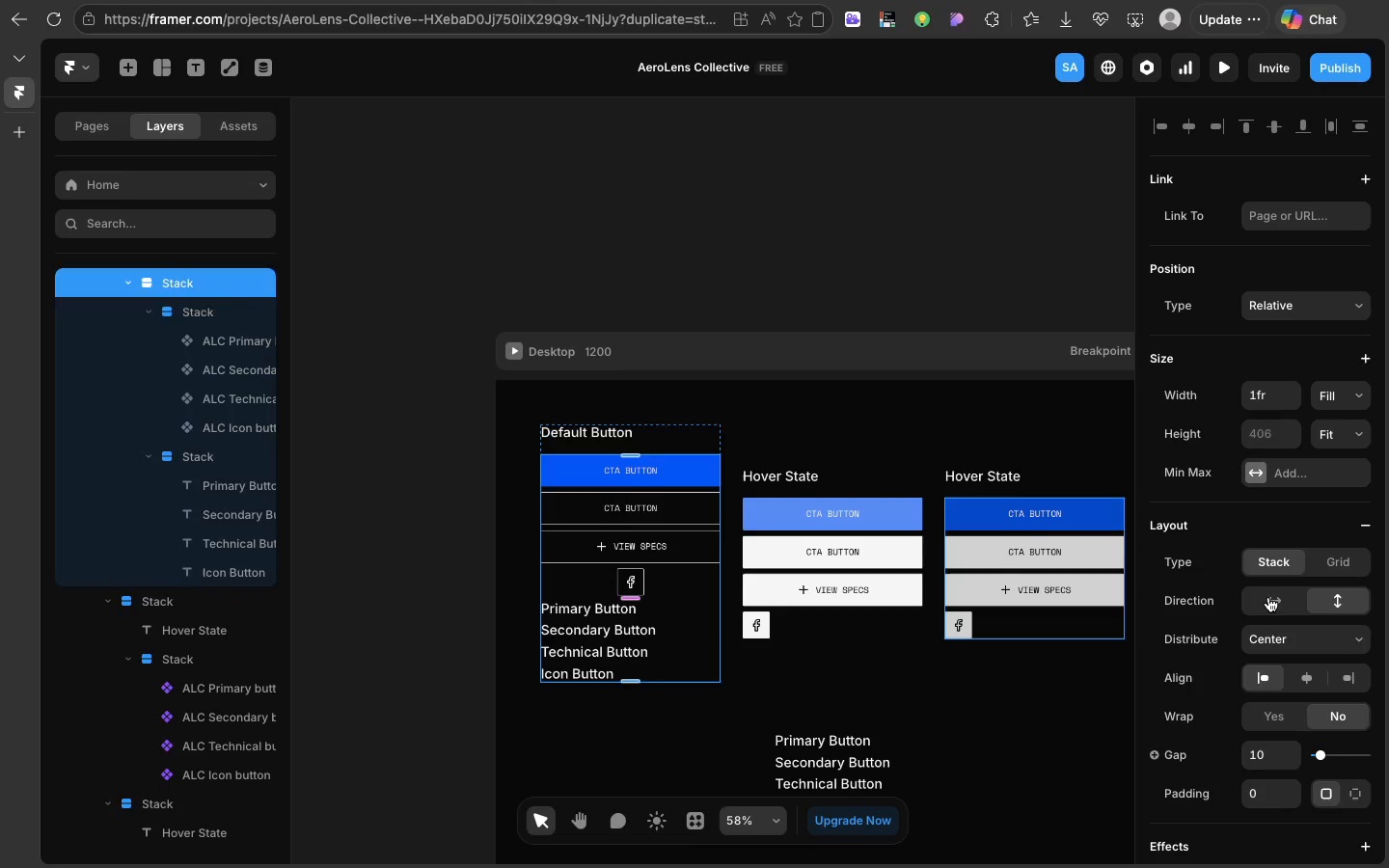 
key(Meta+Z)
 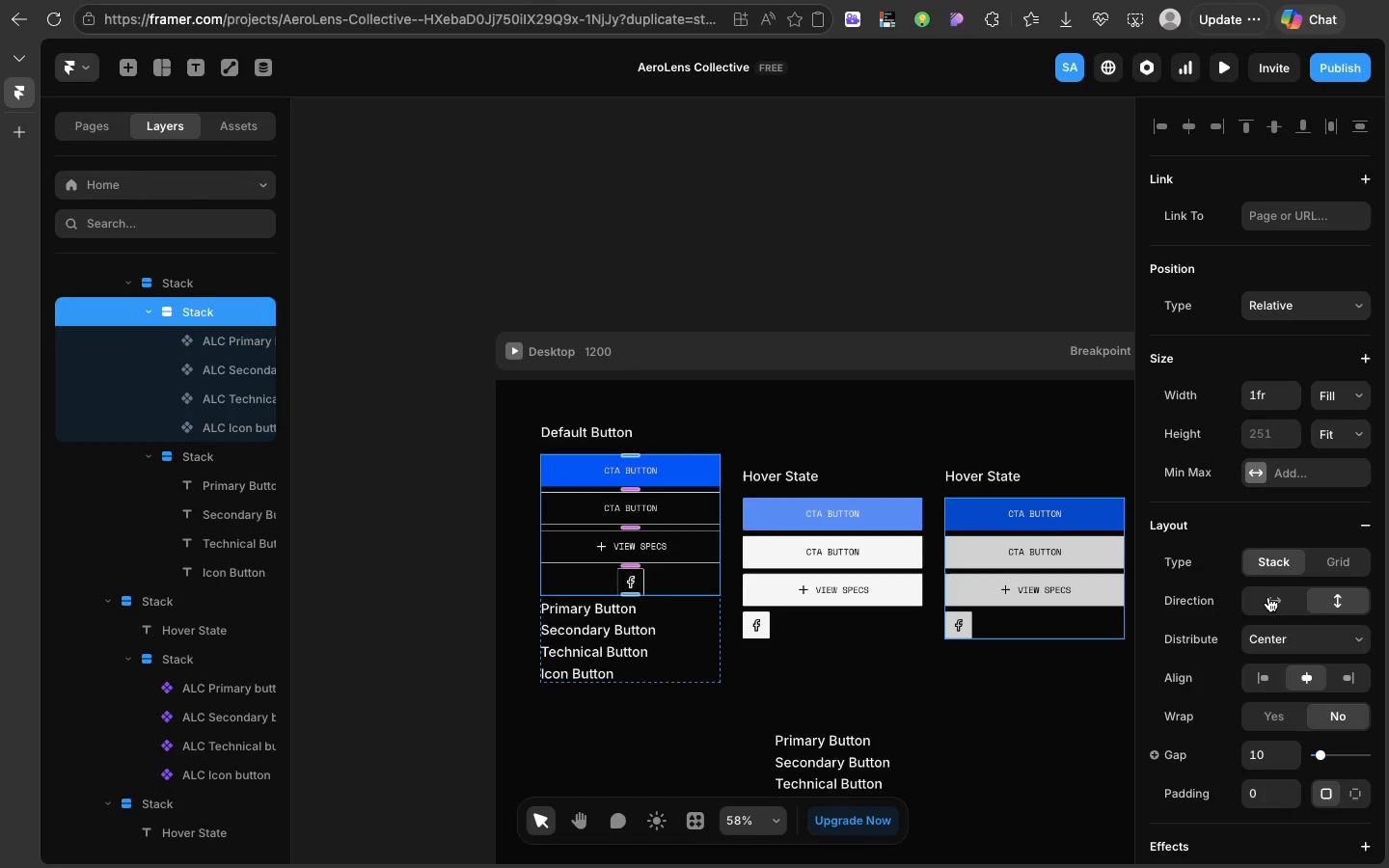 
key(Meta+Z)
 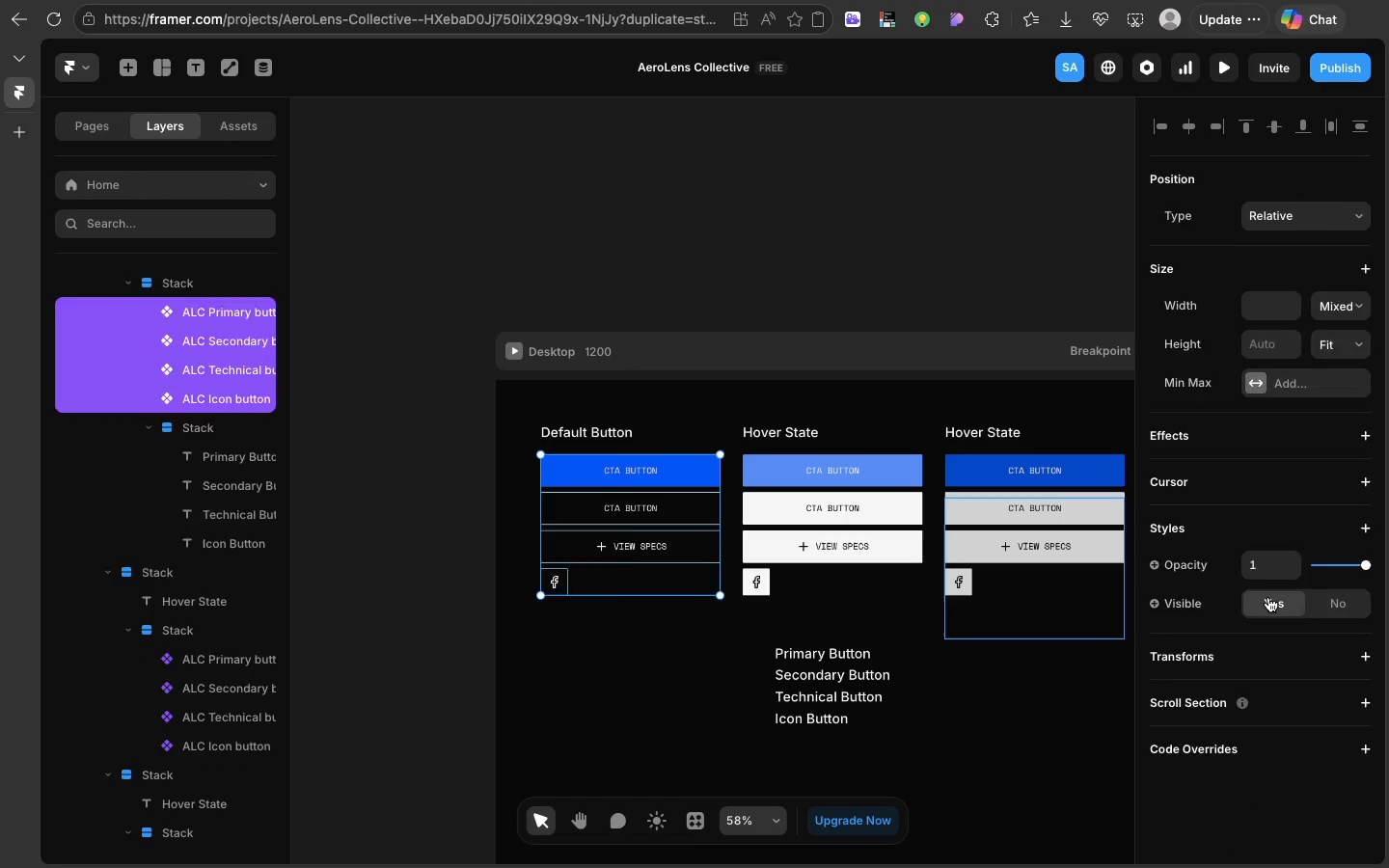 
key(Meta+Z)
 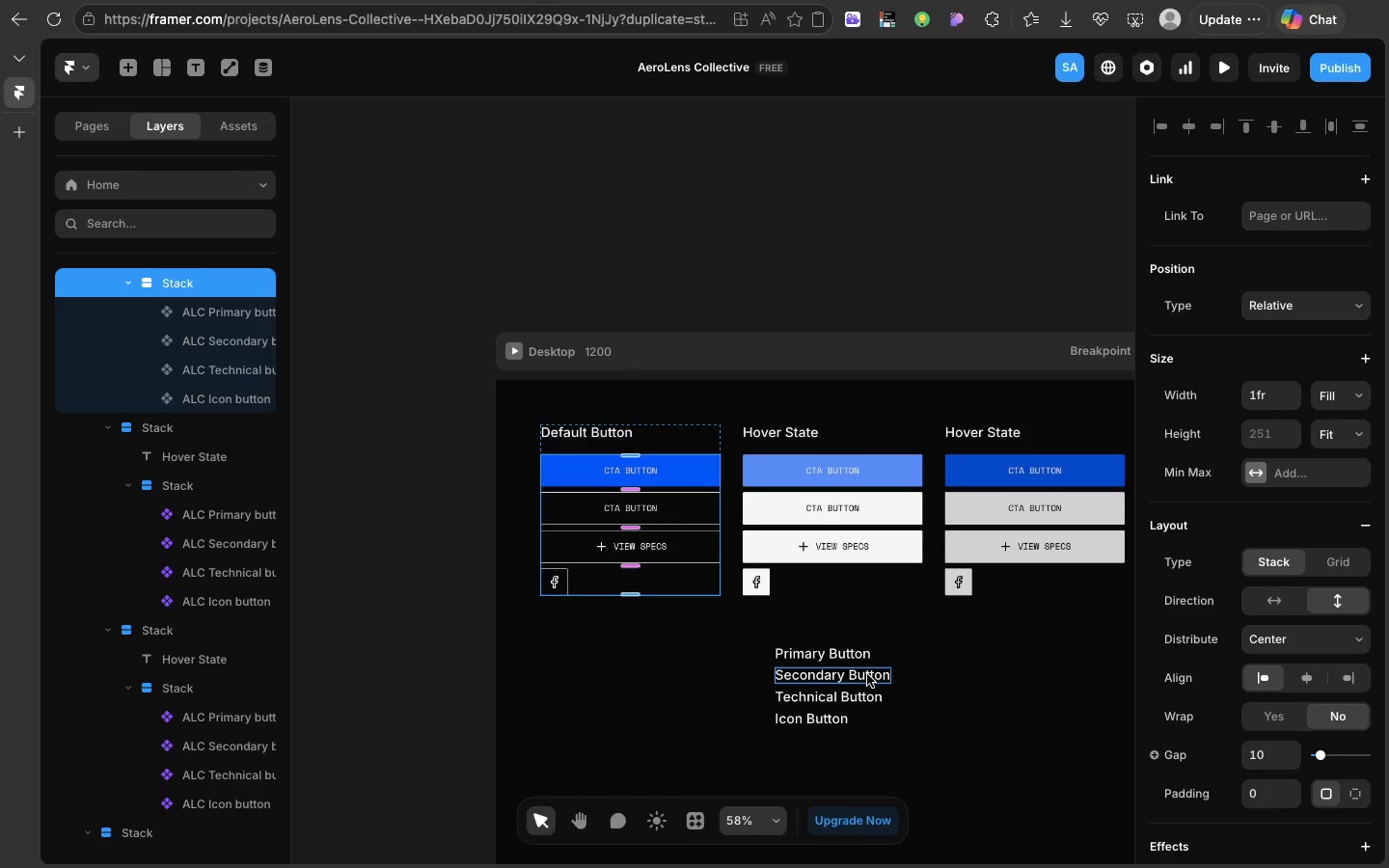 
scroll: coordinate [867, 674], scroll_direction: down, amount: 20.0
 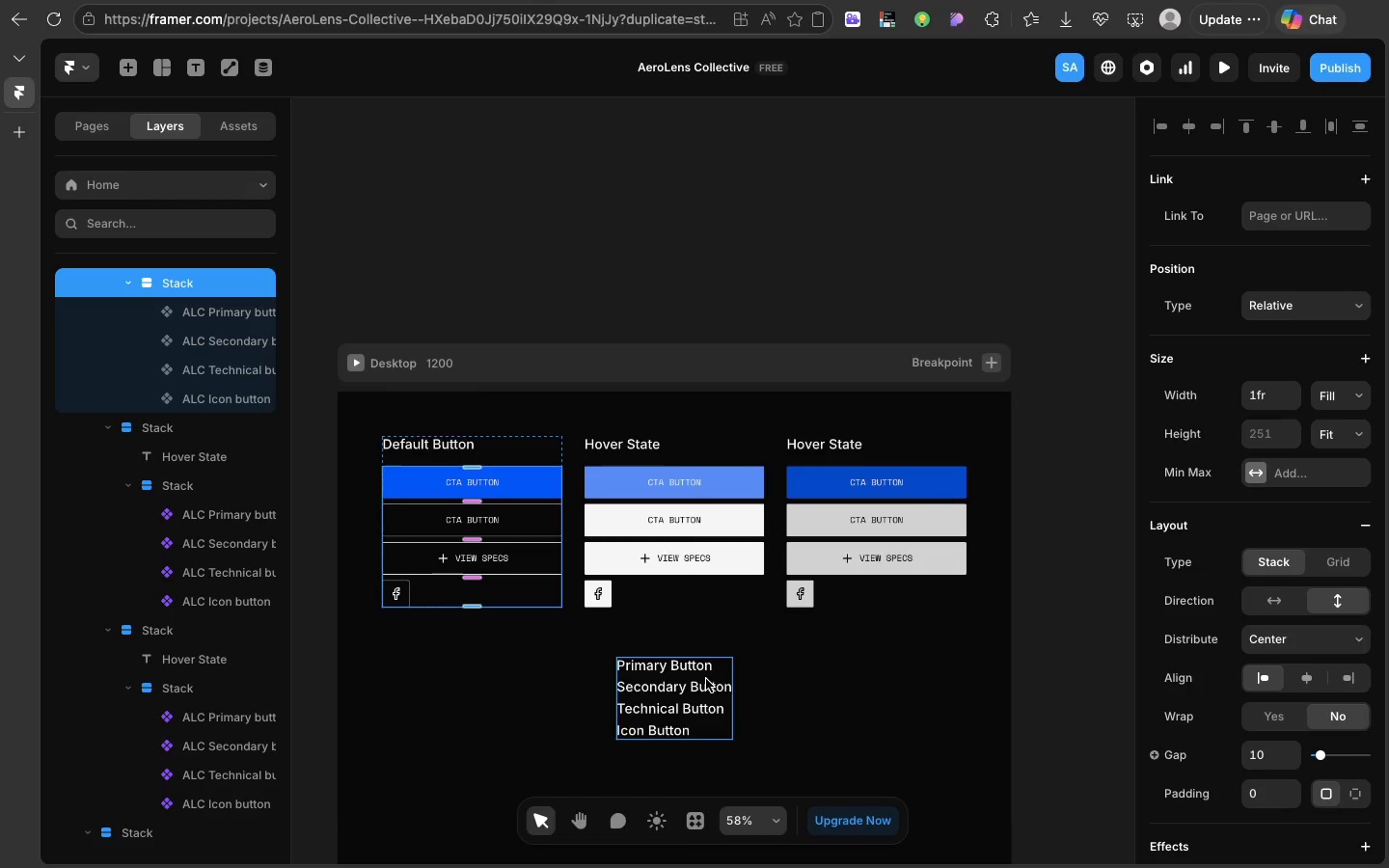 
left_click([706, 679])
 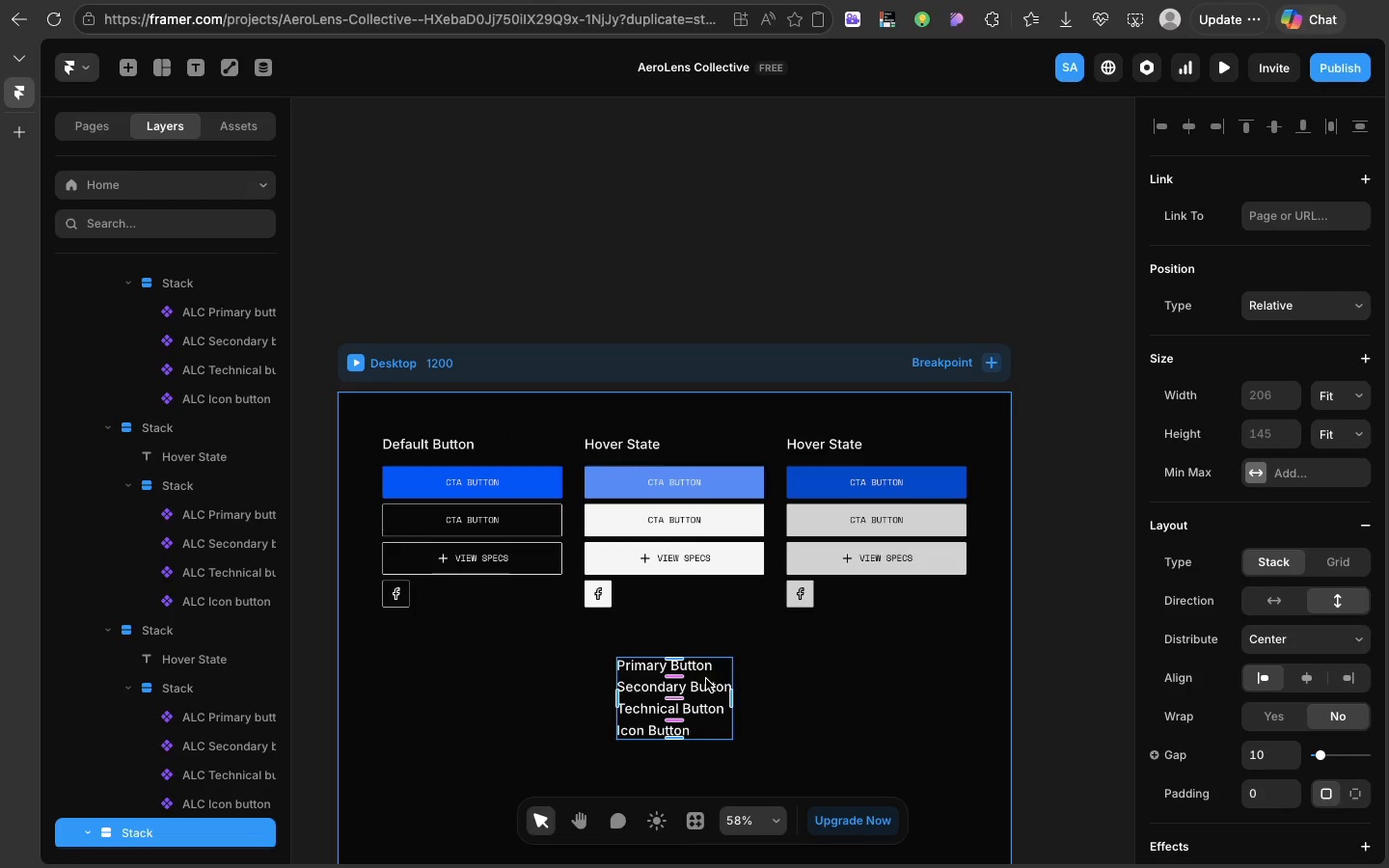 
key(Meta+C)
 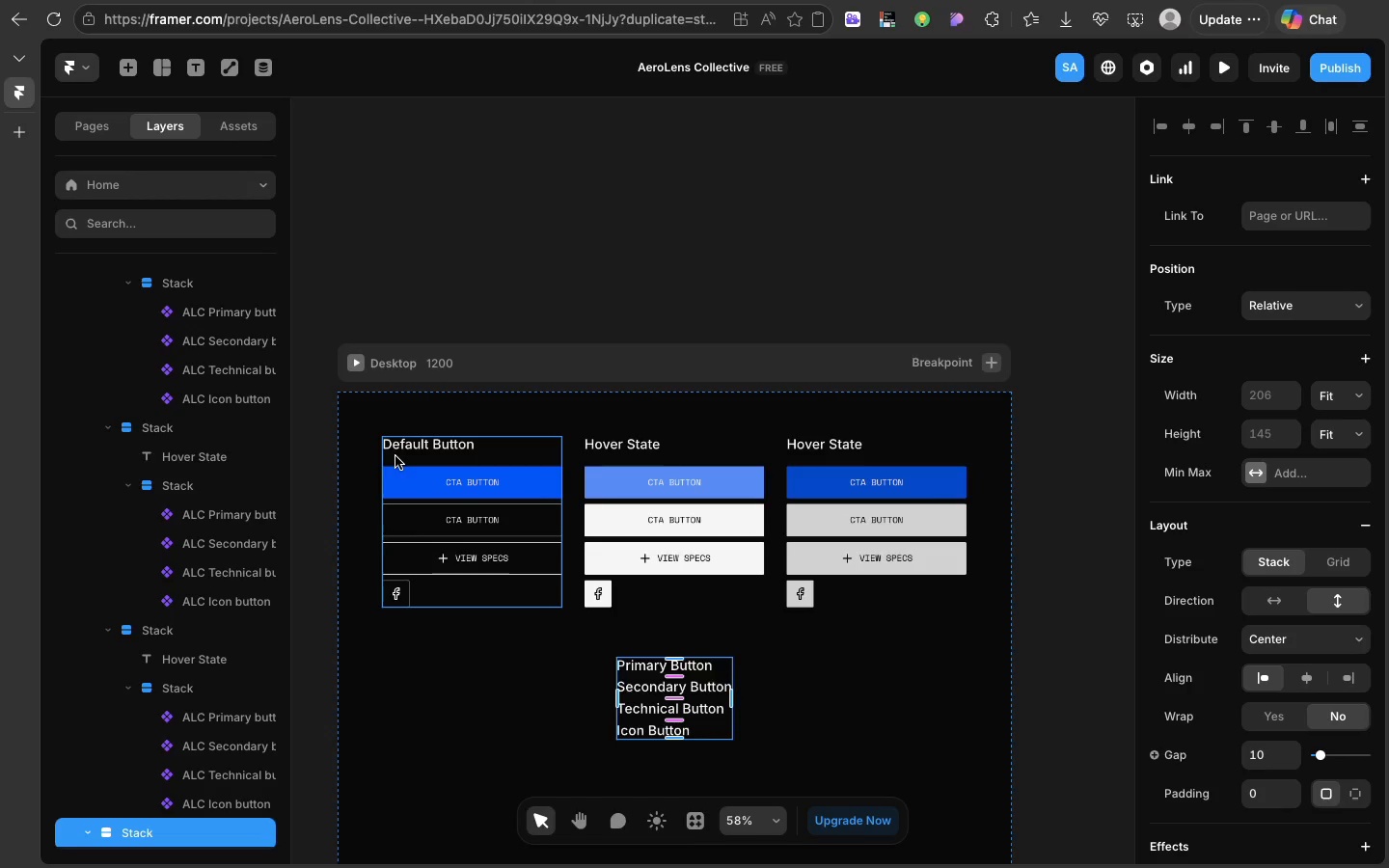 
left_click([395, 456])
 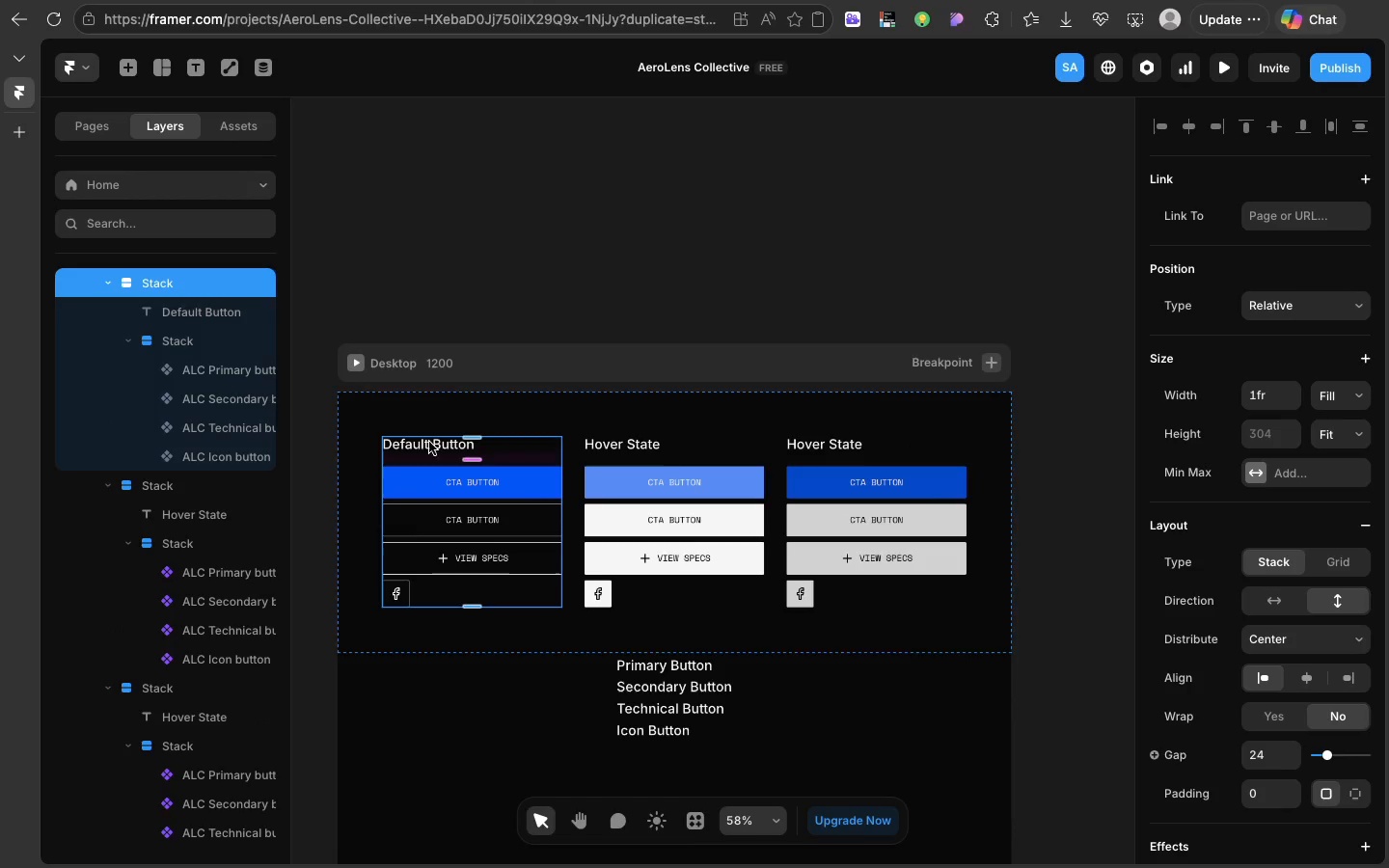 
left_click([425, 434])
 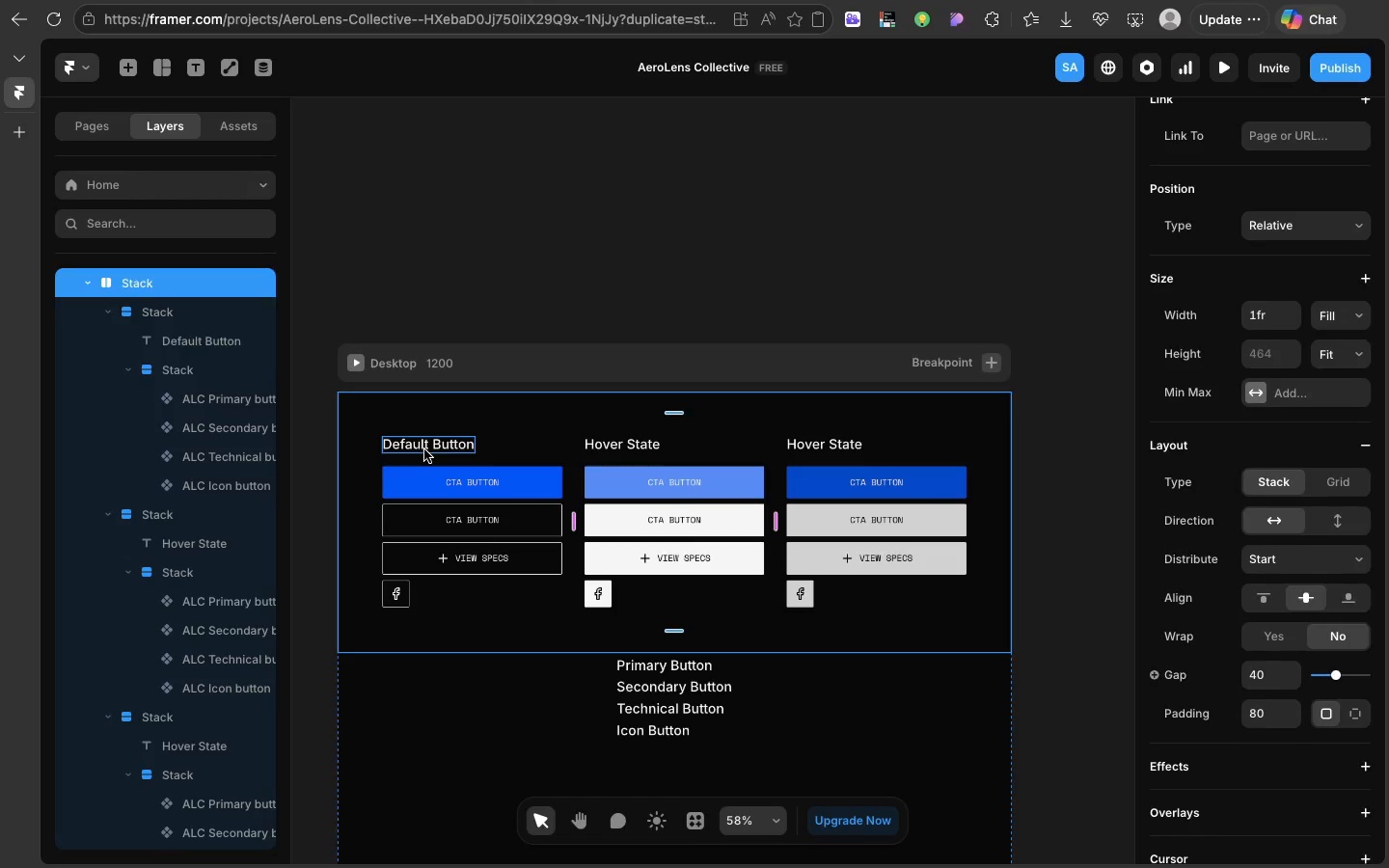 
left_click([424, 449])
 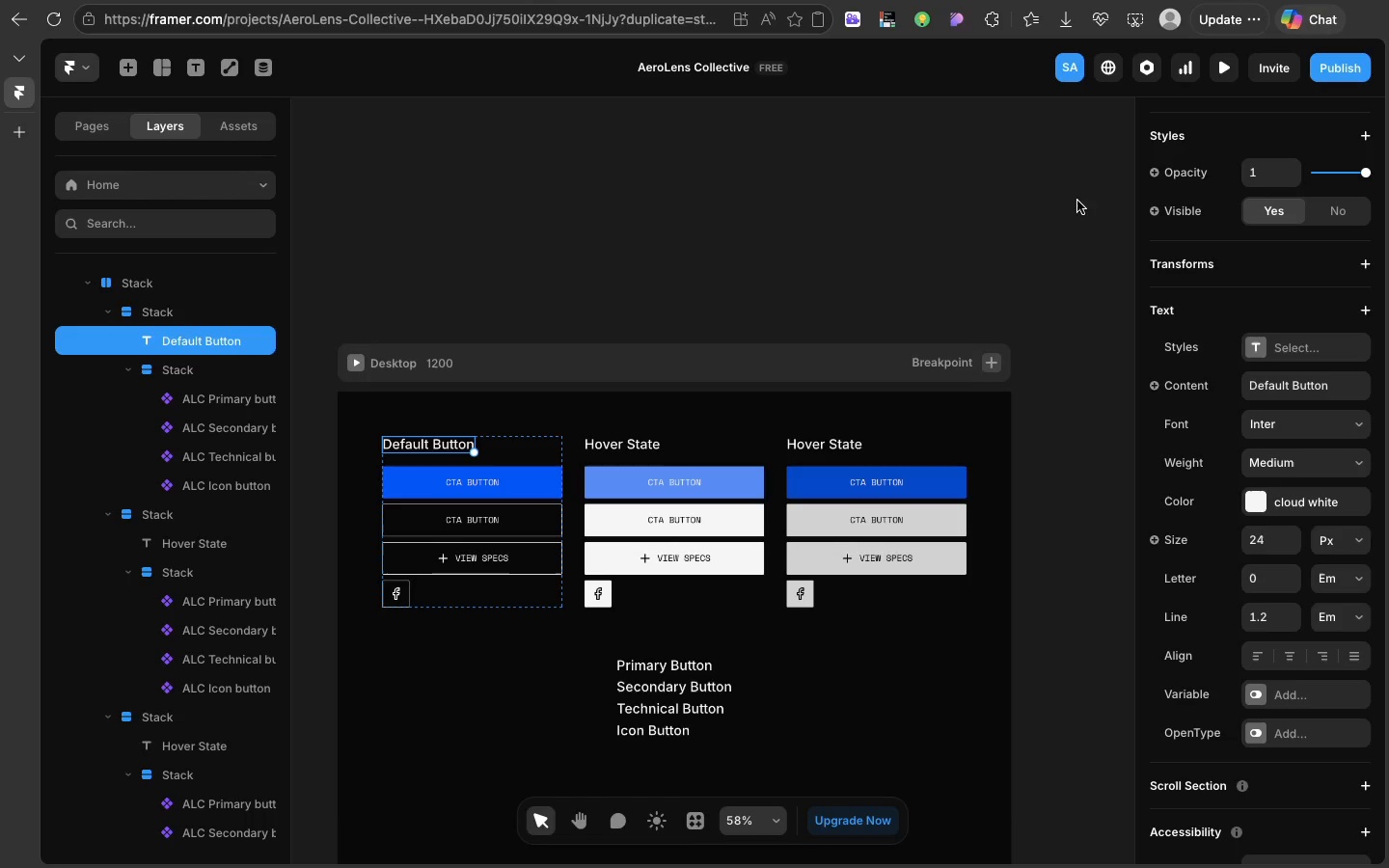 
scroll: coordinate [1231, 270], scroll_direction: up, amount: 46.0
 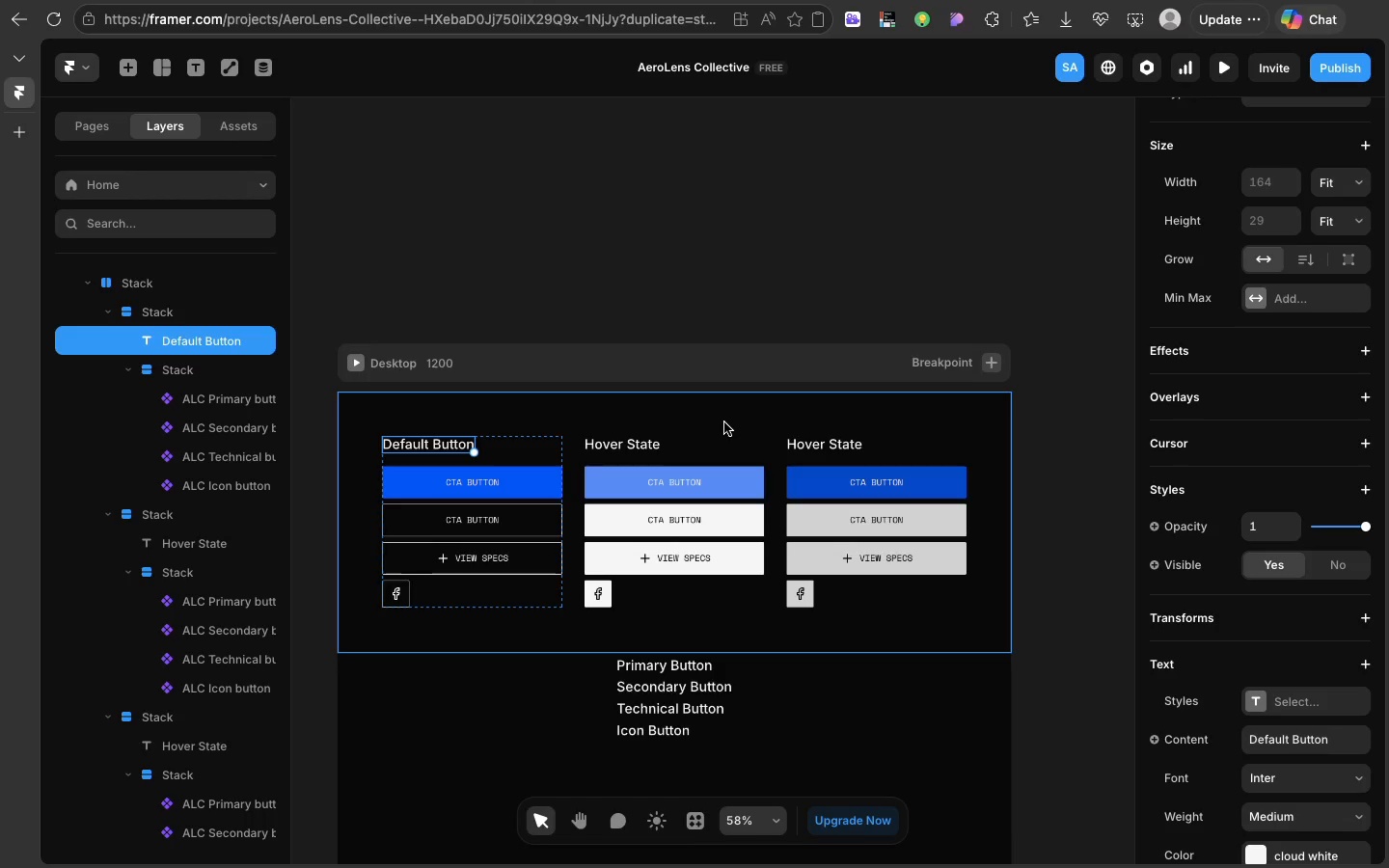 
wait(45.4)
 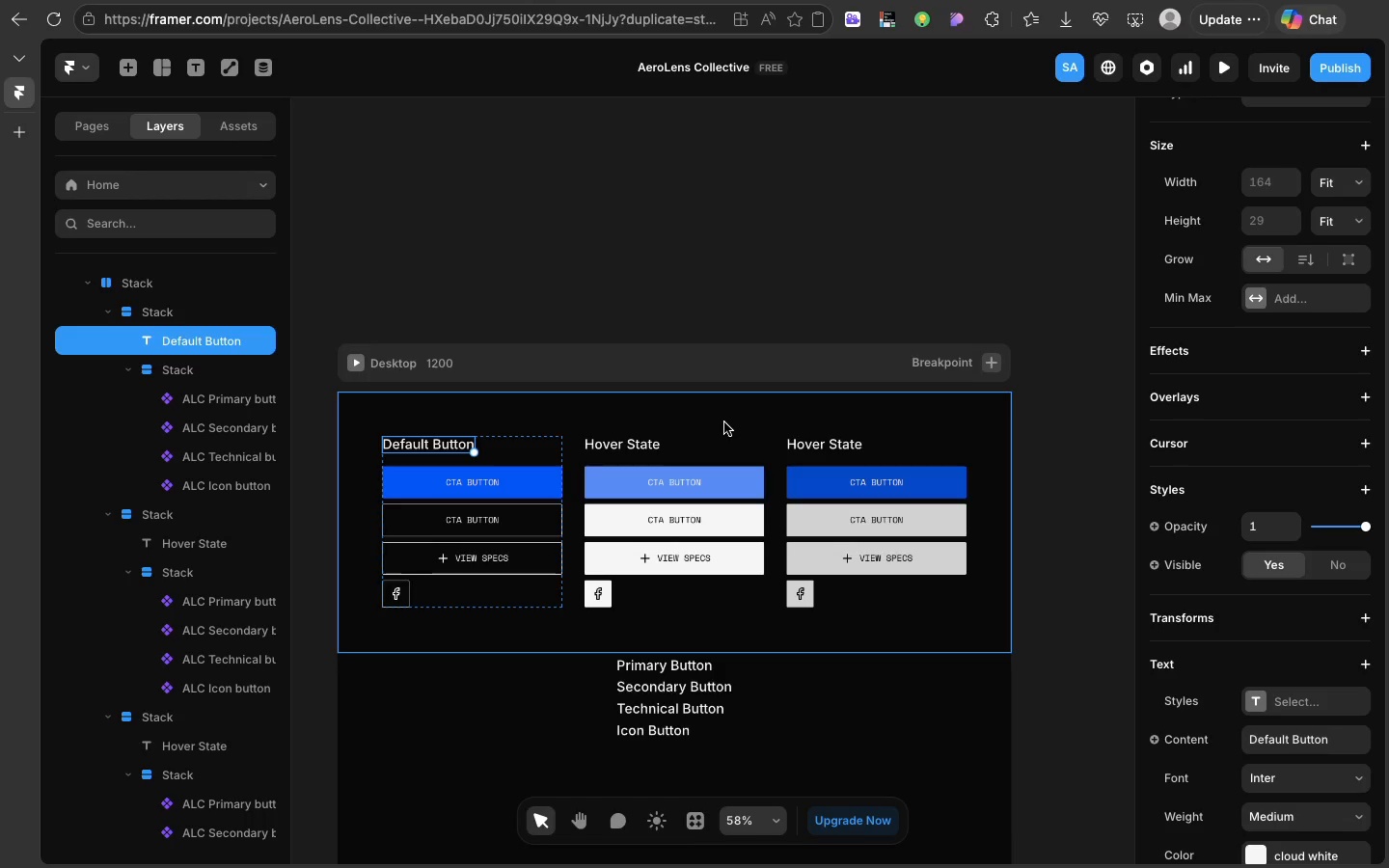 
left_click([563, 572])
 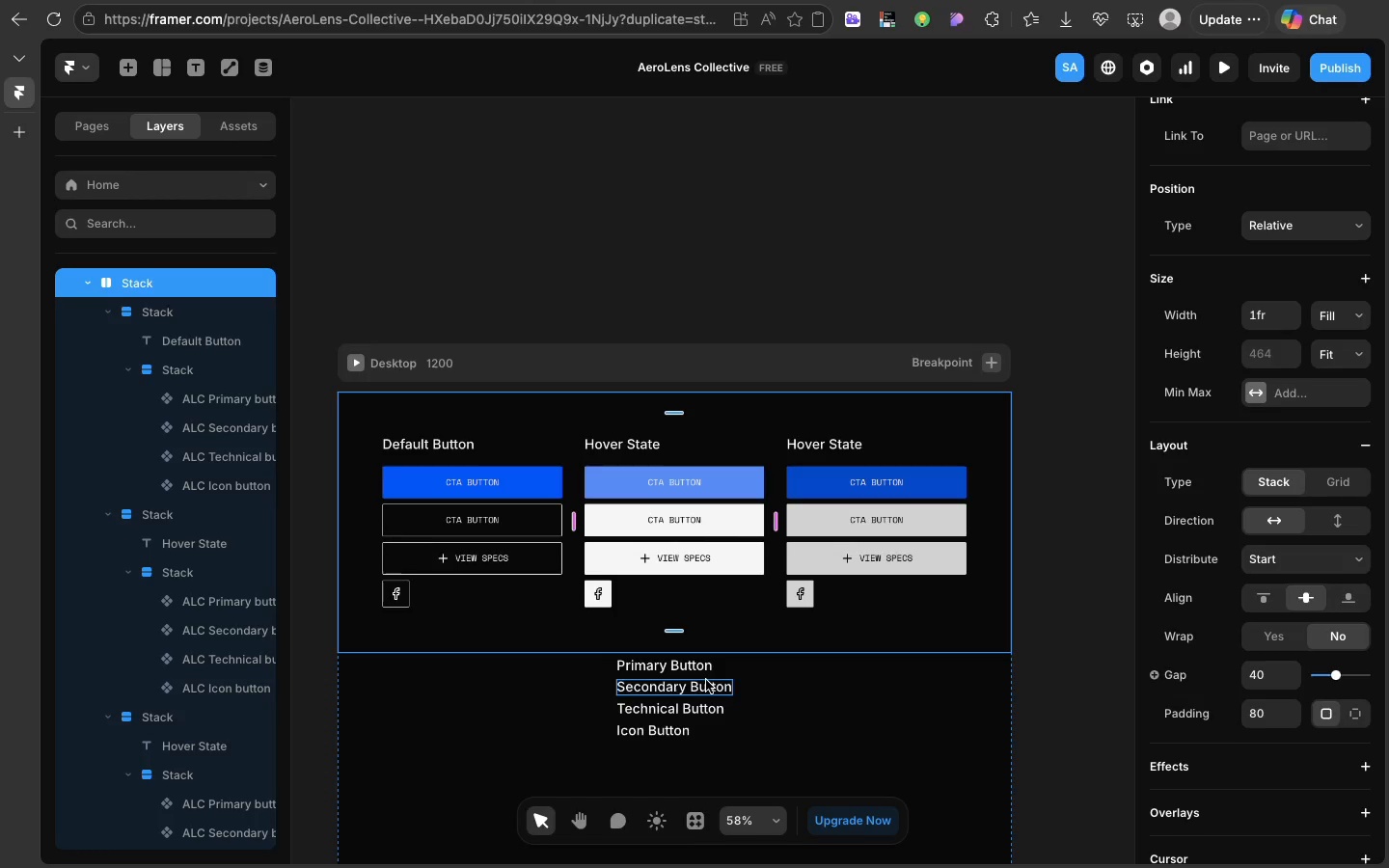 
left_click([709, 676])
 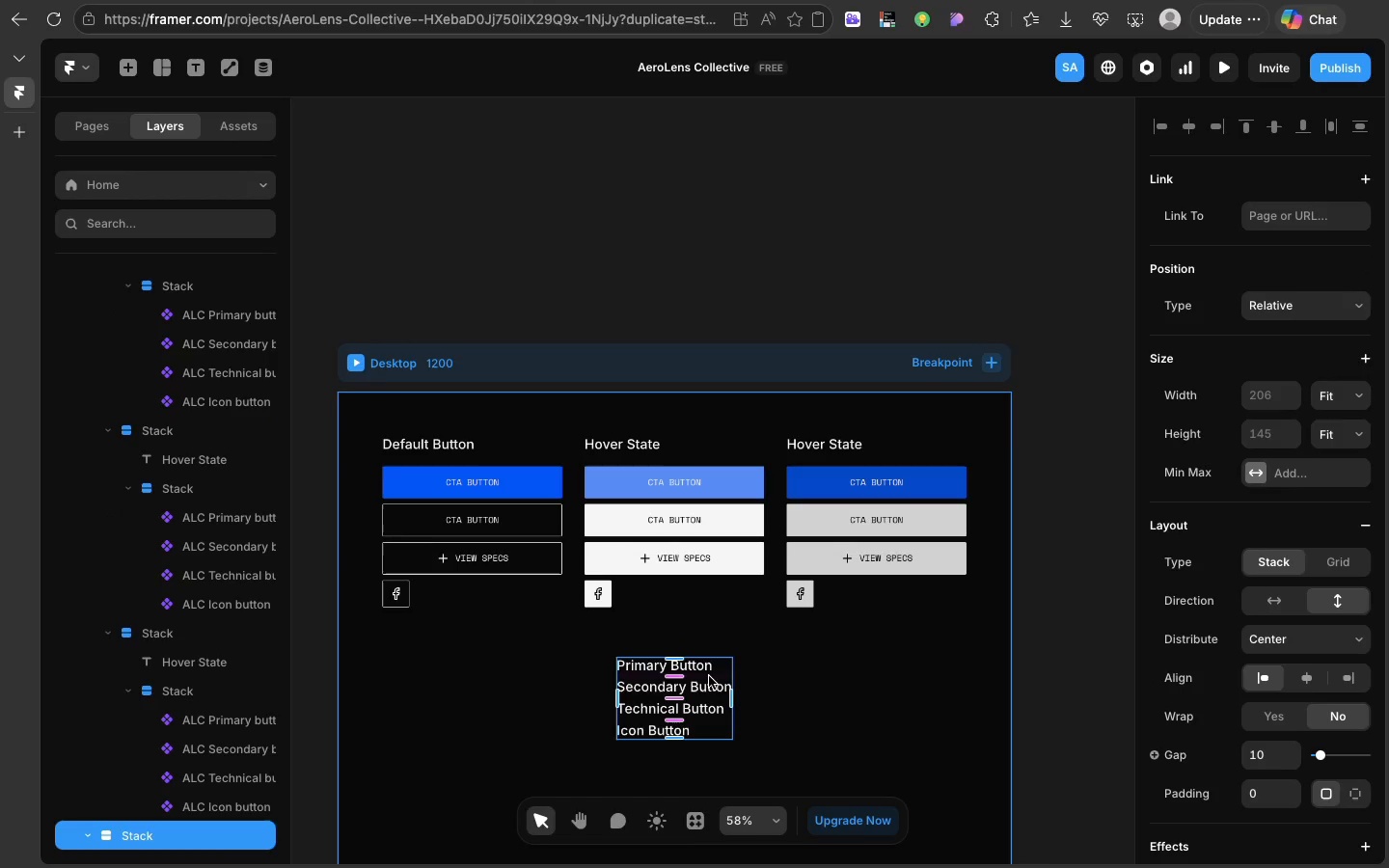 
key(Meta+C)
 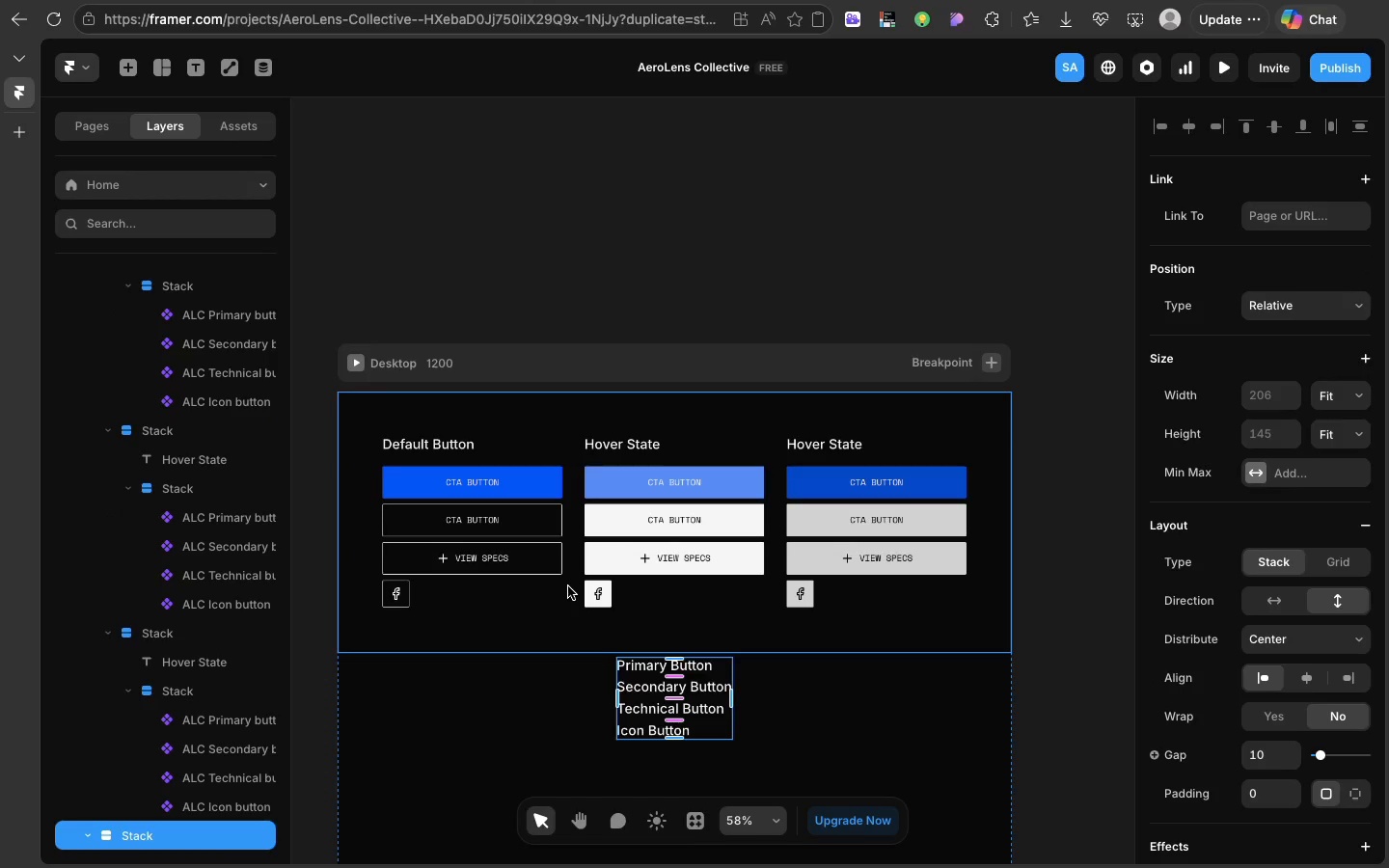 
left_click([568, 586])
 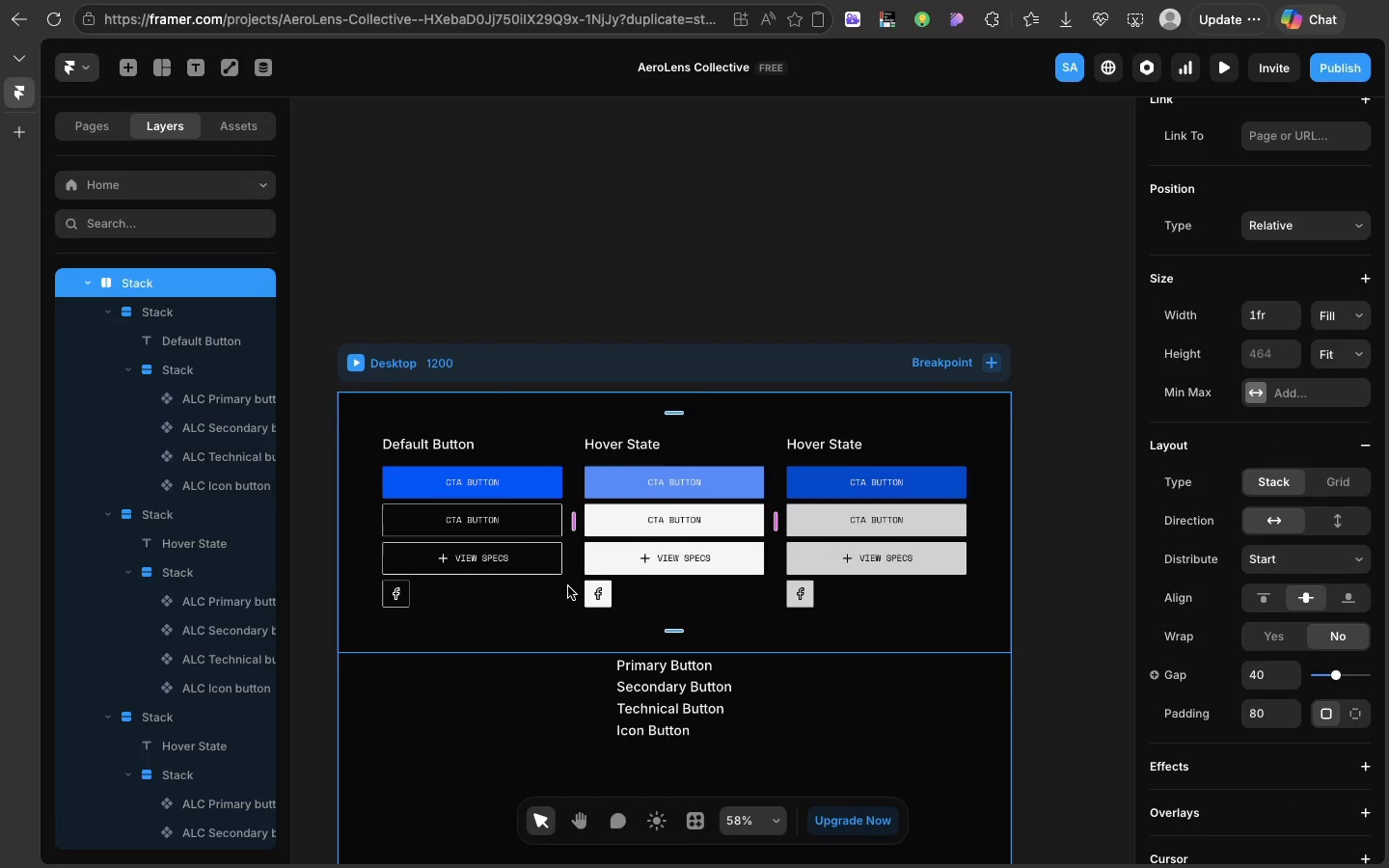 
key(Meta+V)
 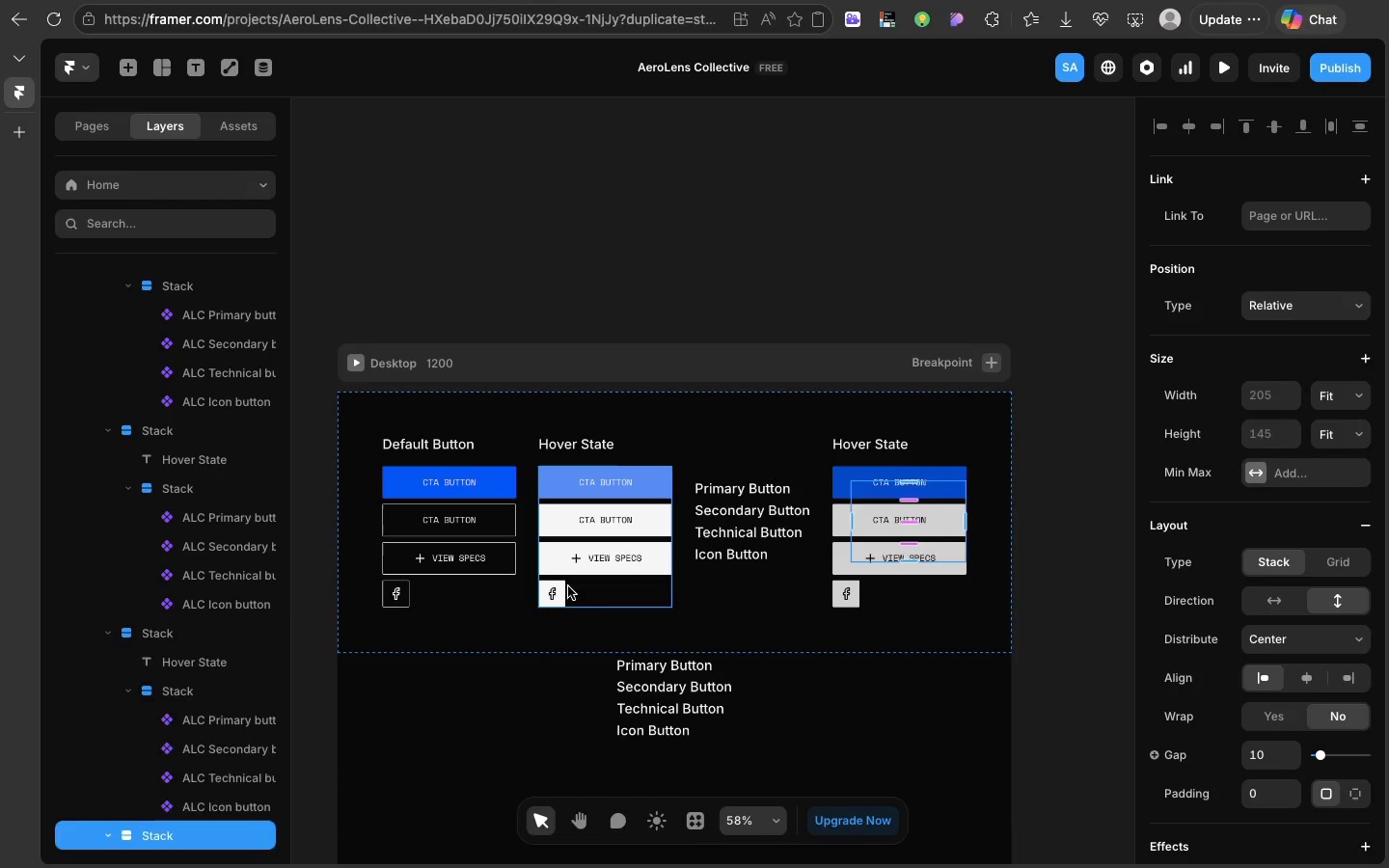 
key(ArrowLeft)
 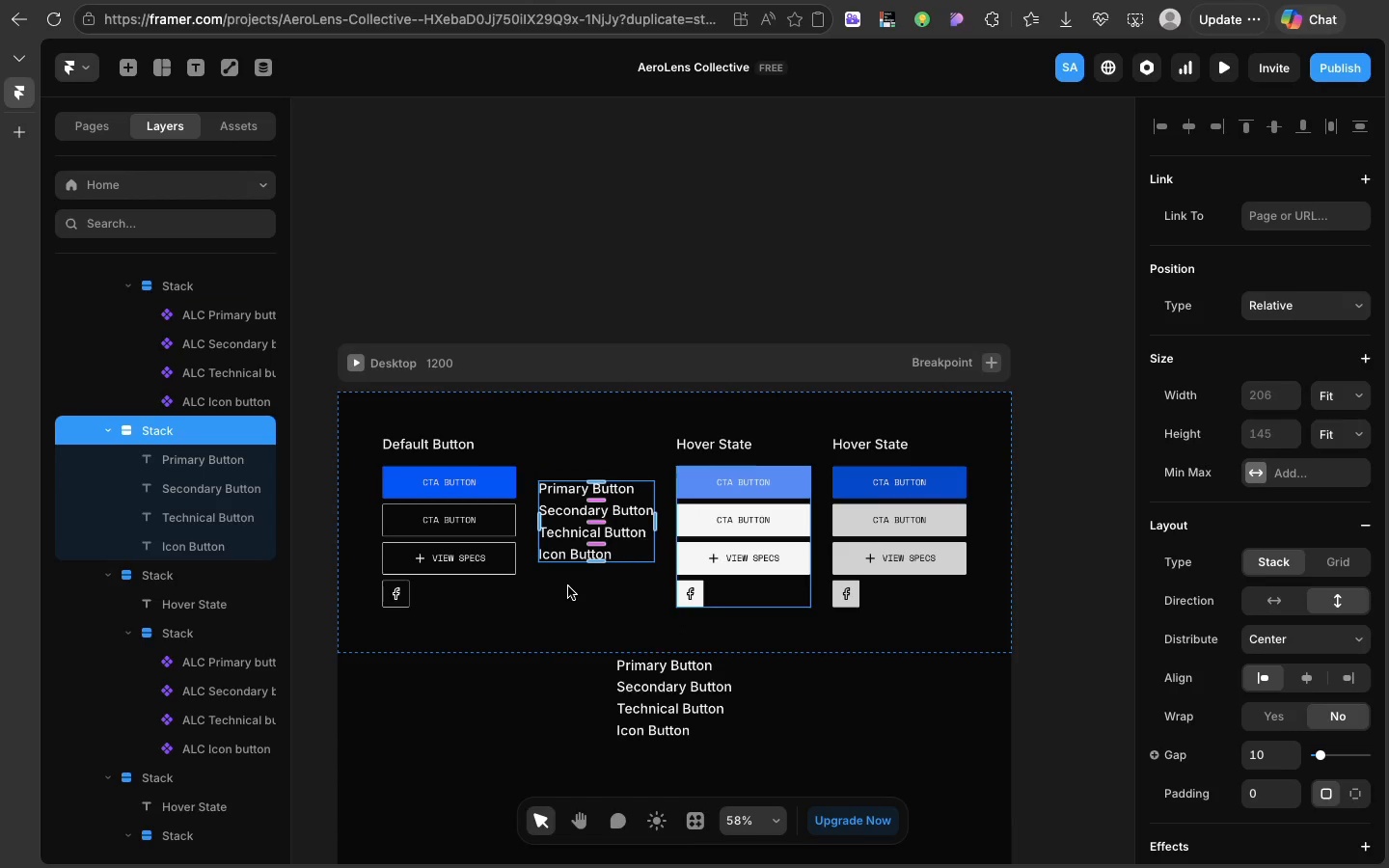 
key(ArrowLeft)
 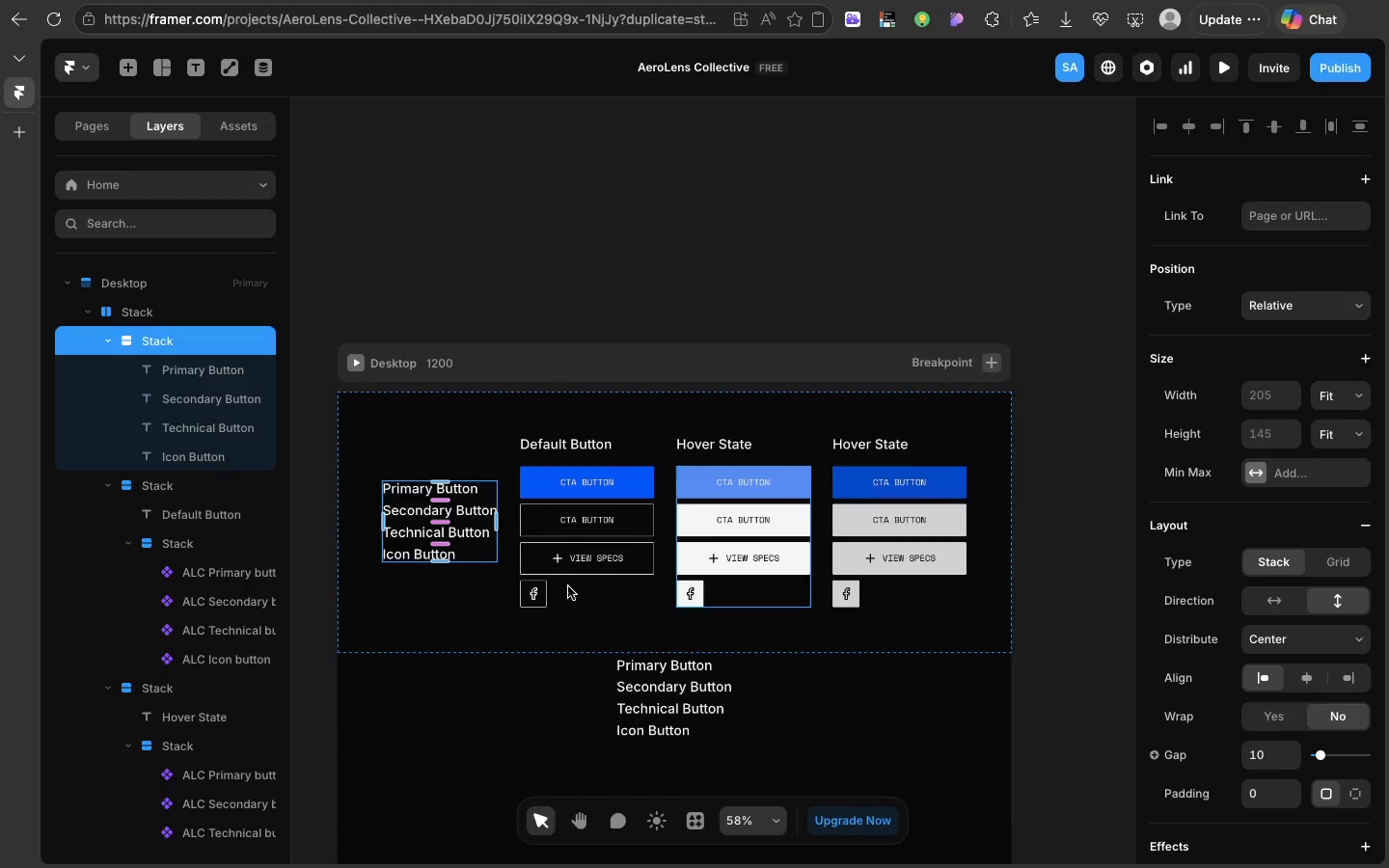 
key(ArrowLeft)
 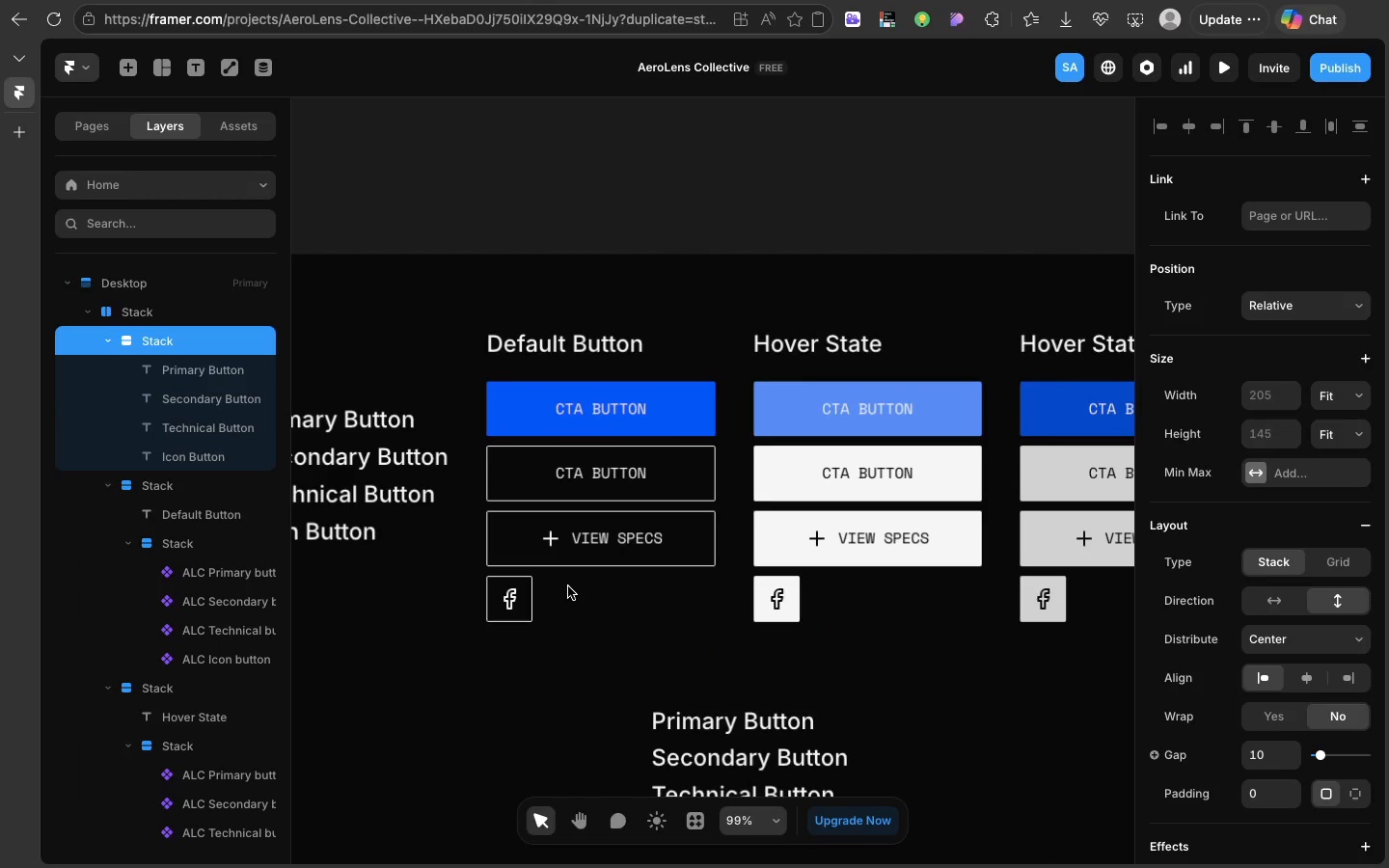 
scroll: coordinate [568, 586], scroll_direction: up, amount: 14.0
 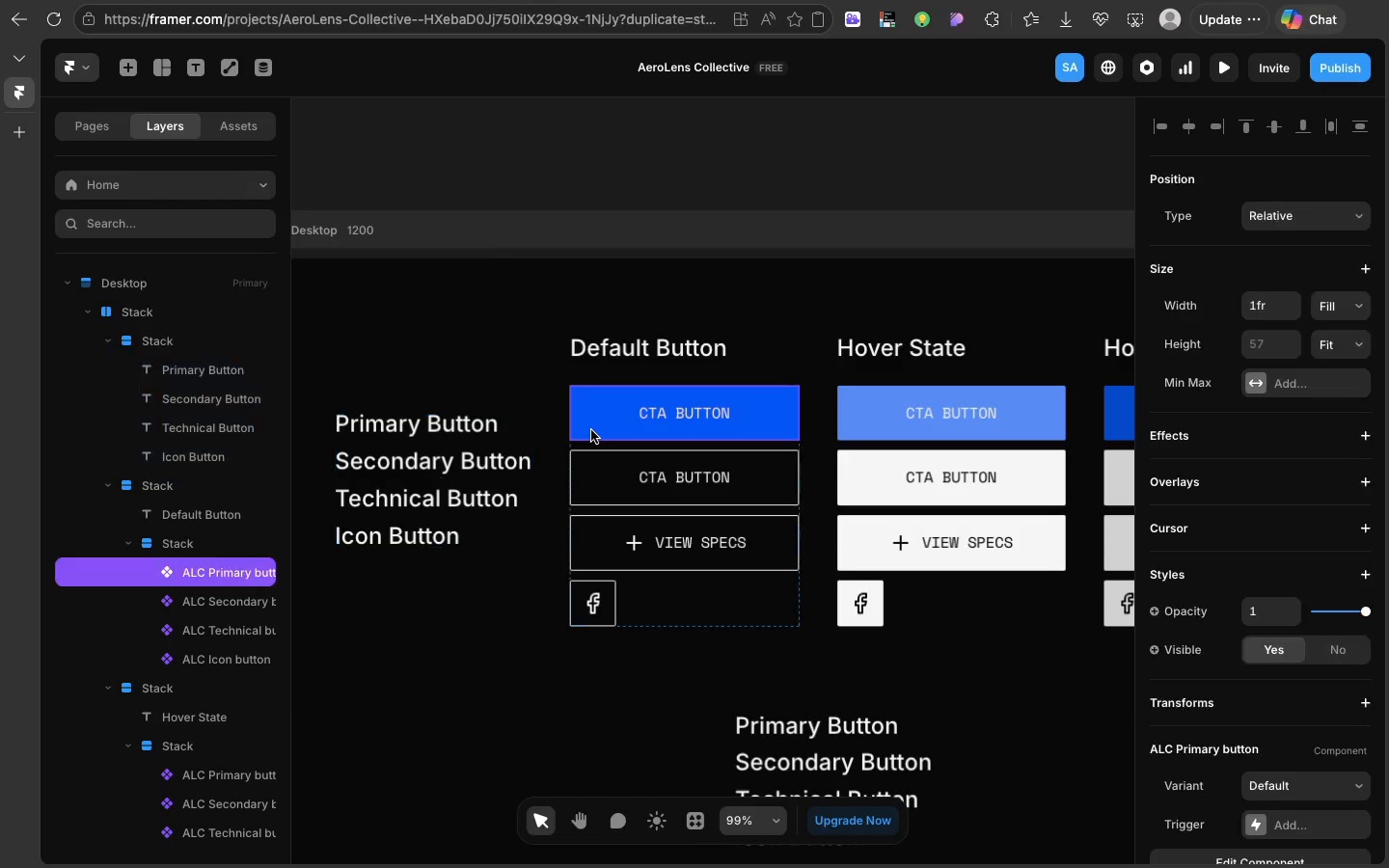 
left_click([591, 430])
 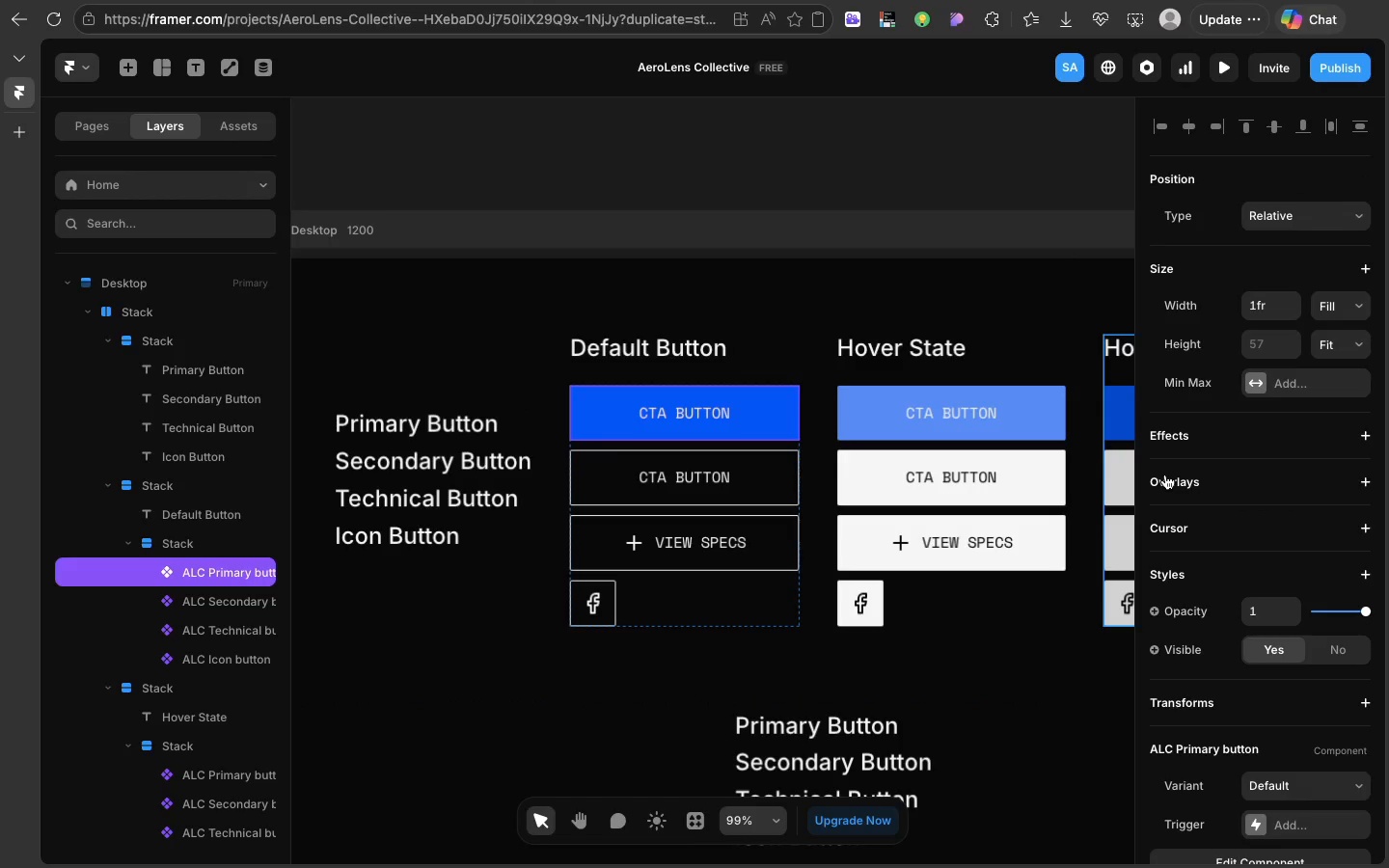 
scroll: coordinate [1165, 475], scroll_direction: down, amount: 8.0
 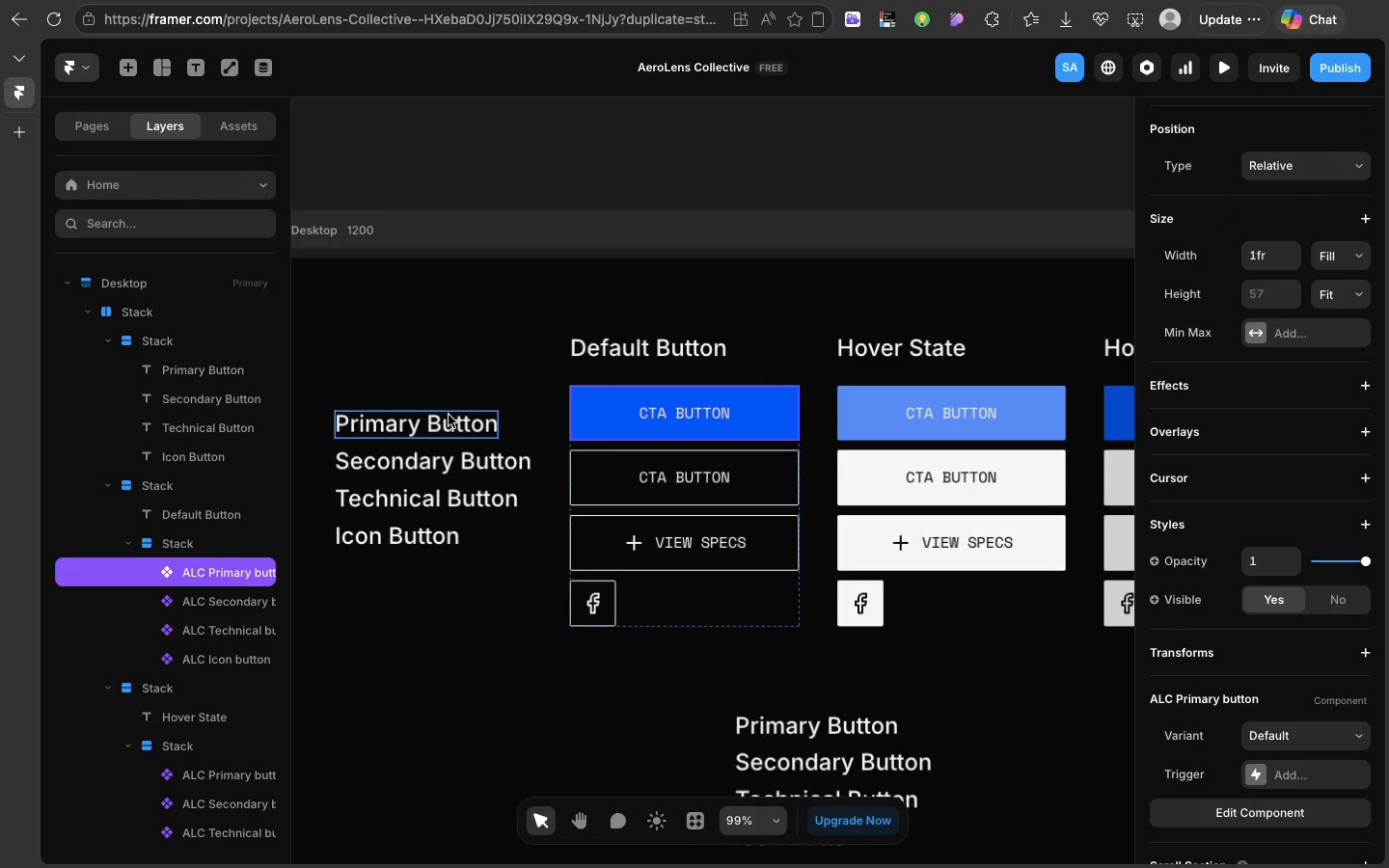 
left_click([449, 415])
 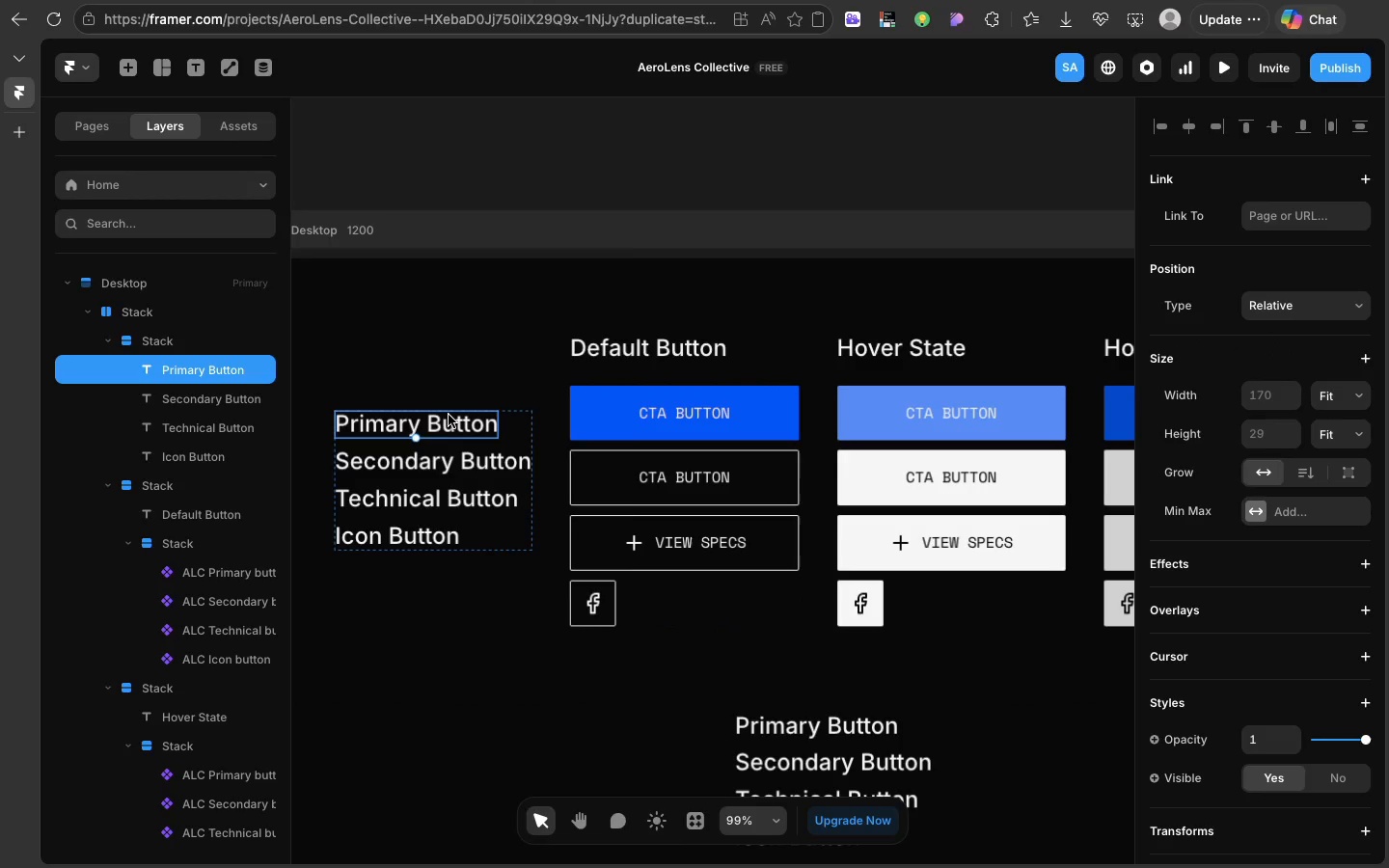 
right_click([449, 415])
 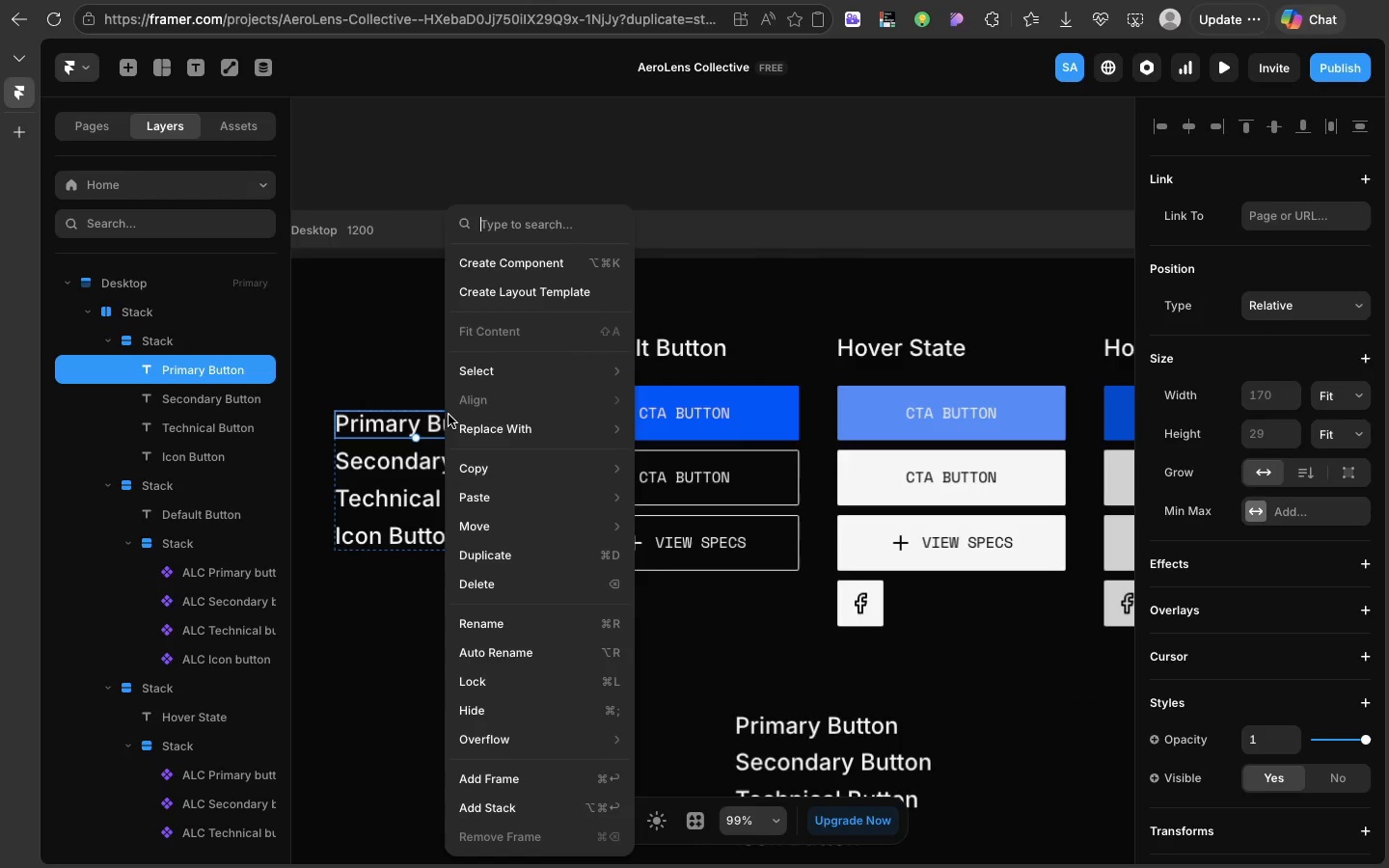 
key(Shift+A)
 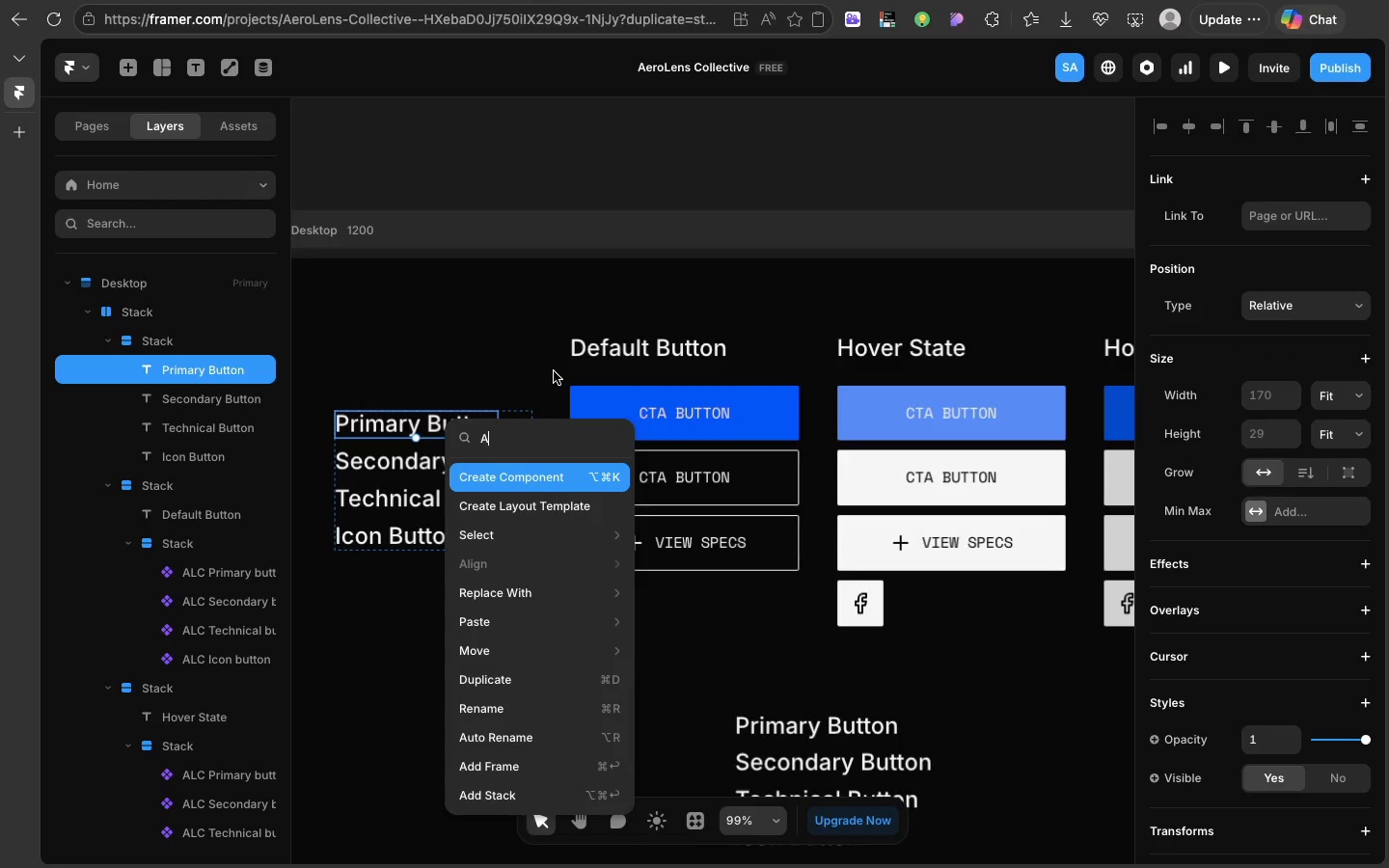 
left_click([554, 371])
 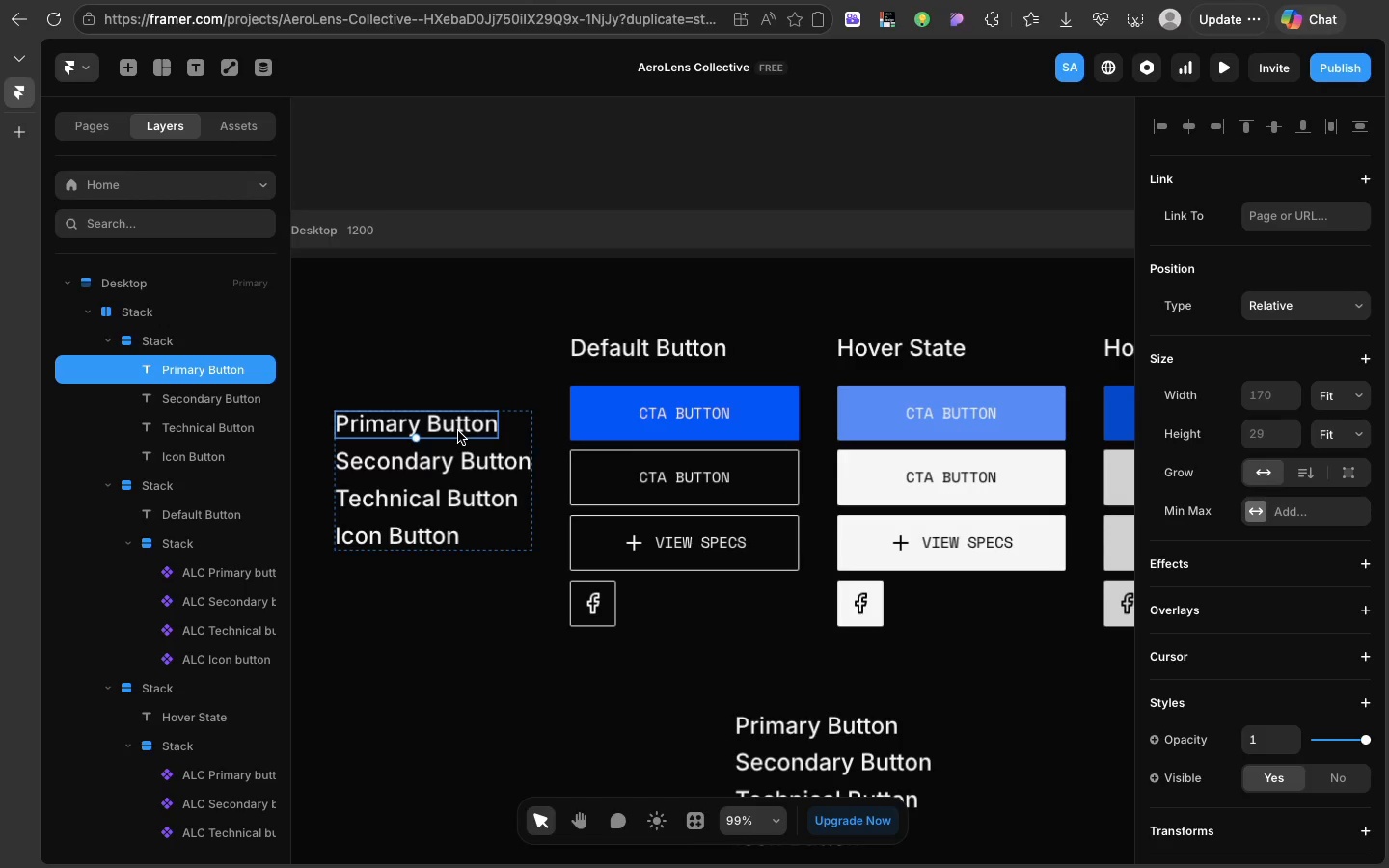 
right_click([458, 431])
 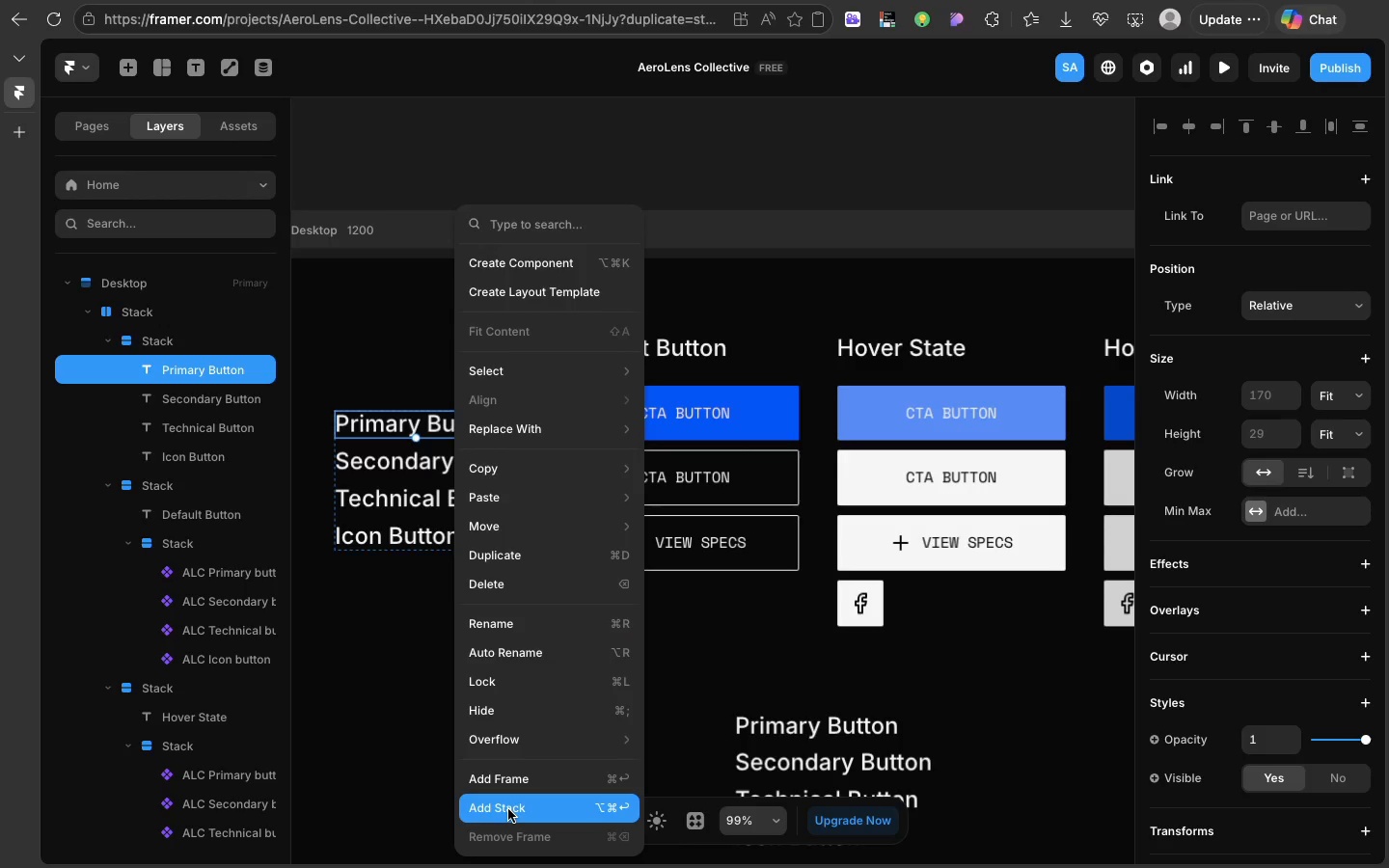 
left_click([508, 809])
 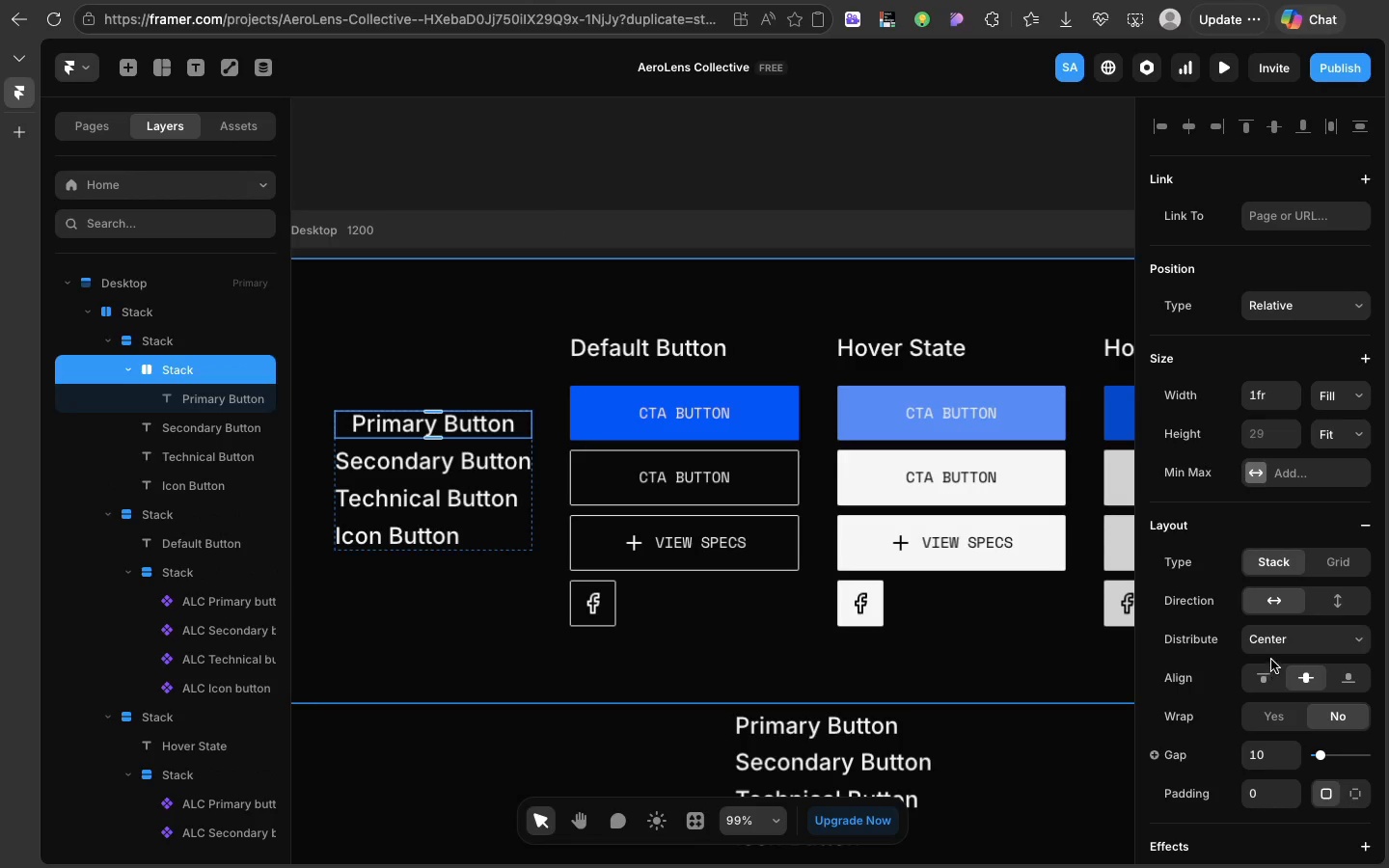 
left_click([1266, 644])
 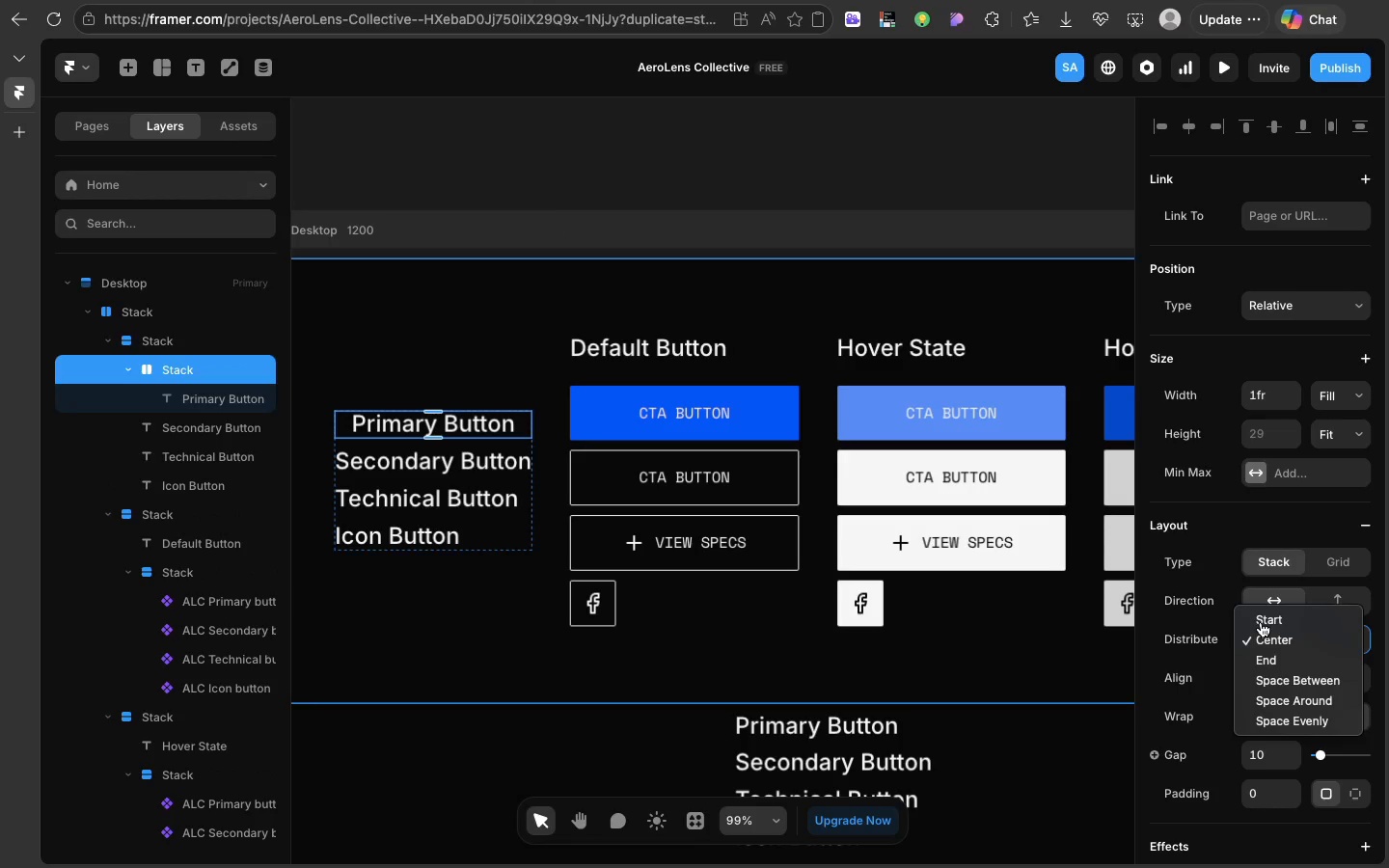 
left_click([1261, 622])
 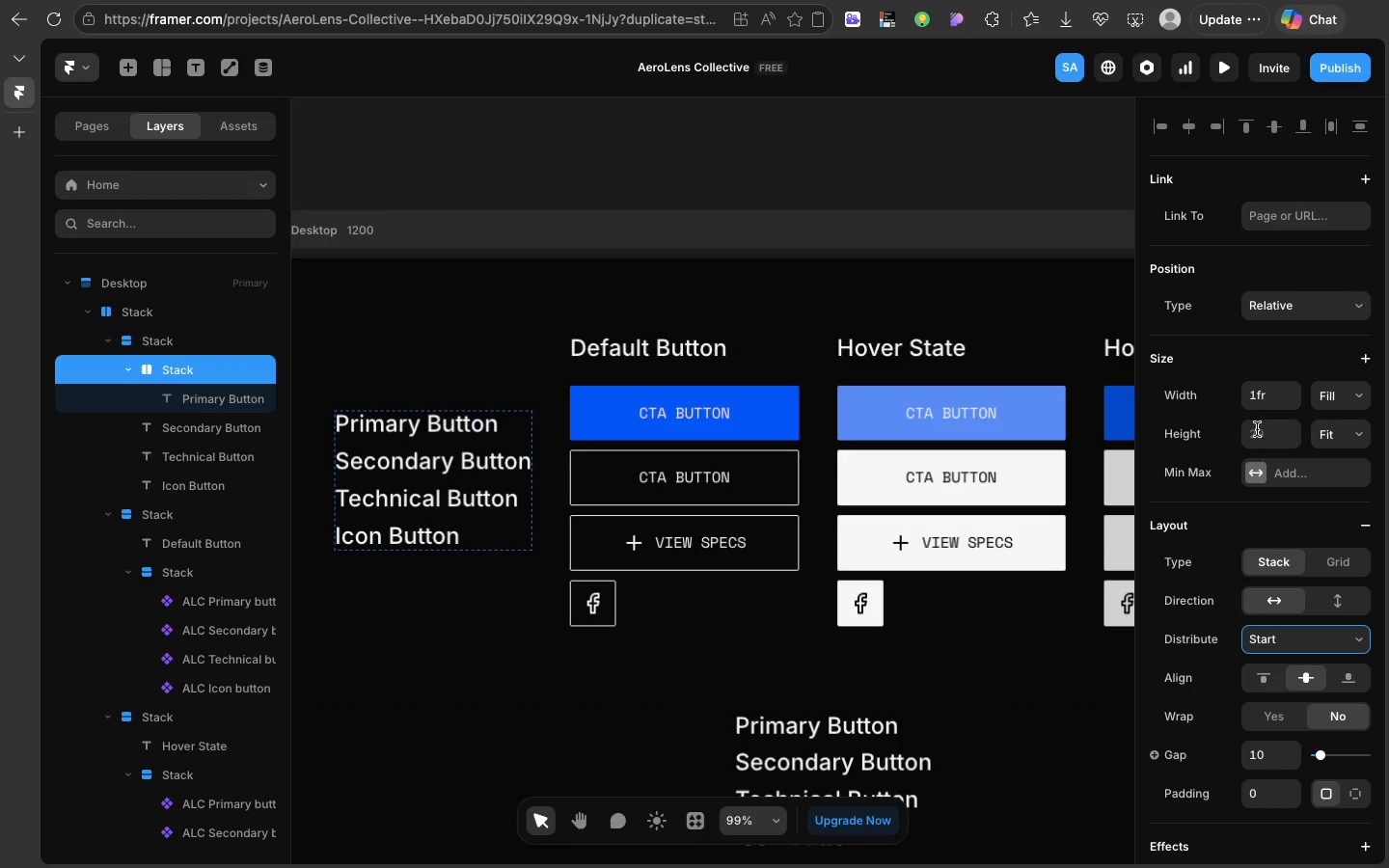 
left_click([1257, 429])
 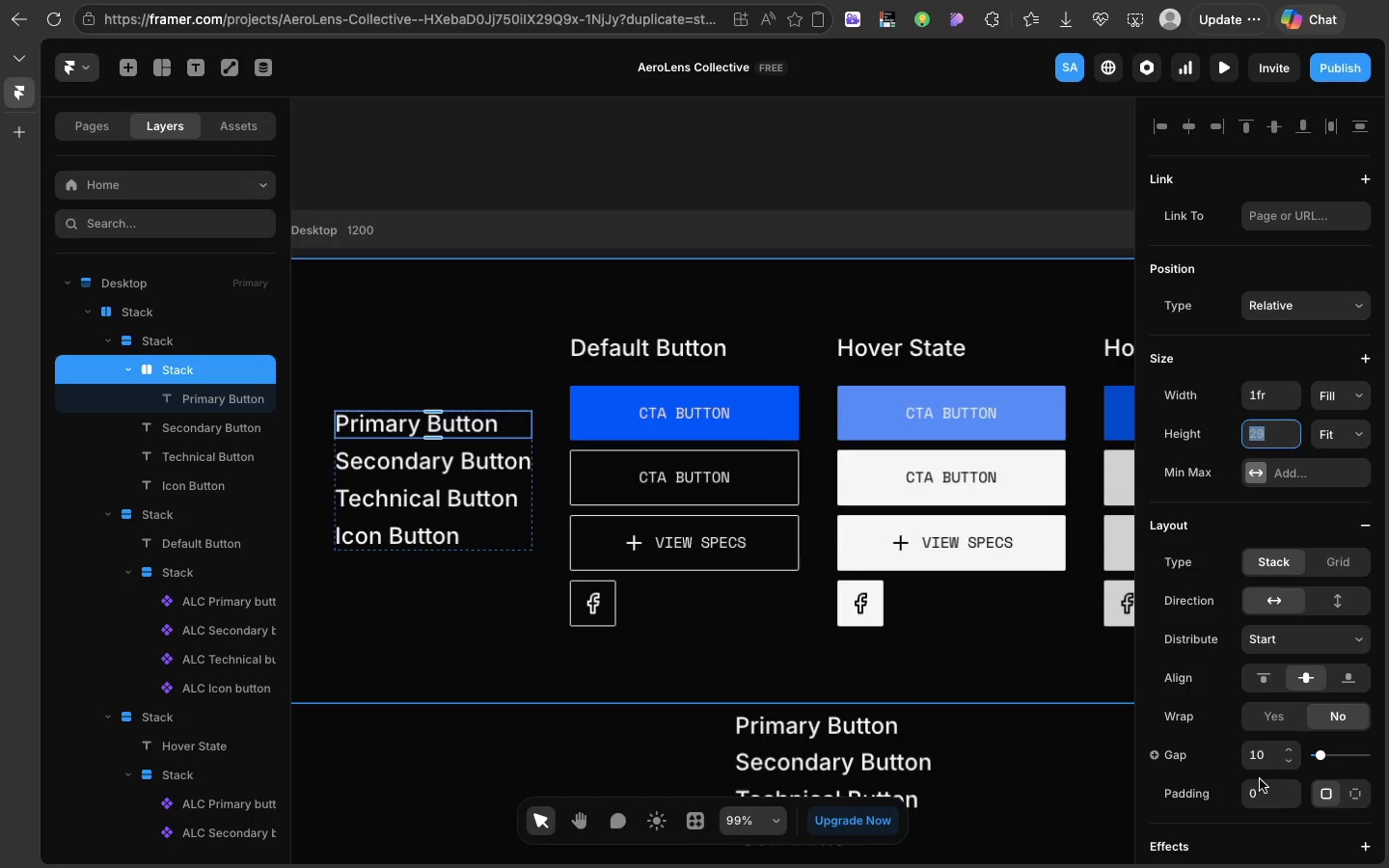 
left_click([1260, 792])
 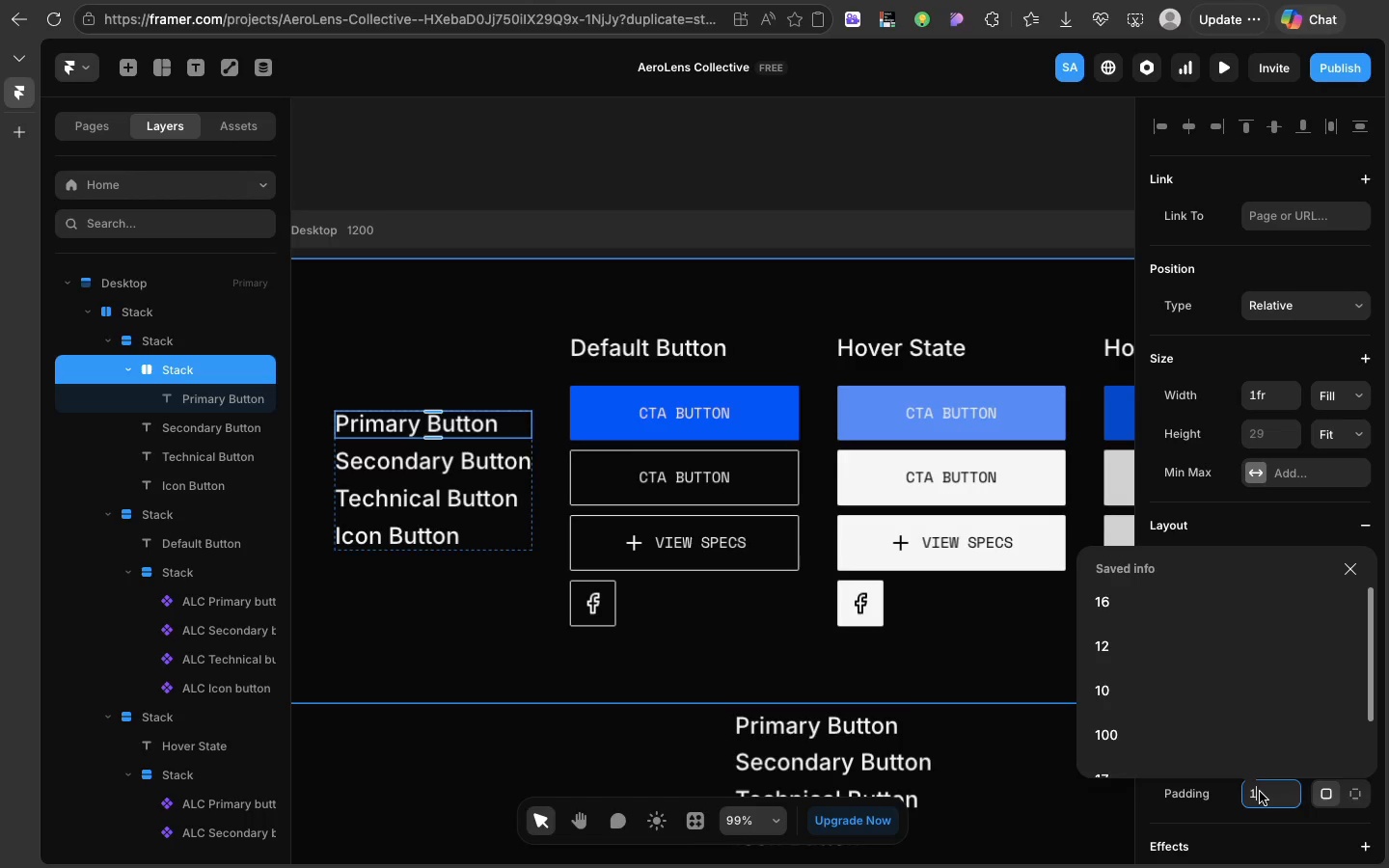 
type(16)
 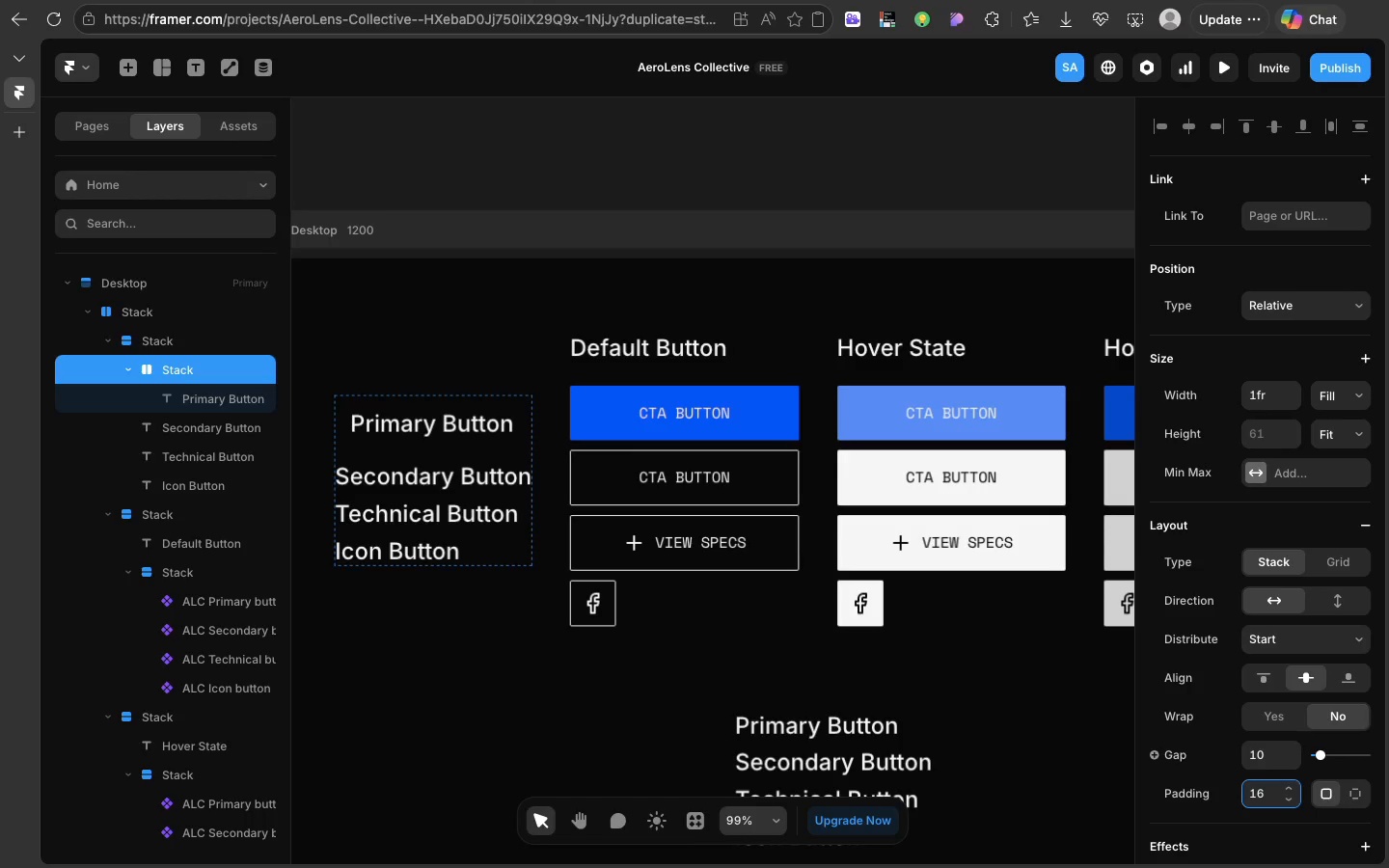 
key(Enter)
 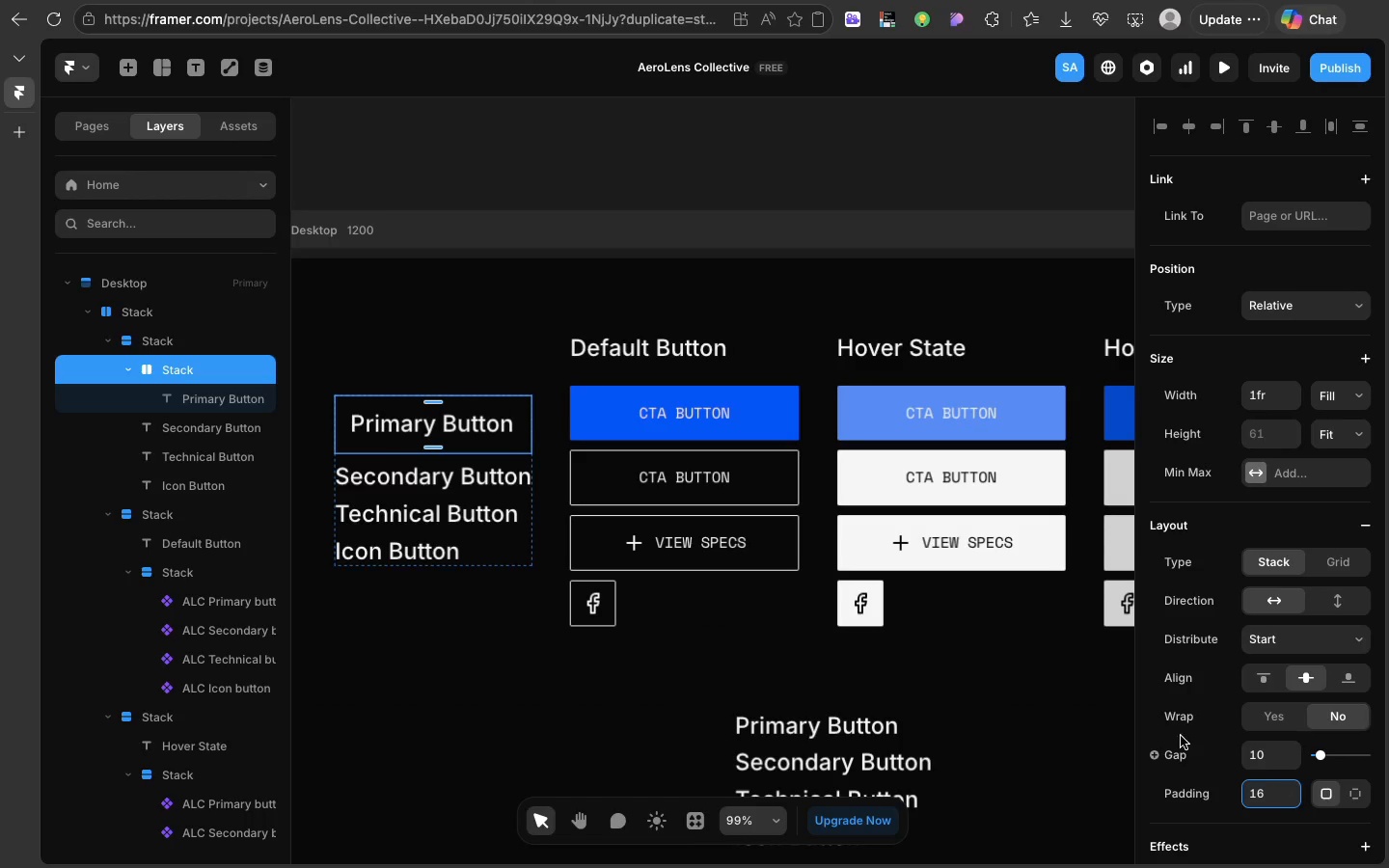 
wait(7.06)
 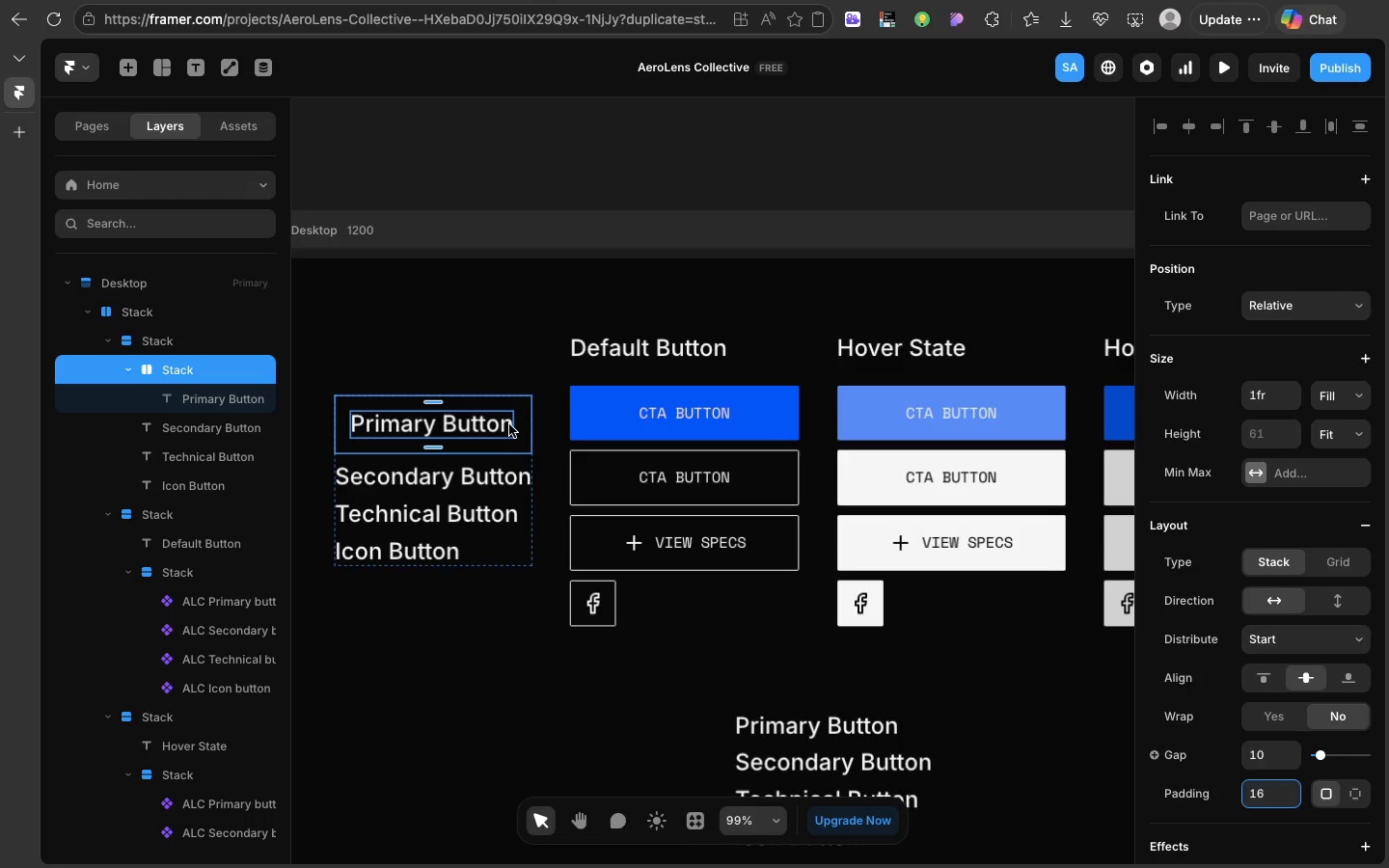 
double_click([1266, 797])
 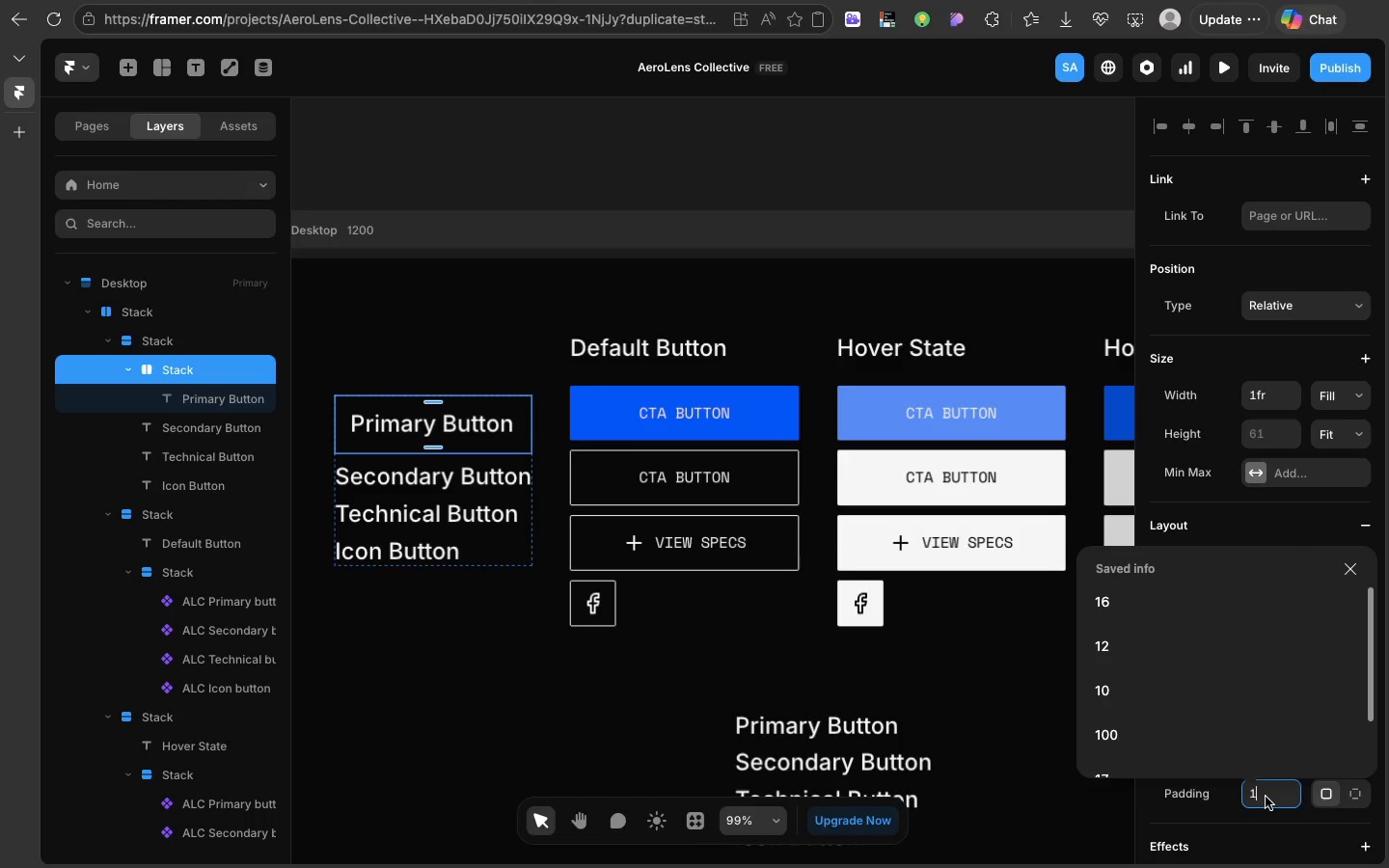 
type(15)
key(Backspace)
key(Backspace)
type(4)
 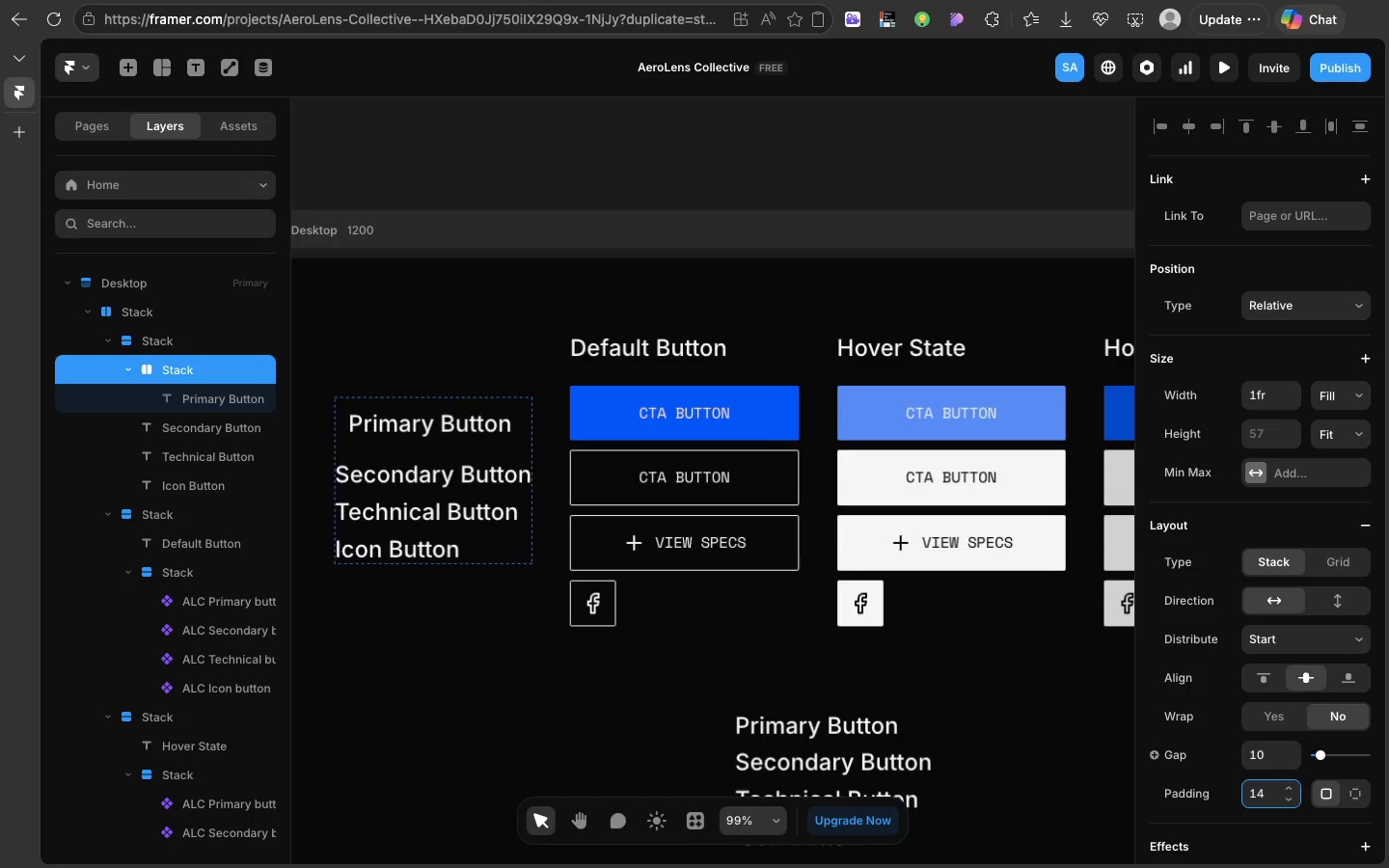 
key(Enter)
 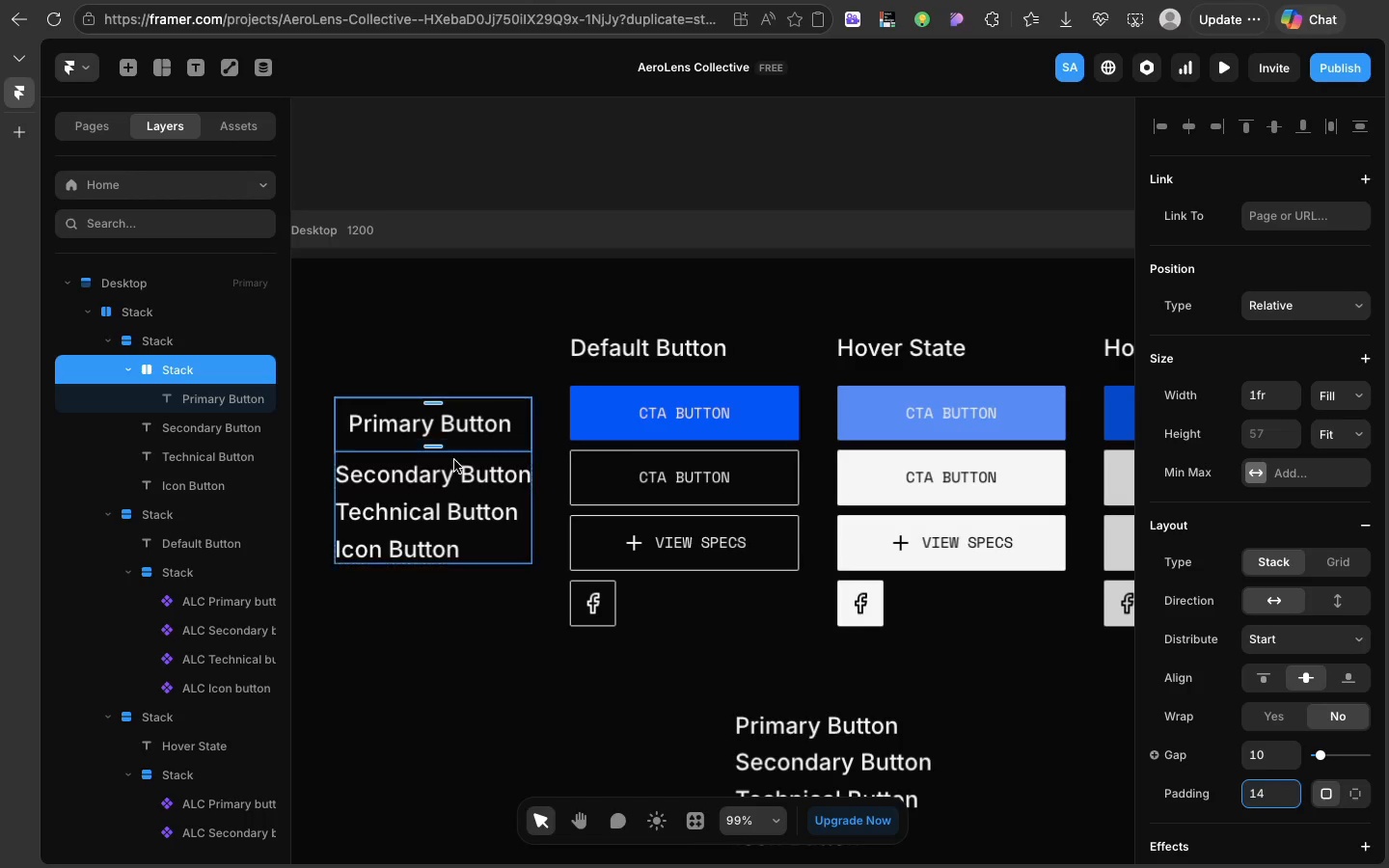 
left_click([454, 464])
 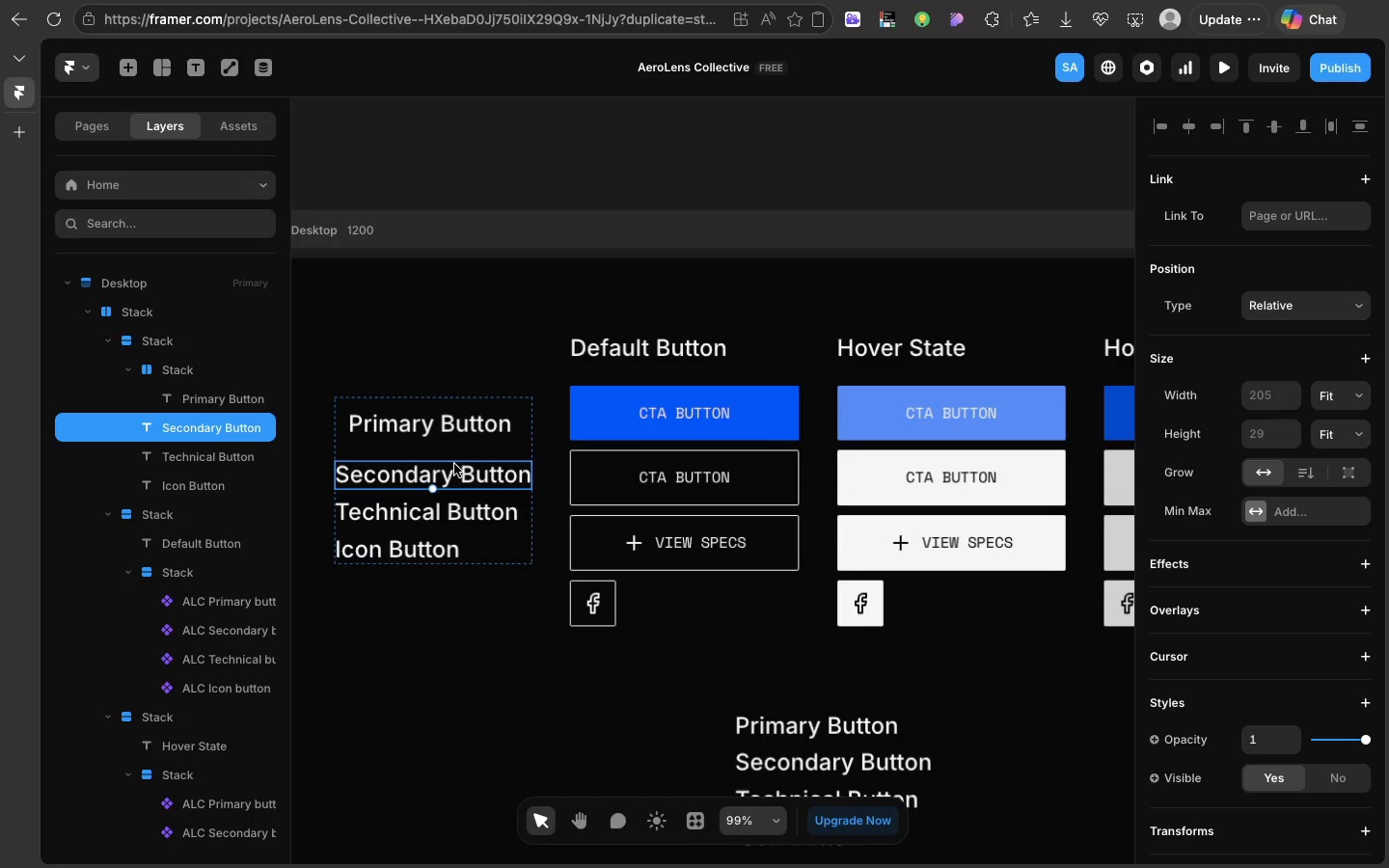 
right_click([454, 464])
 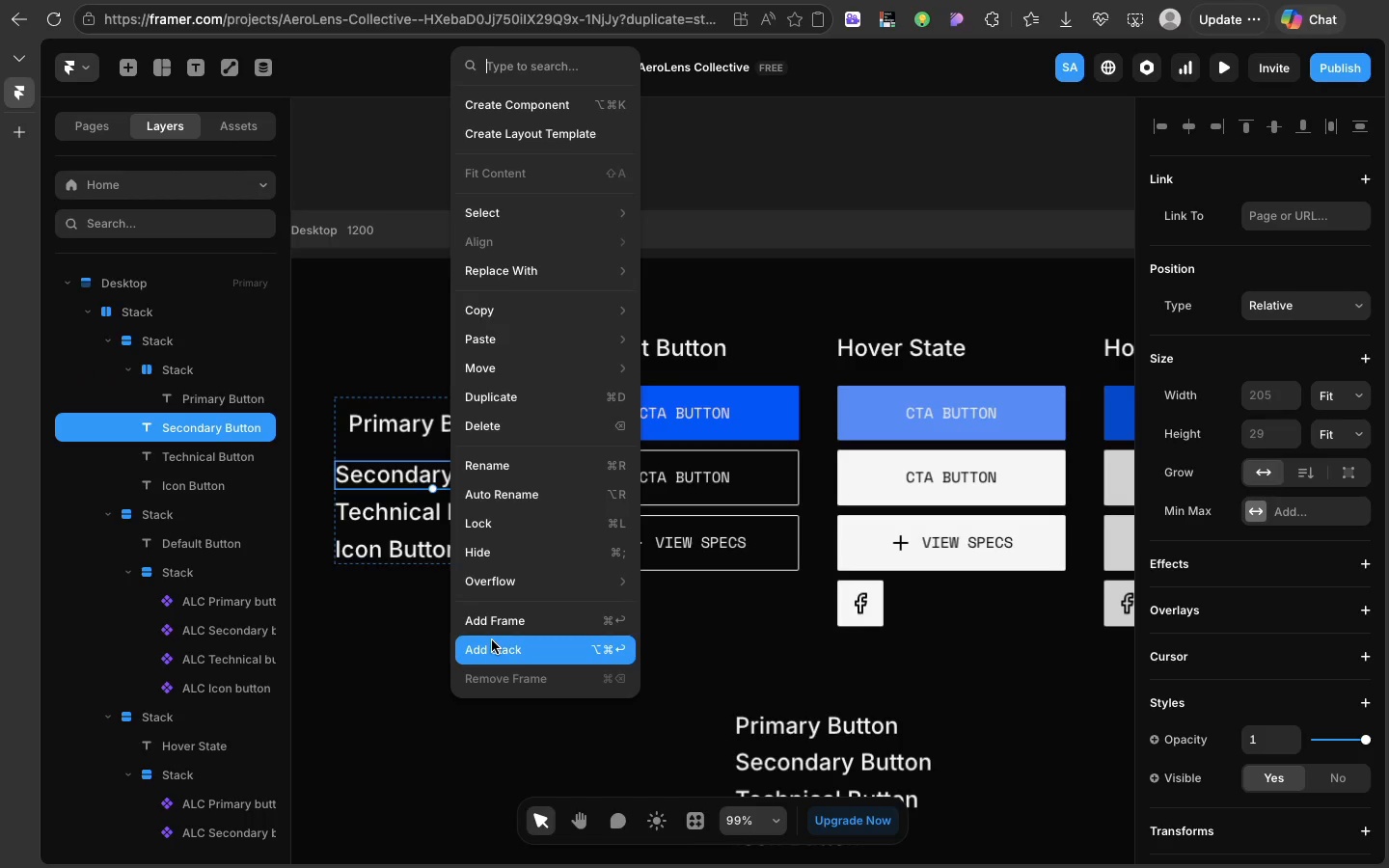 
left_click([492, 640])
 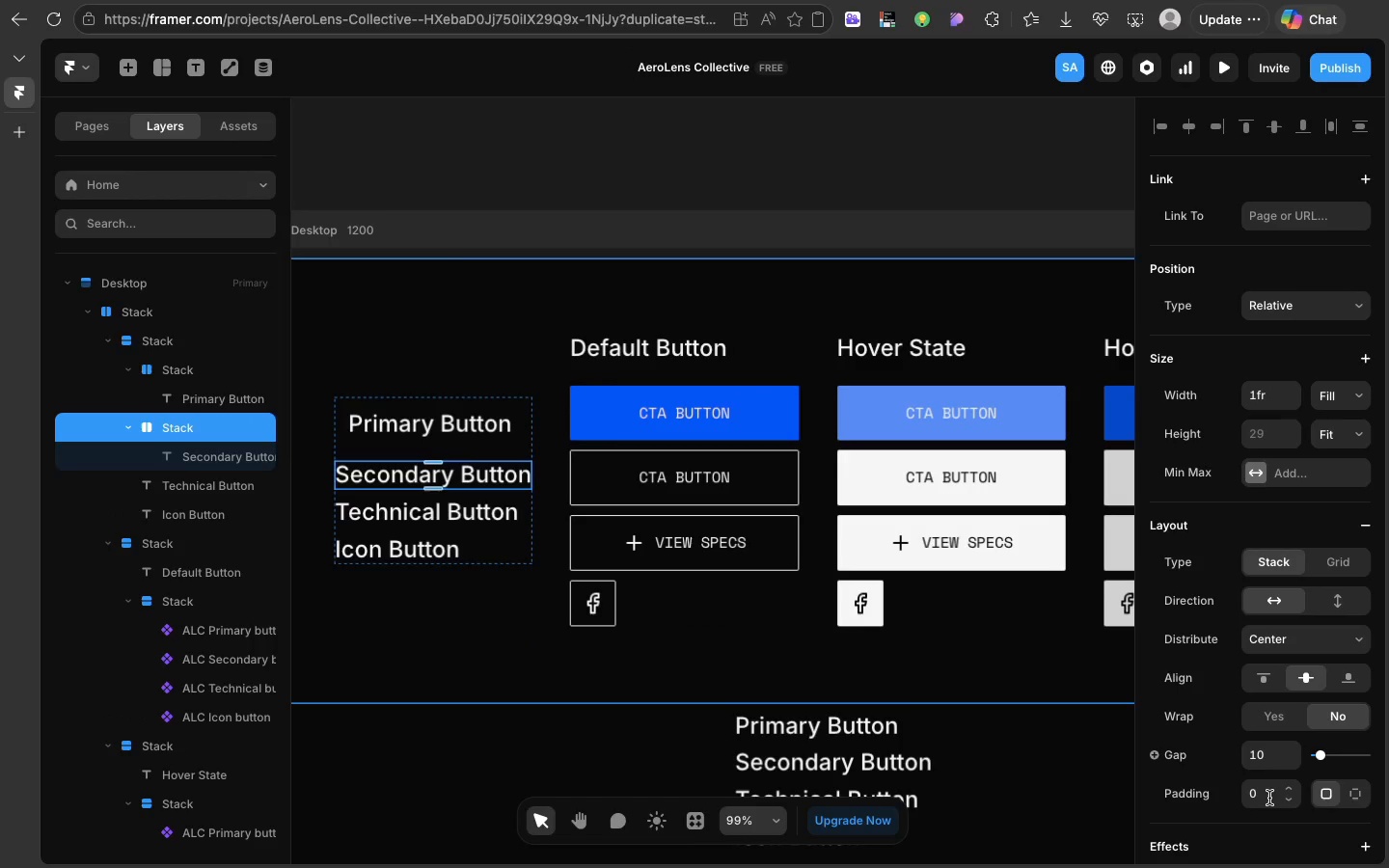 
left_click([1270, 799])
 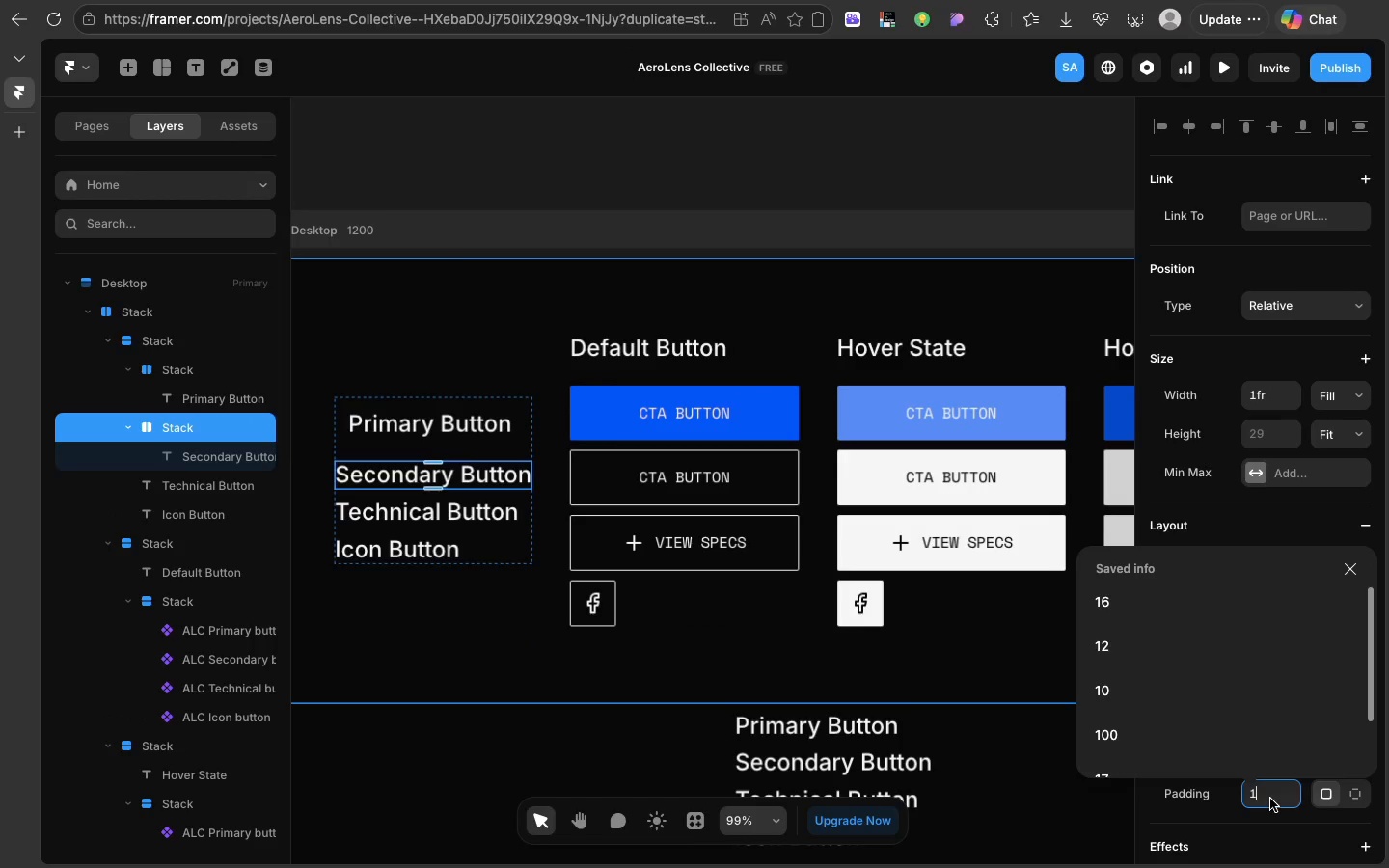 
type(14)
 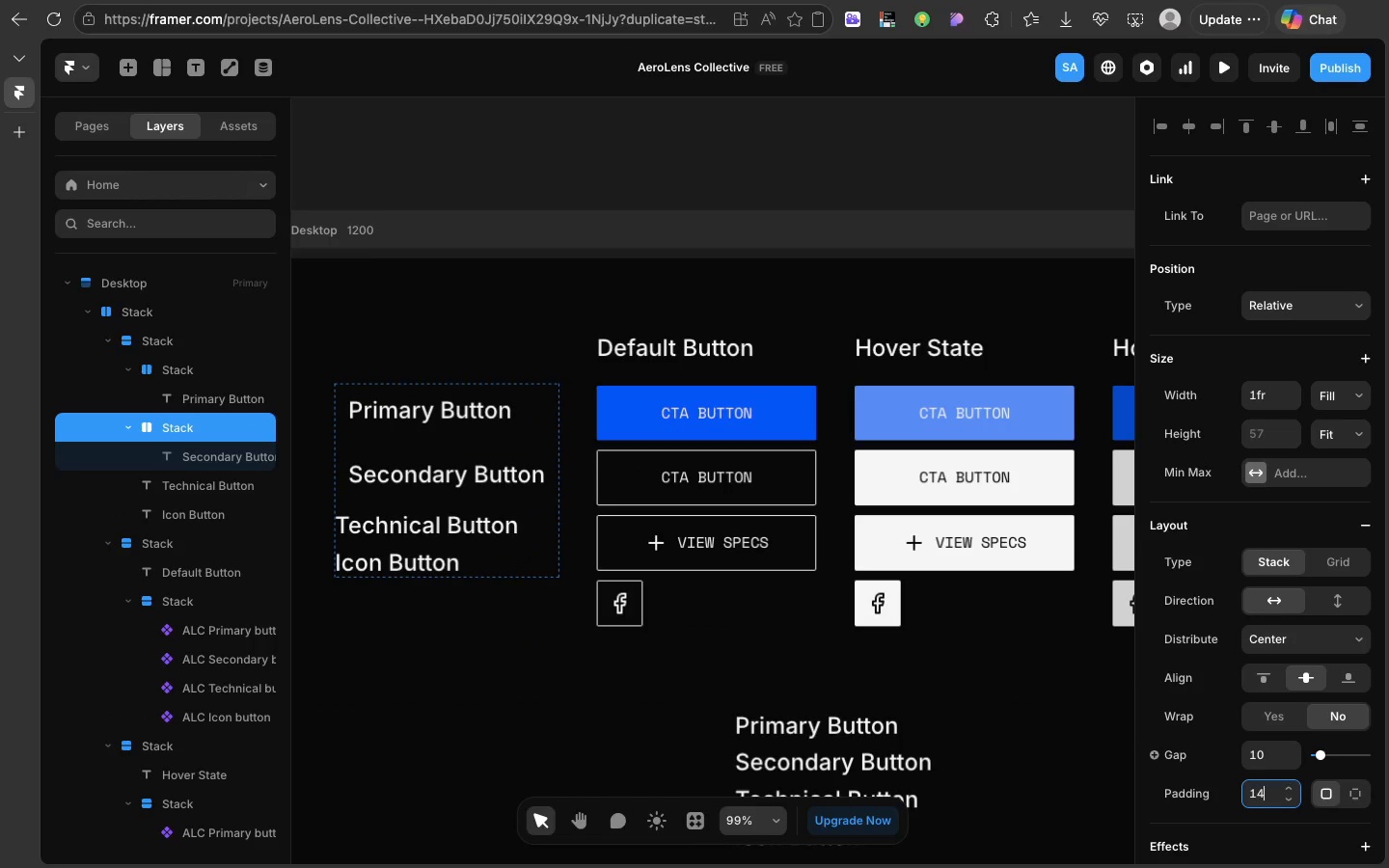 
key(Enter)
 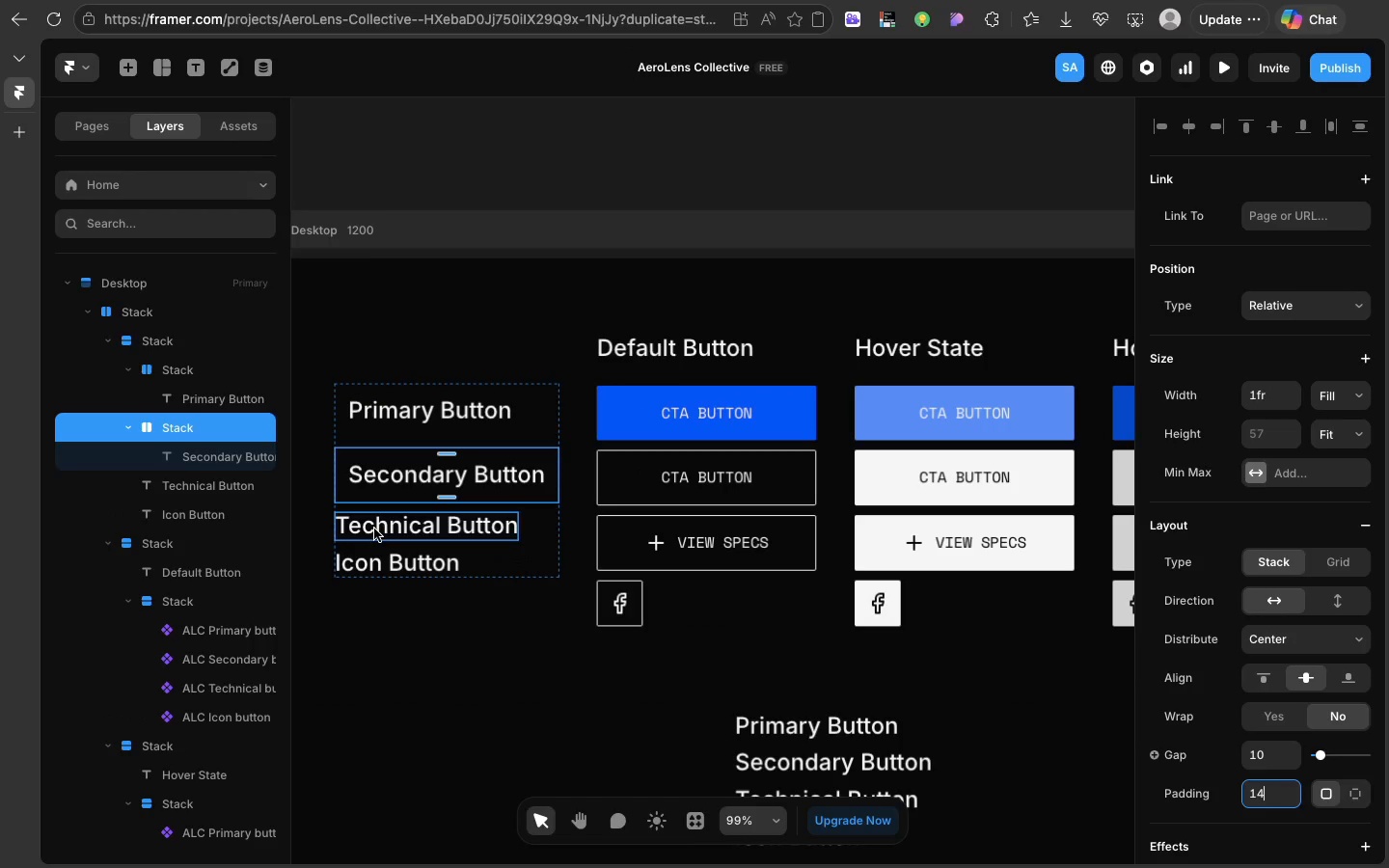 
left_click([374, 529])
 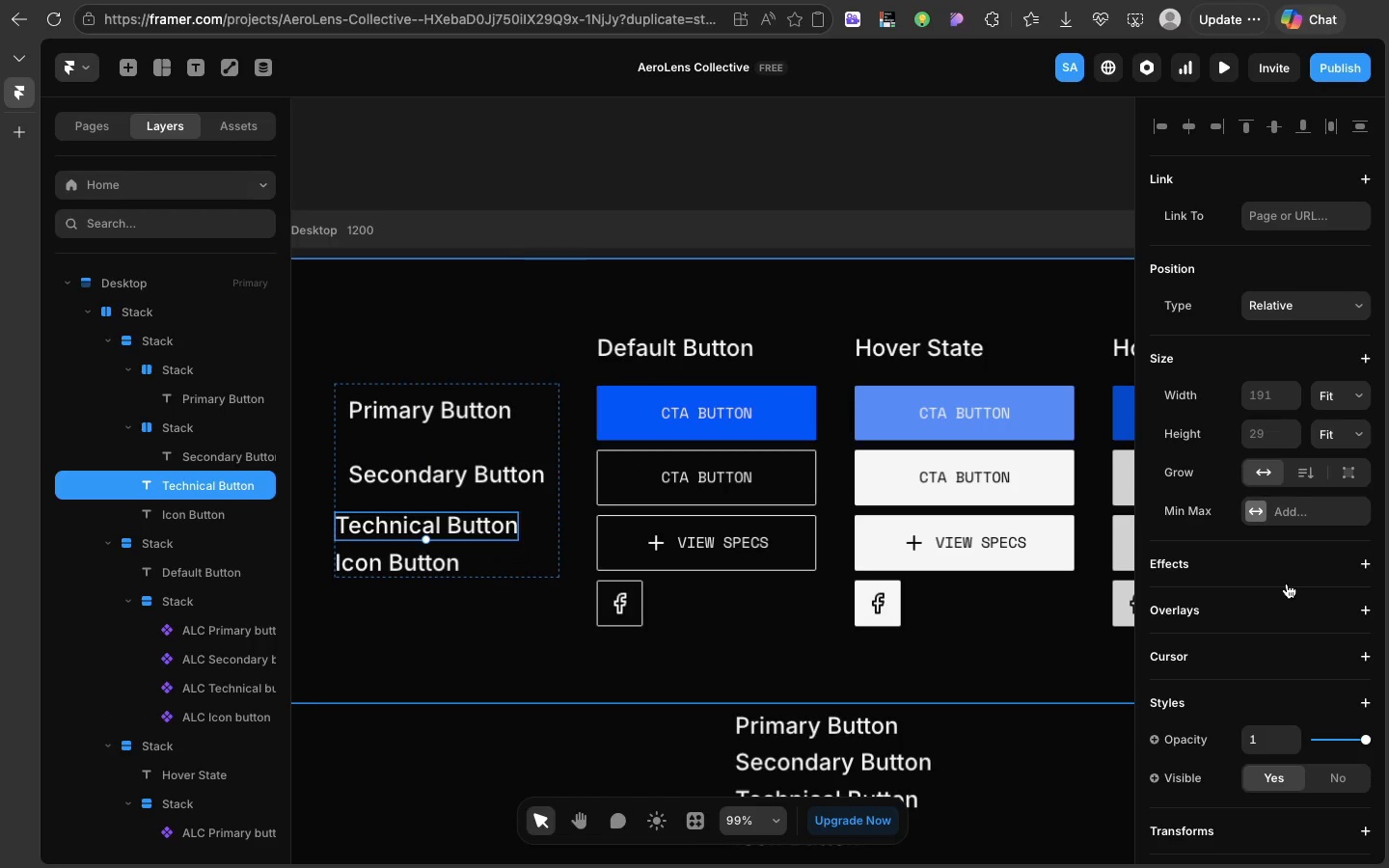 
right_click([1287, 583])
 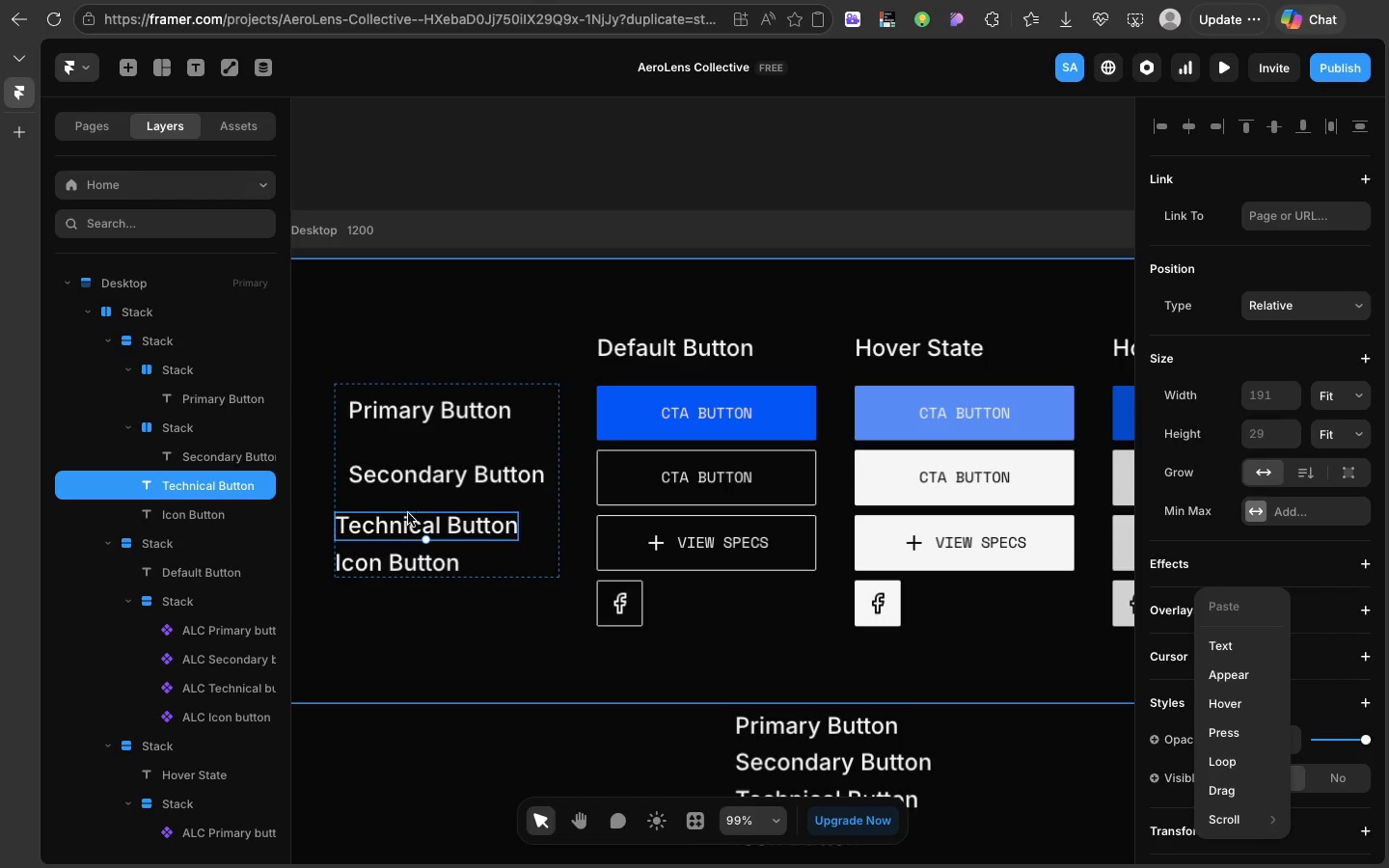 
left_click([425, 520])
 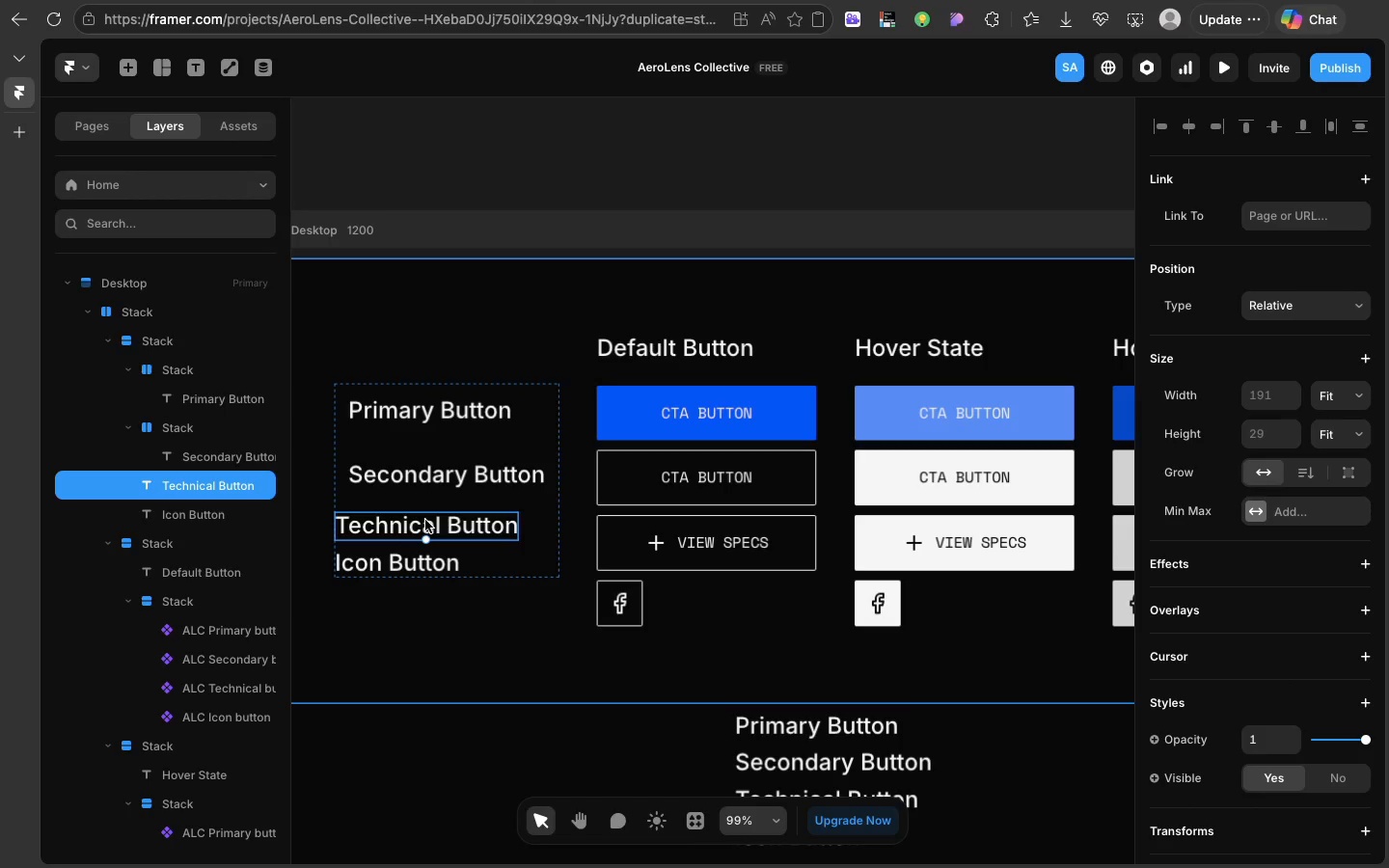 
right_click([425, 520])
 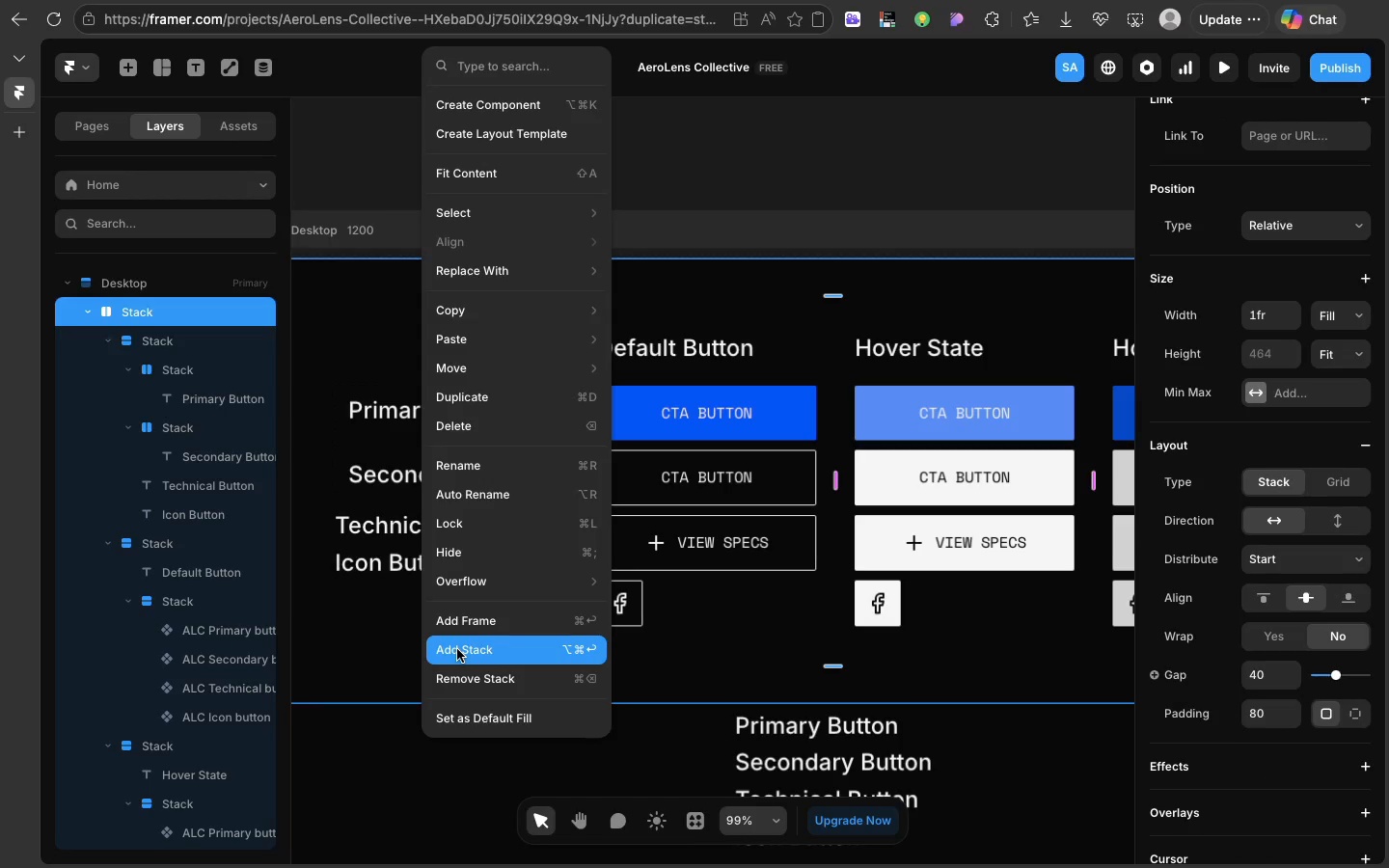 
left_click([457, 649])
 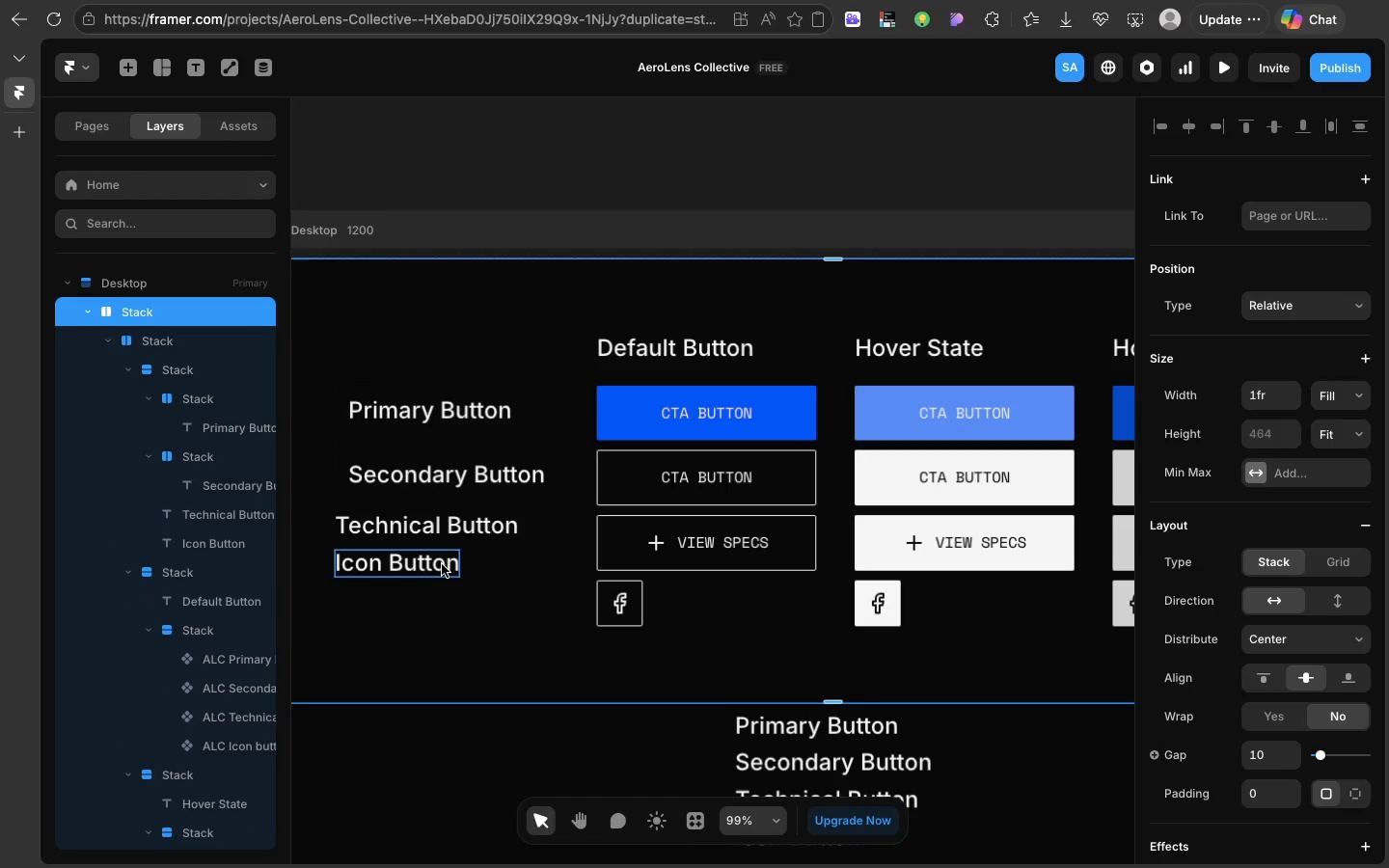 
key(Meta+Z)
 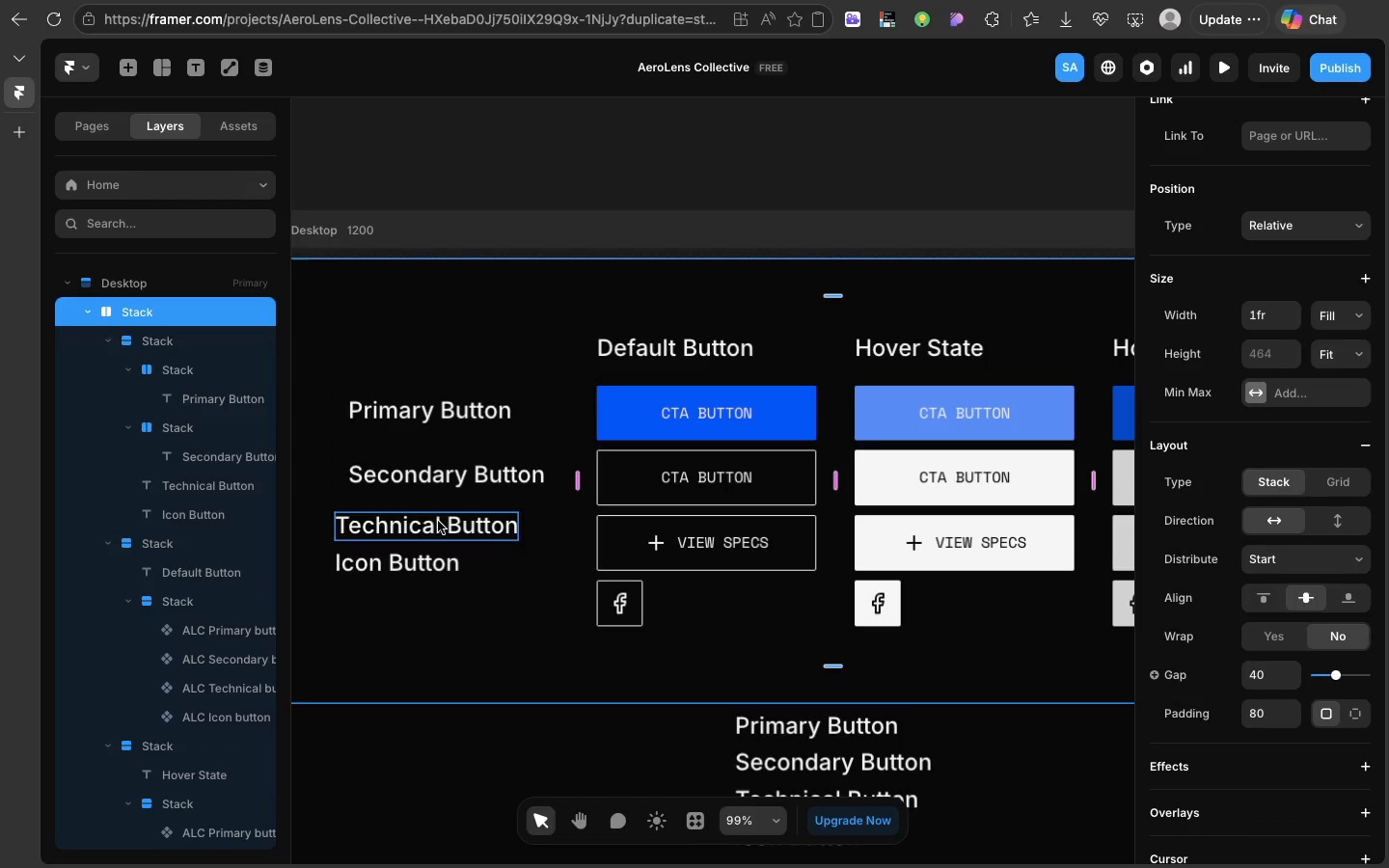 
left_click([438, 521])
 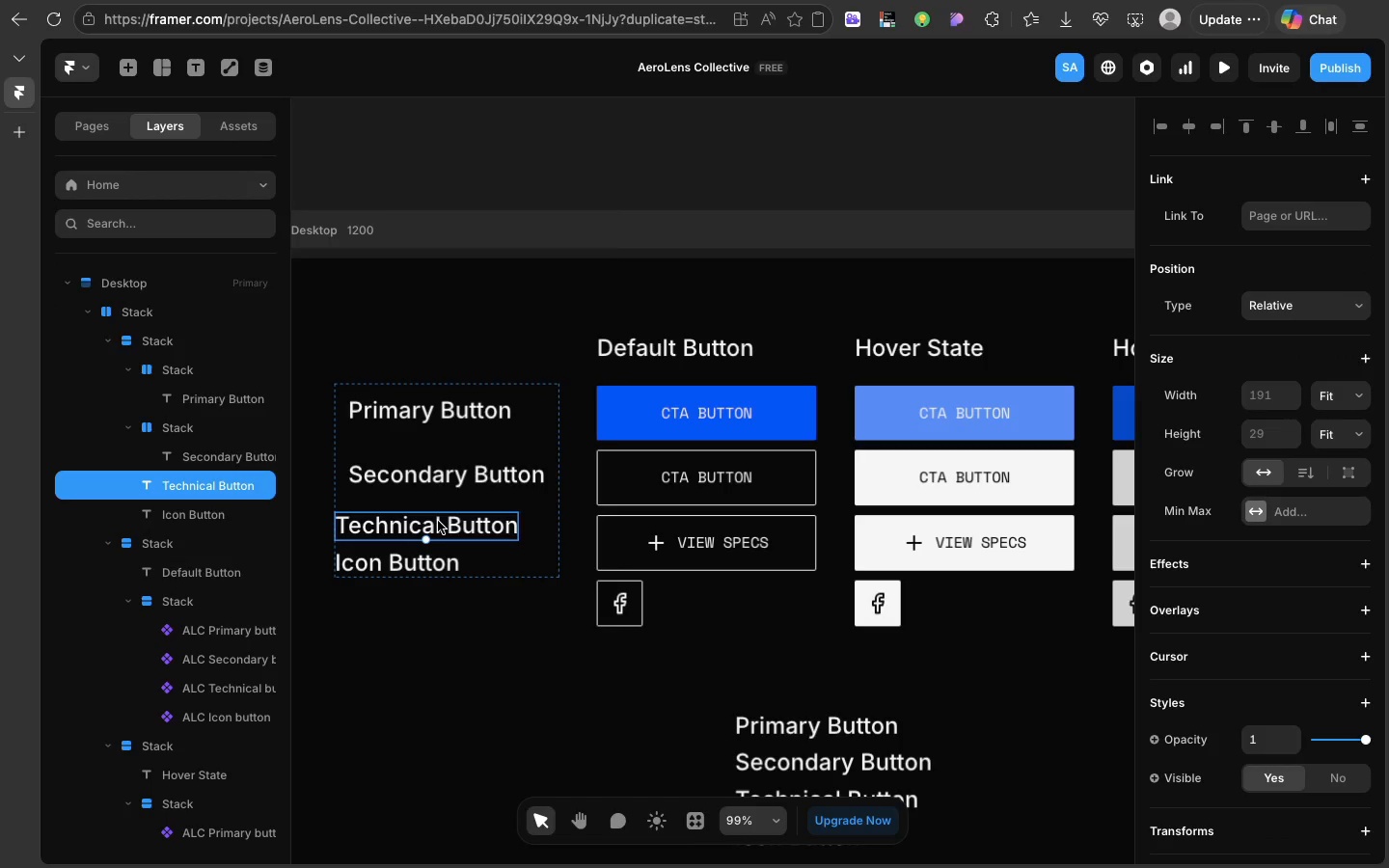 
right_click([438, 521])
 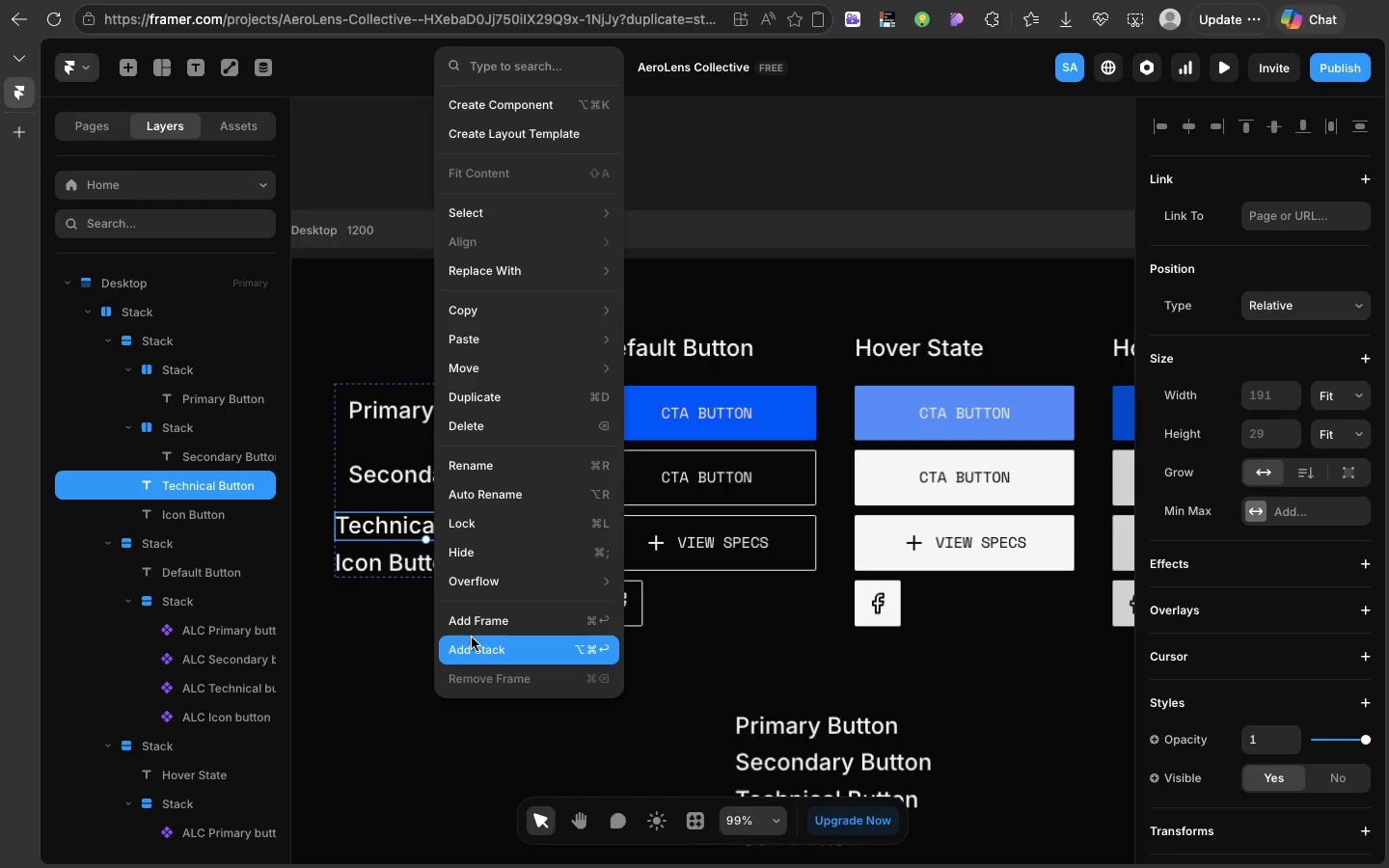 
left_click([472, 637])
 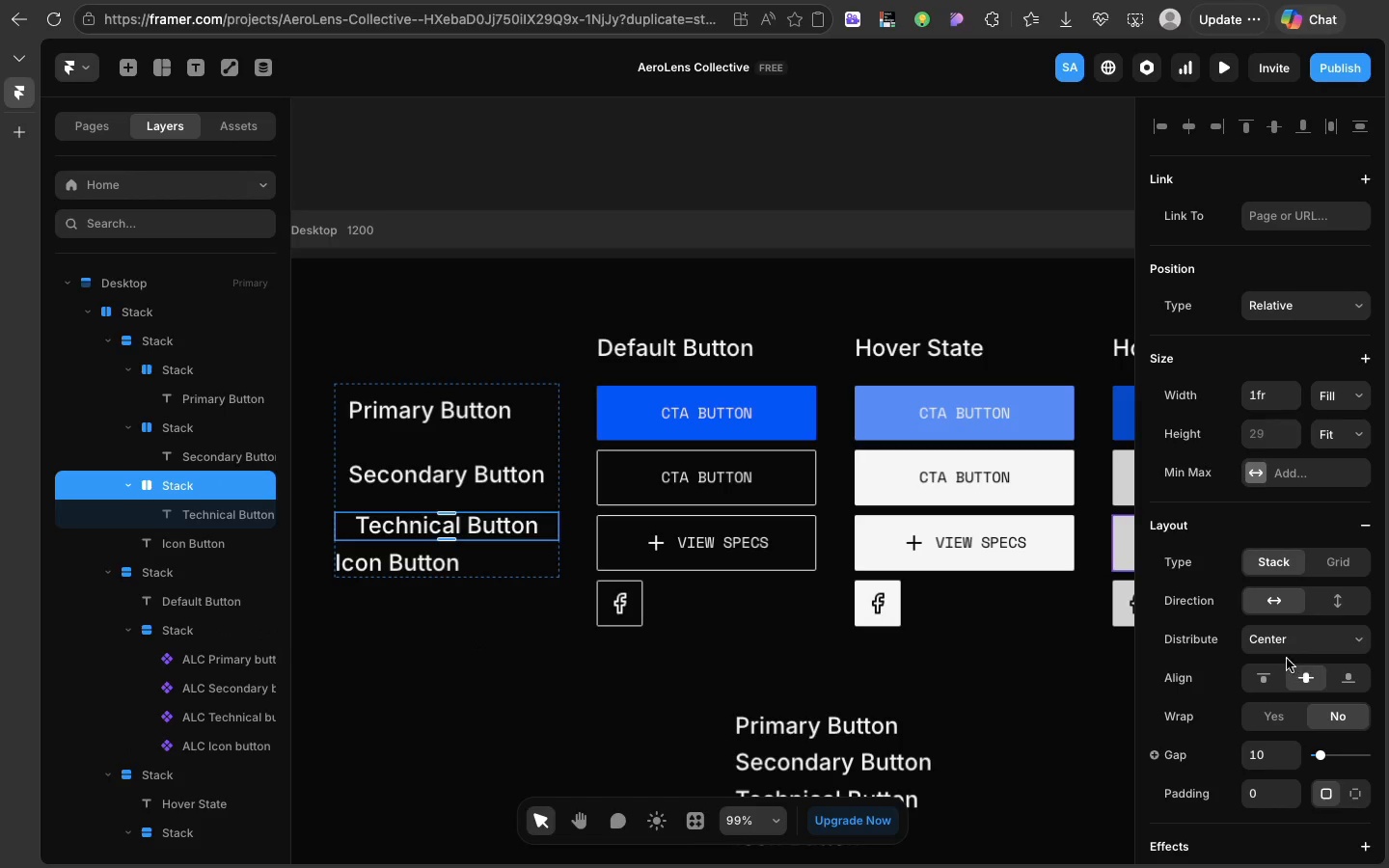 
left_click([1275, 645])
 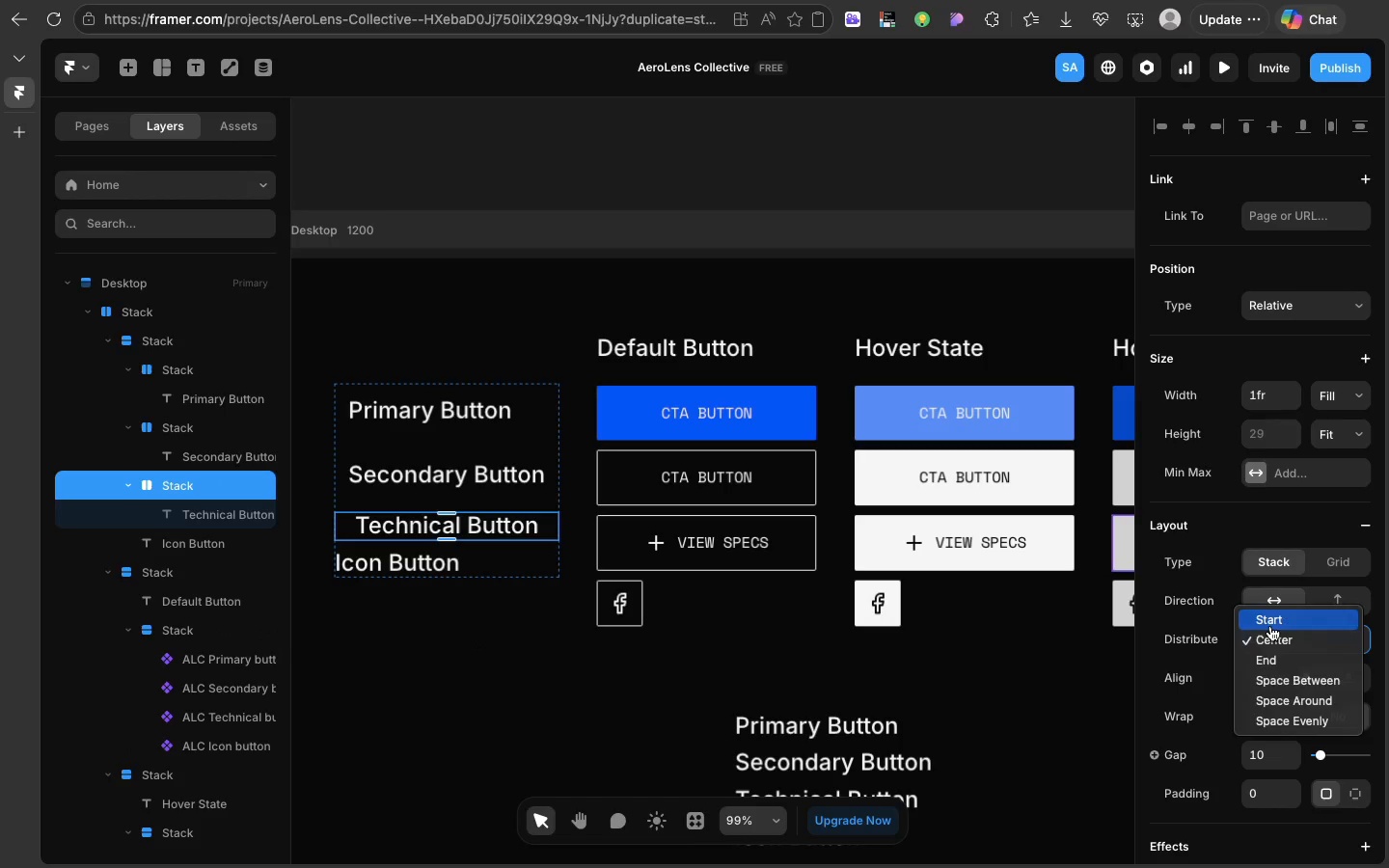 
left_click([1270, 626])
 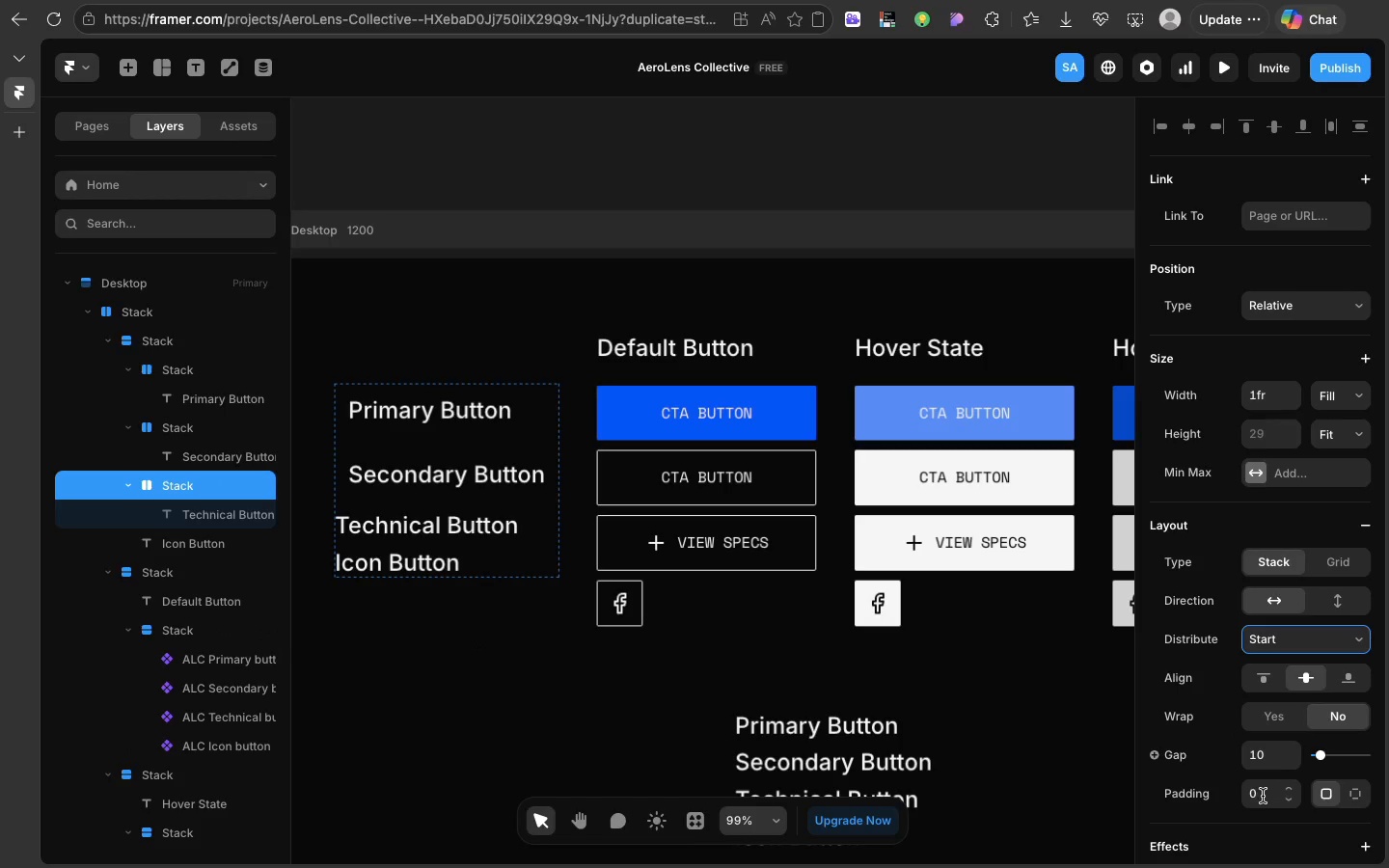 
left_click([1264, 798])
 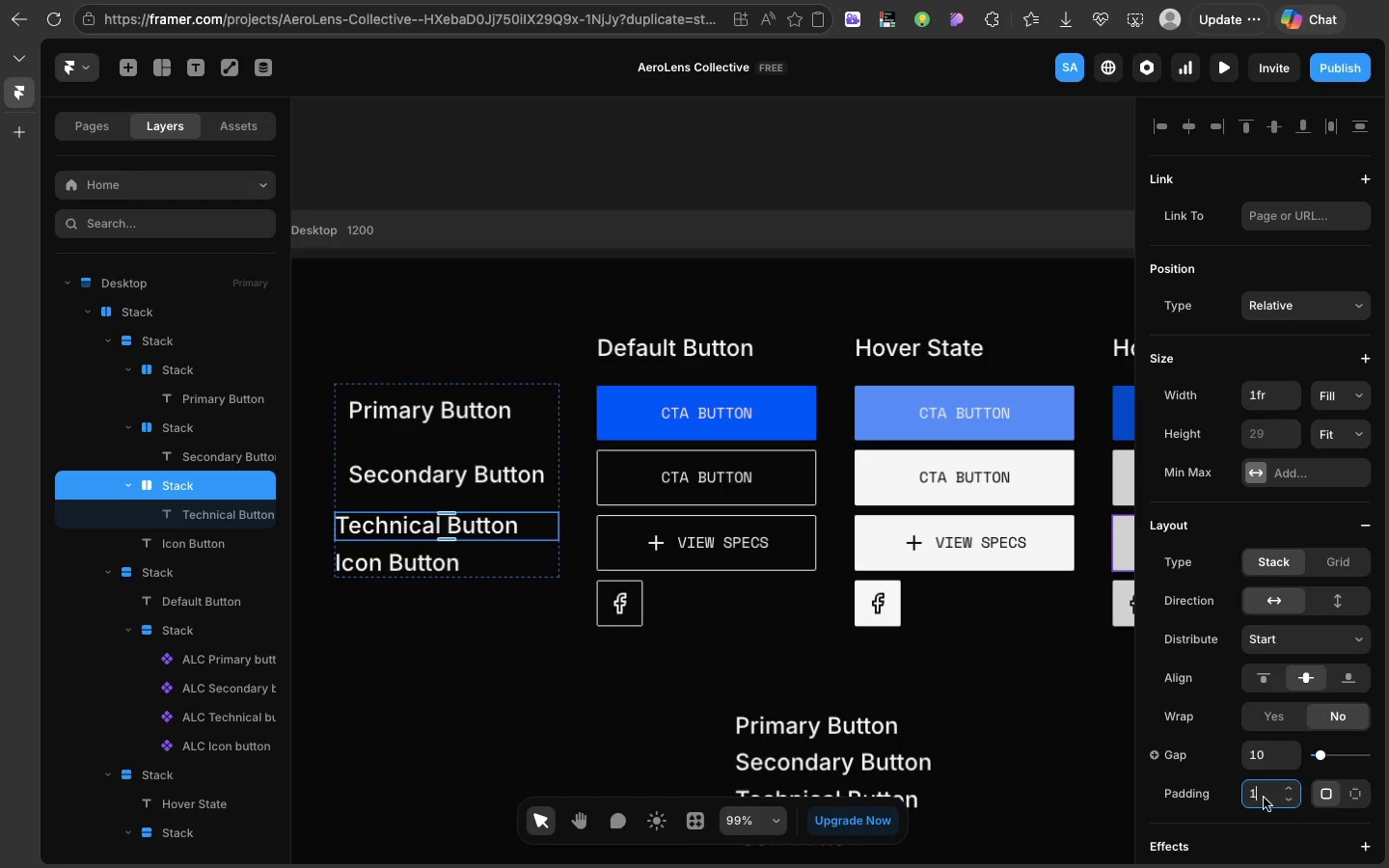 
type(14)
 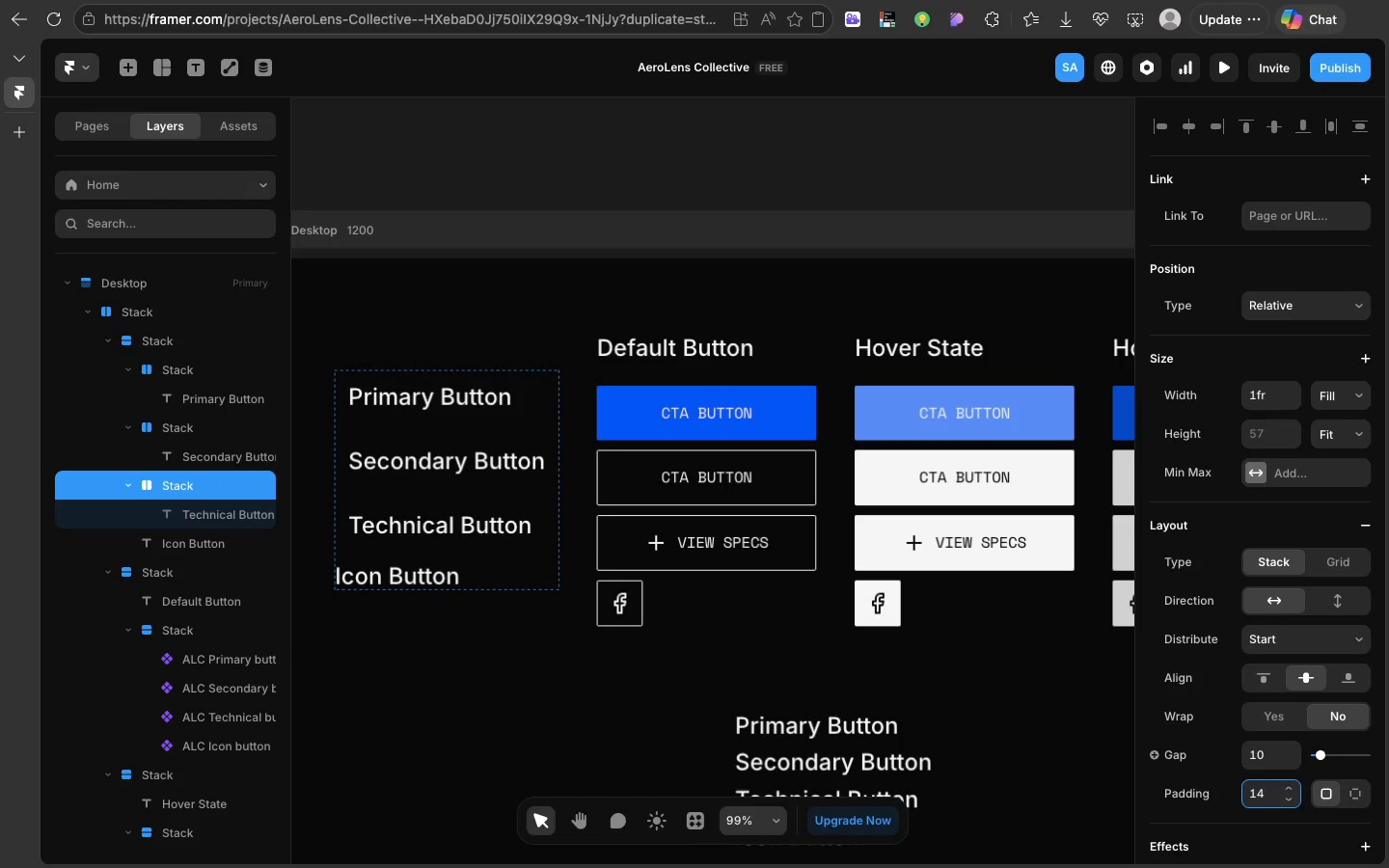 
key(Enter)
 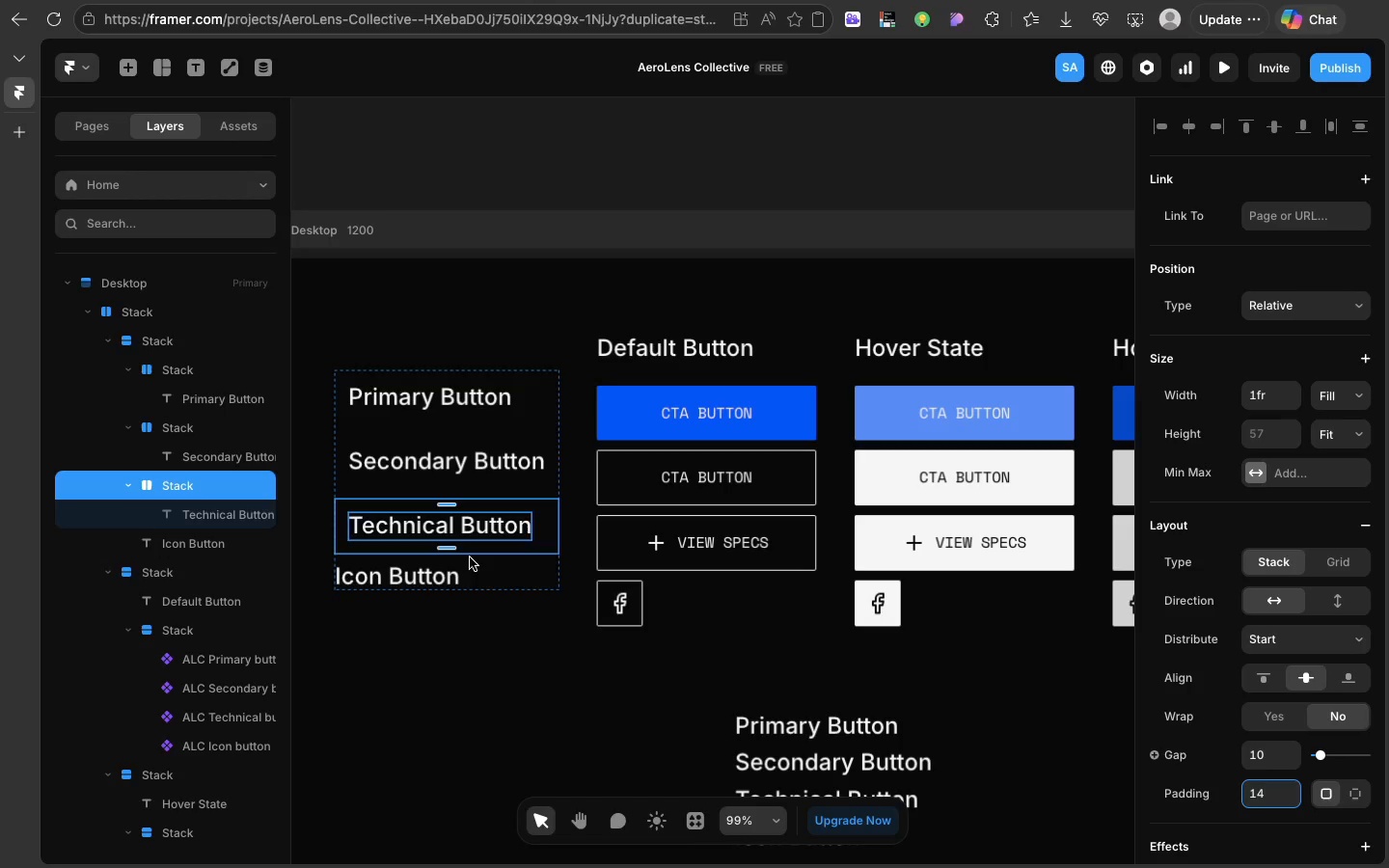 
left_click([451, 571])
 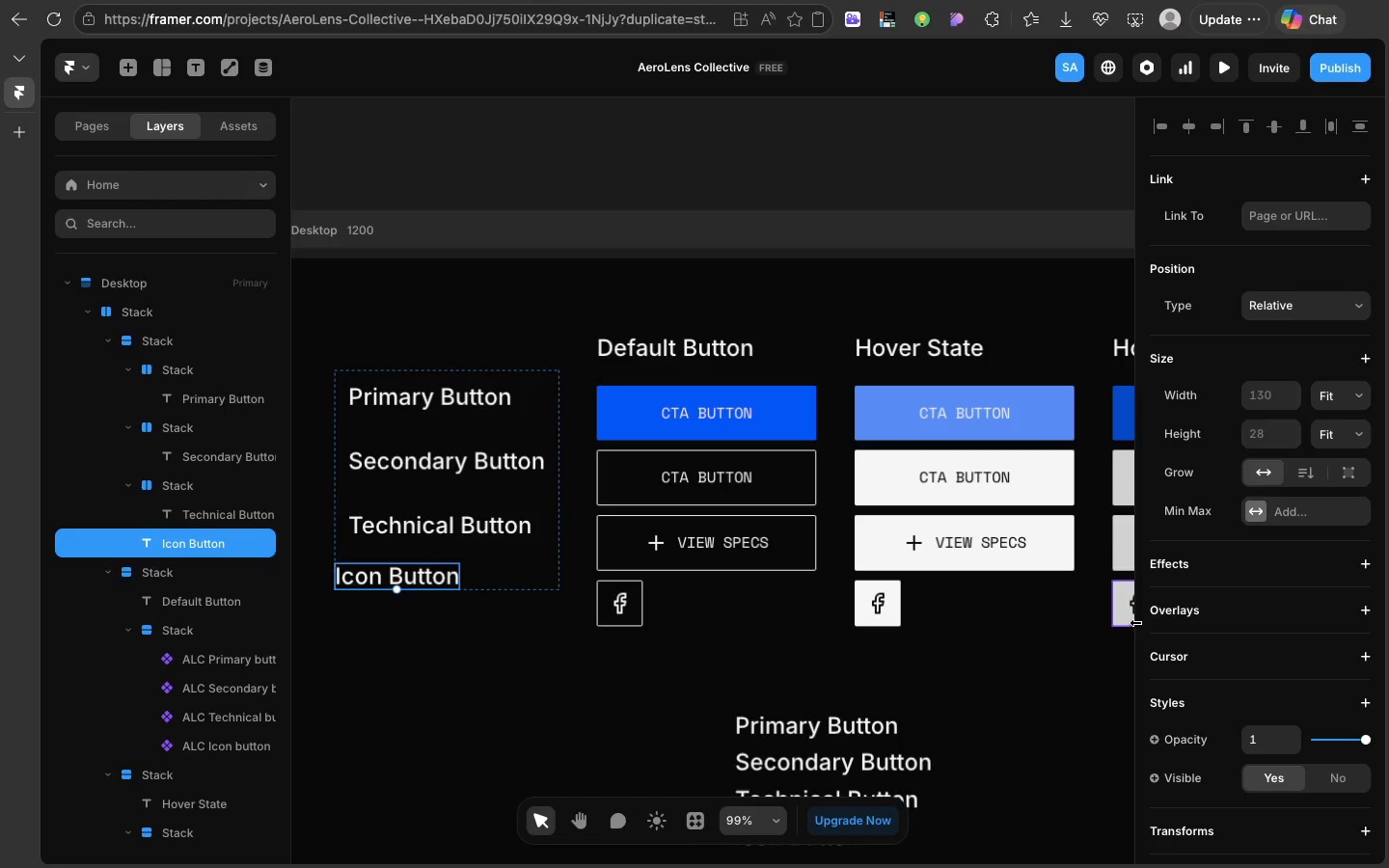 
scroll: coordinate [1246, 781], scroll_direction: down, amount: 102.0
 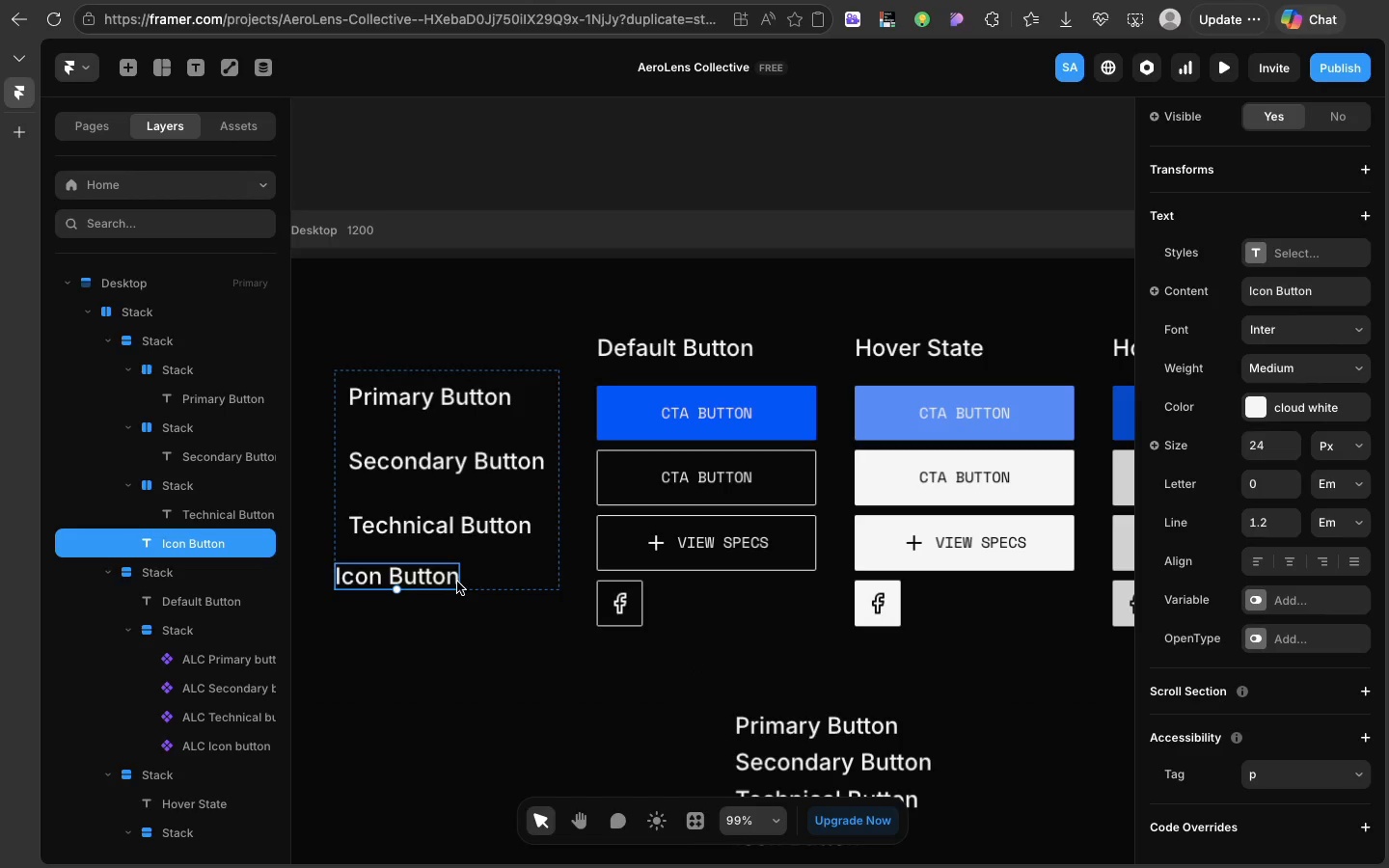 
right_click([457, 582])
 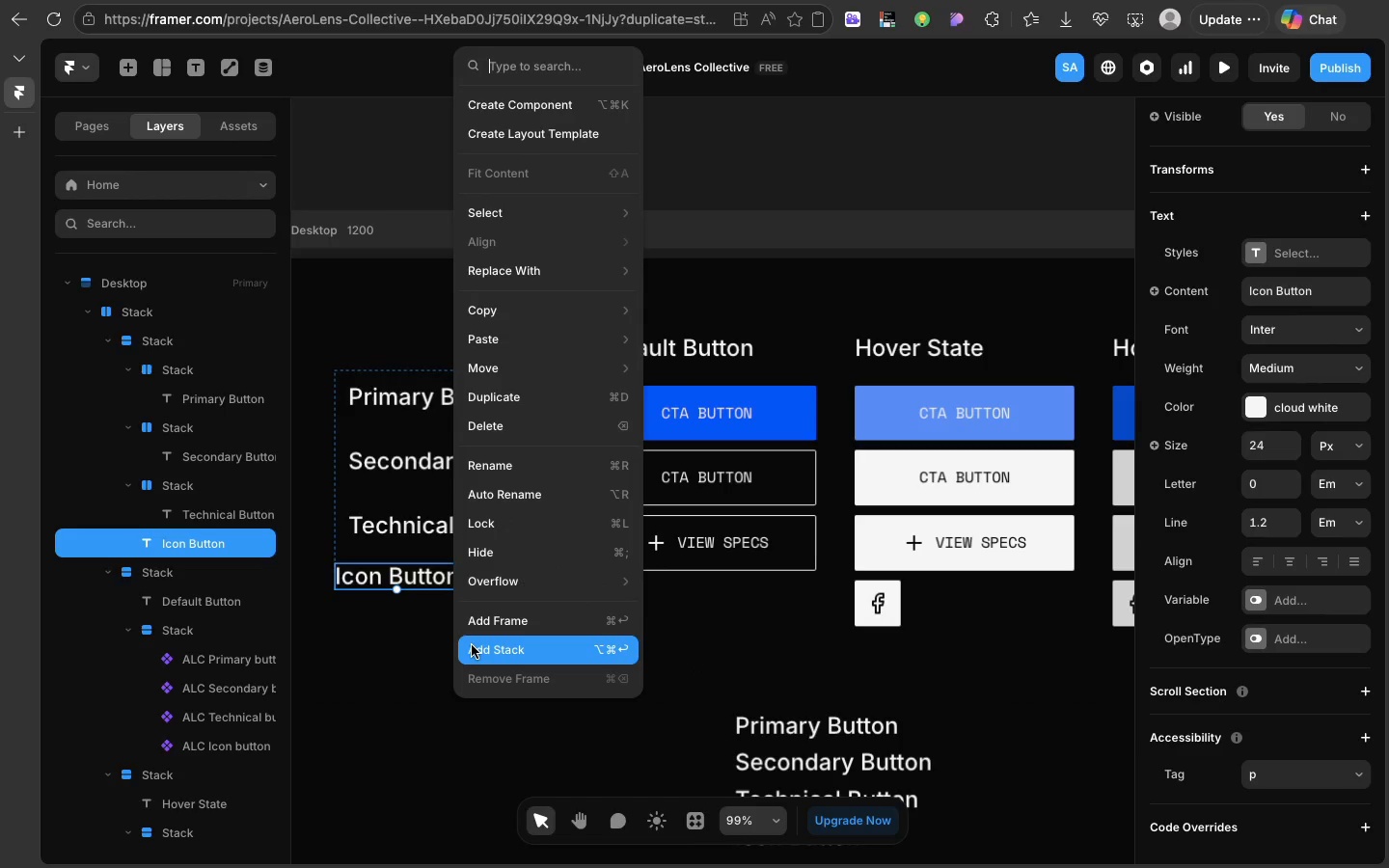 
left_click([472, 645])
 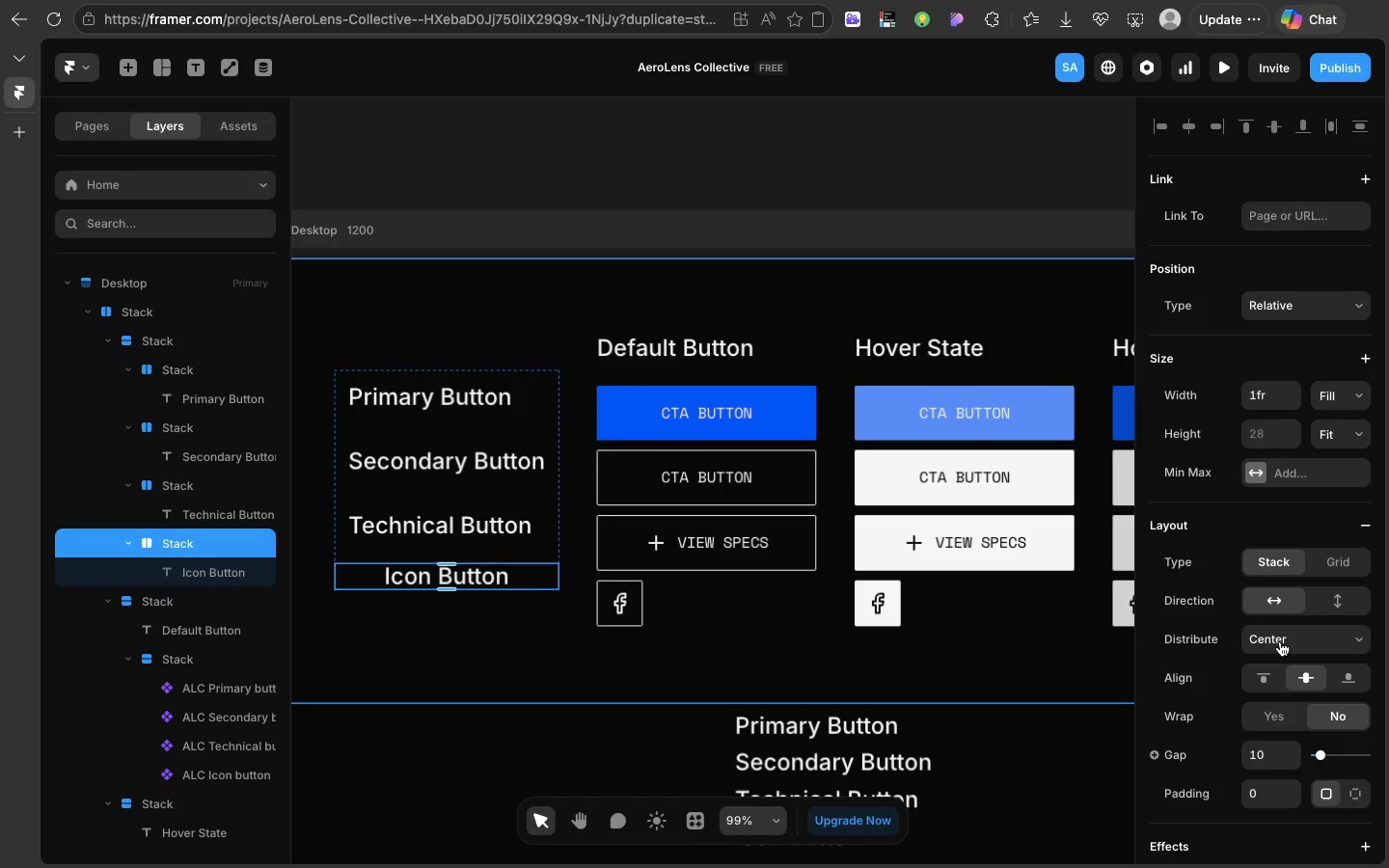 
left_click([1279, 640])
 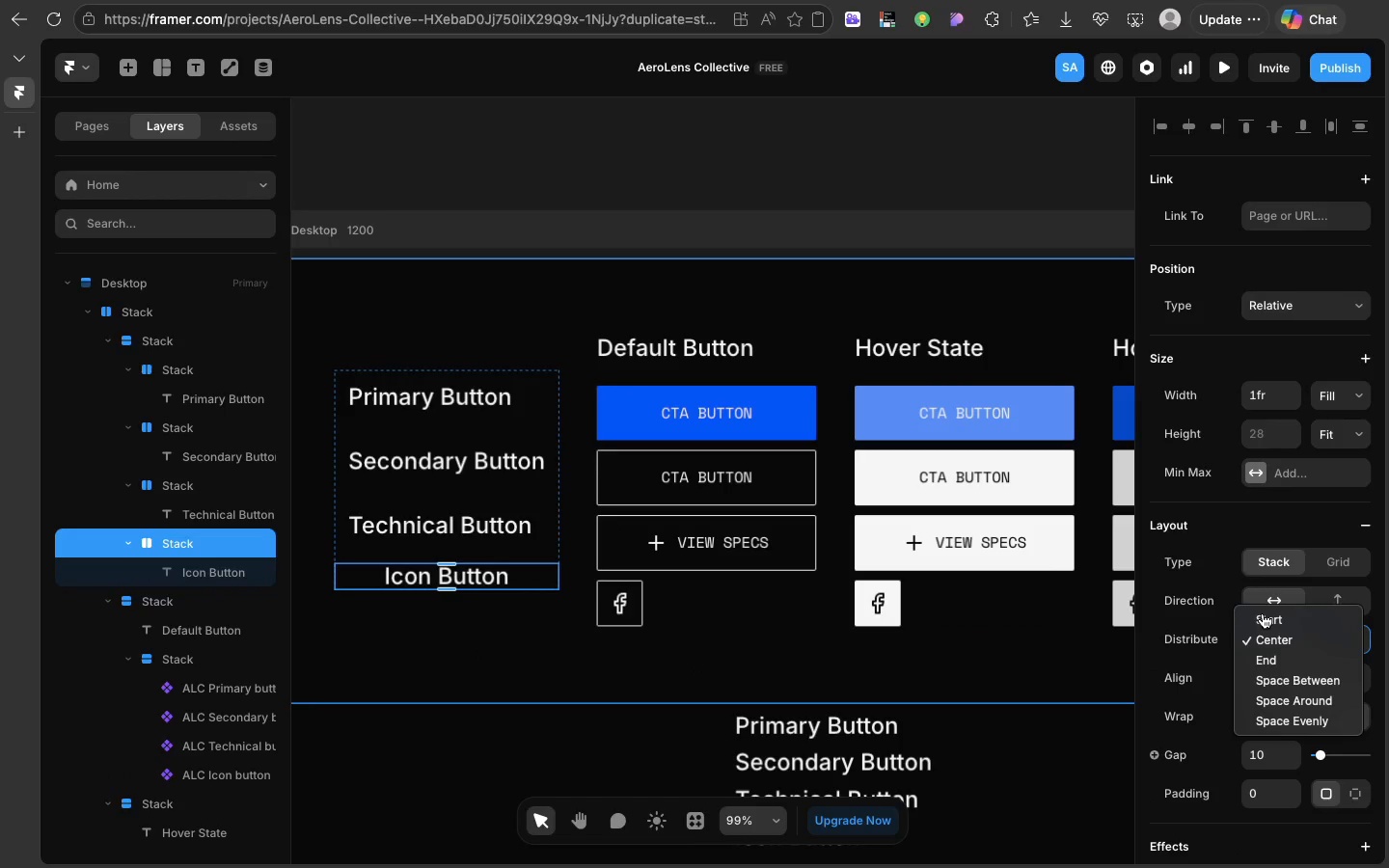 
left_click([1263, 613])
 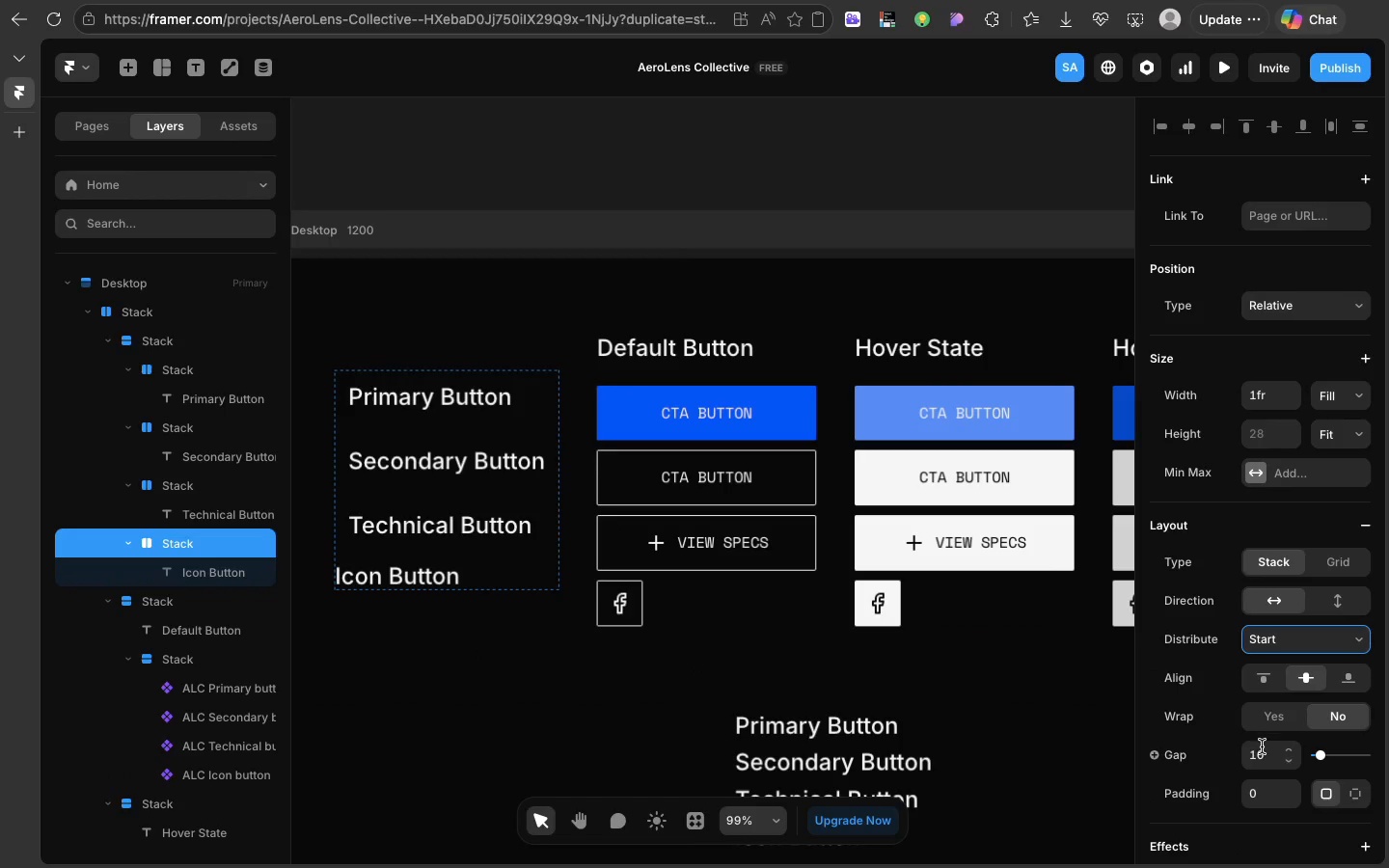 
left_click([1262, 746])
 